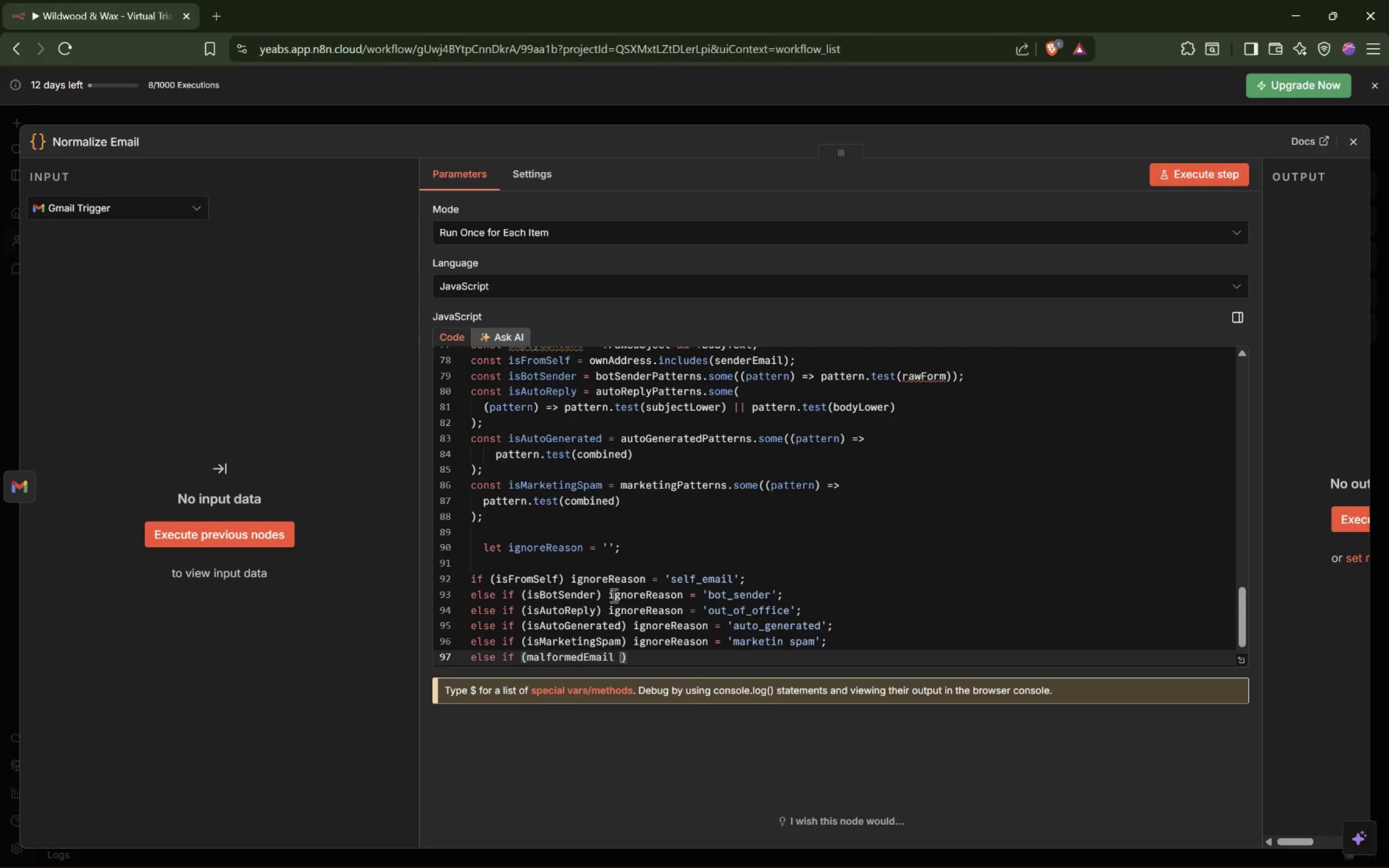 
key(Backspace)
 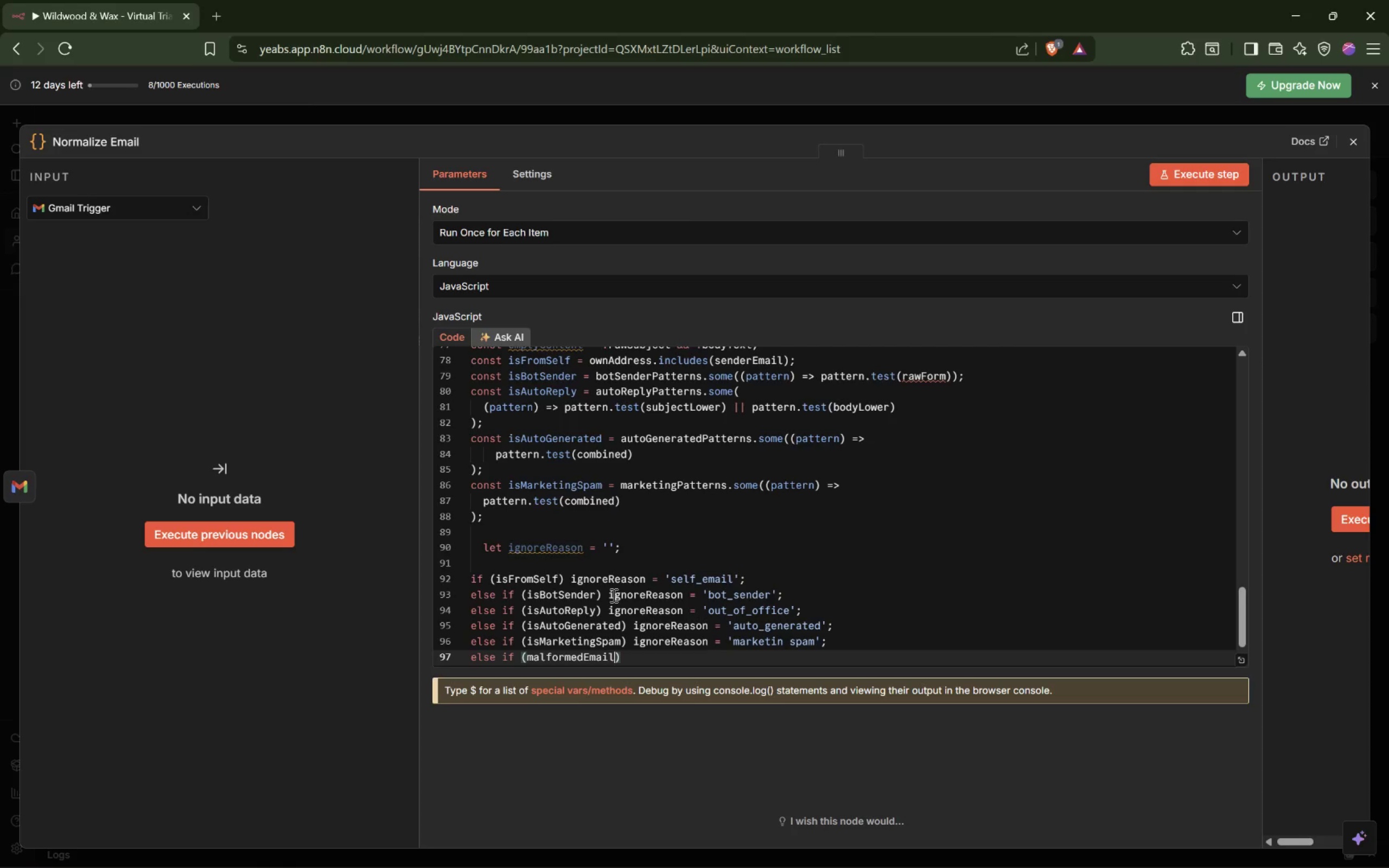 
key(ArrowRight)
 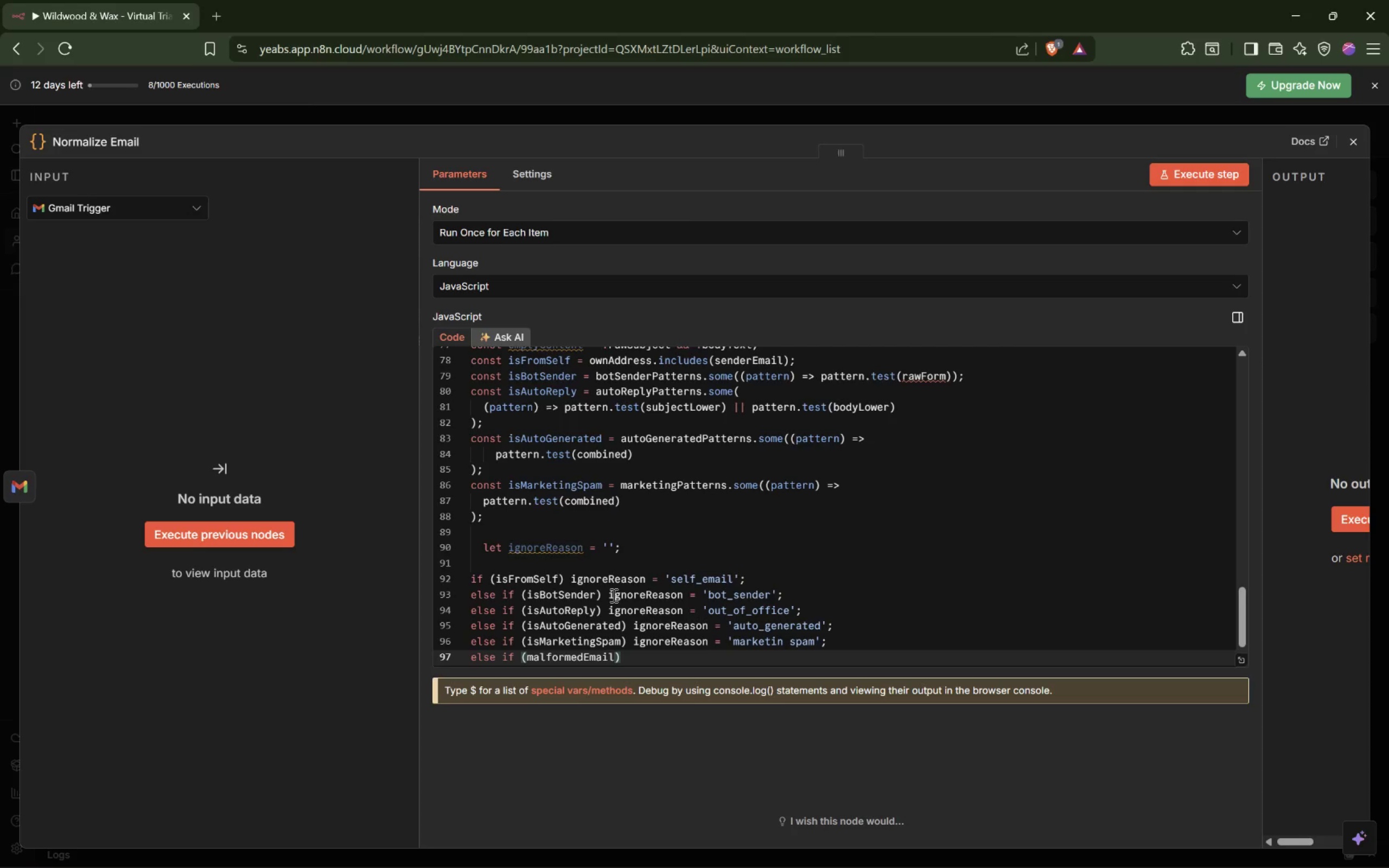 
key(Space)
 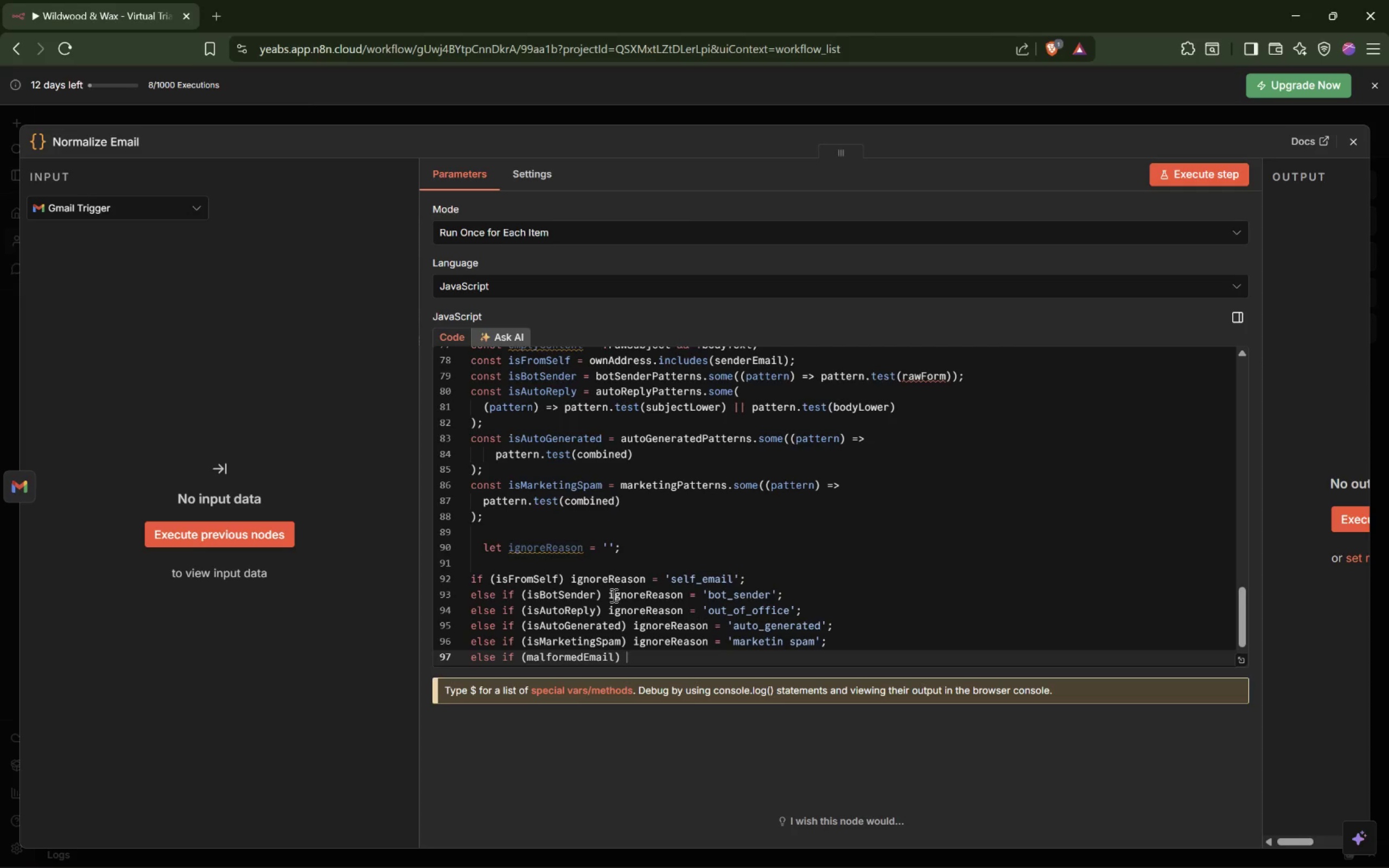 
key(Control+V)
 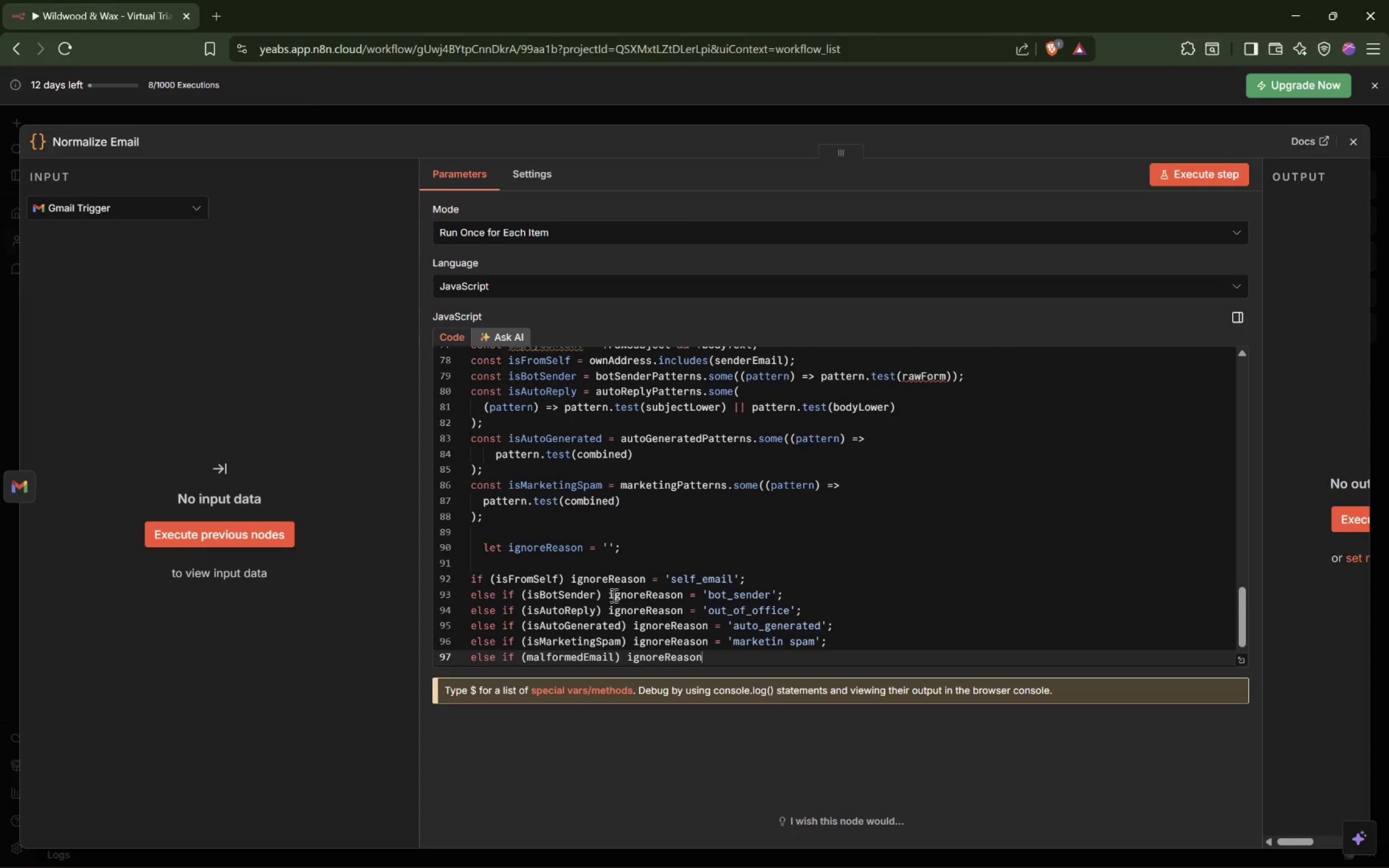 
type(=)
key(Backspace)
type( = 'malformed_sender)
 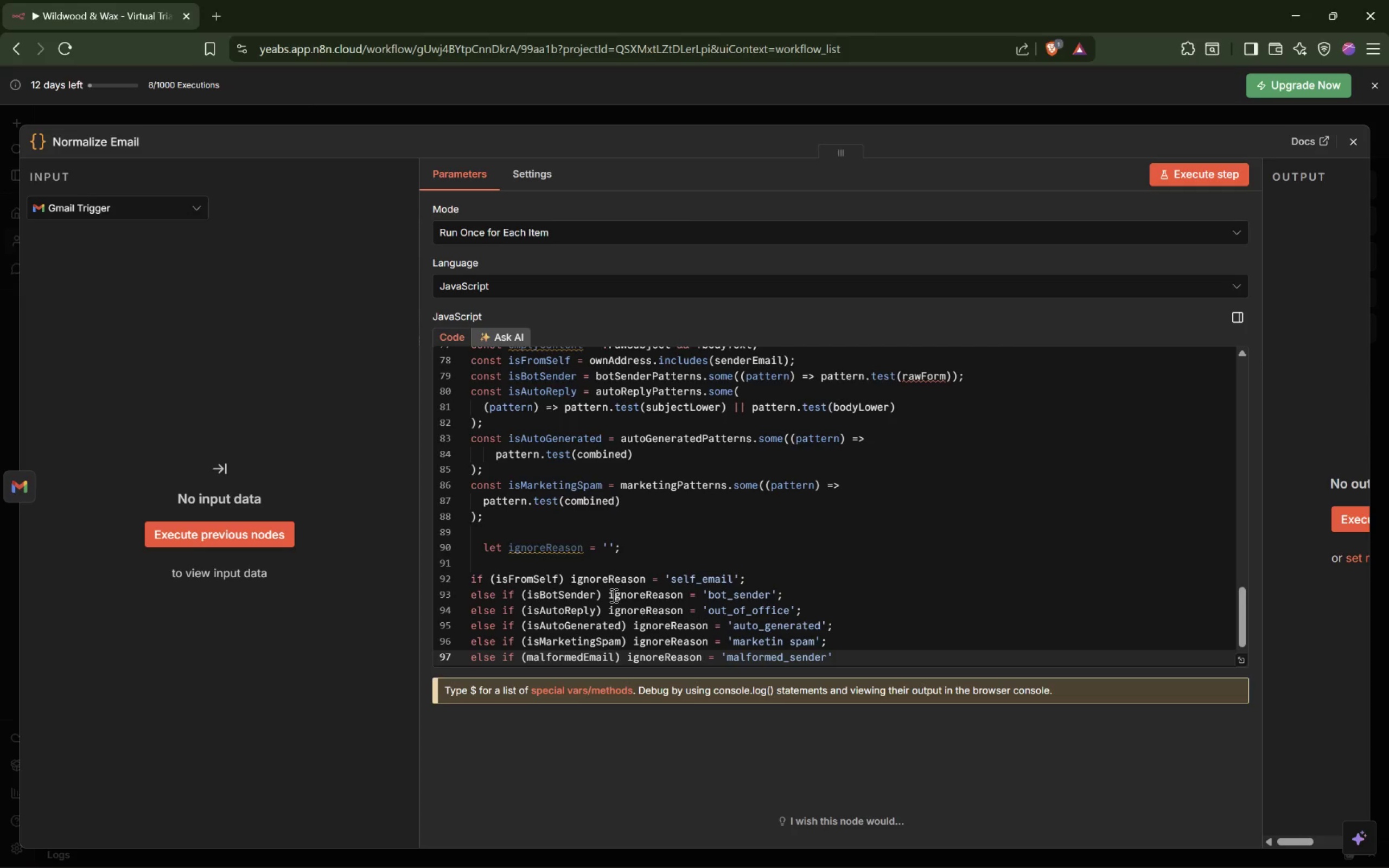 
key(ArrowRight)
 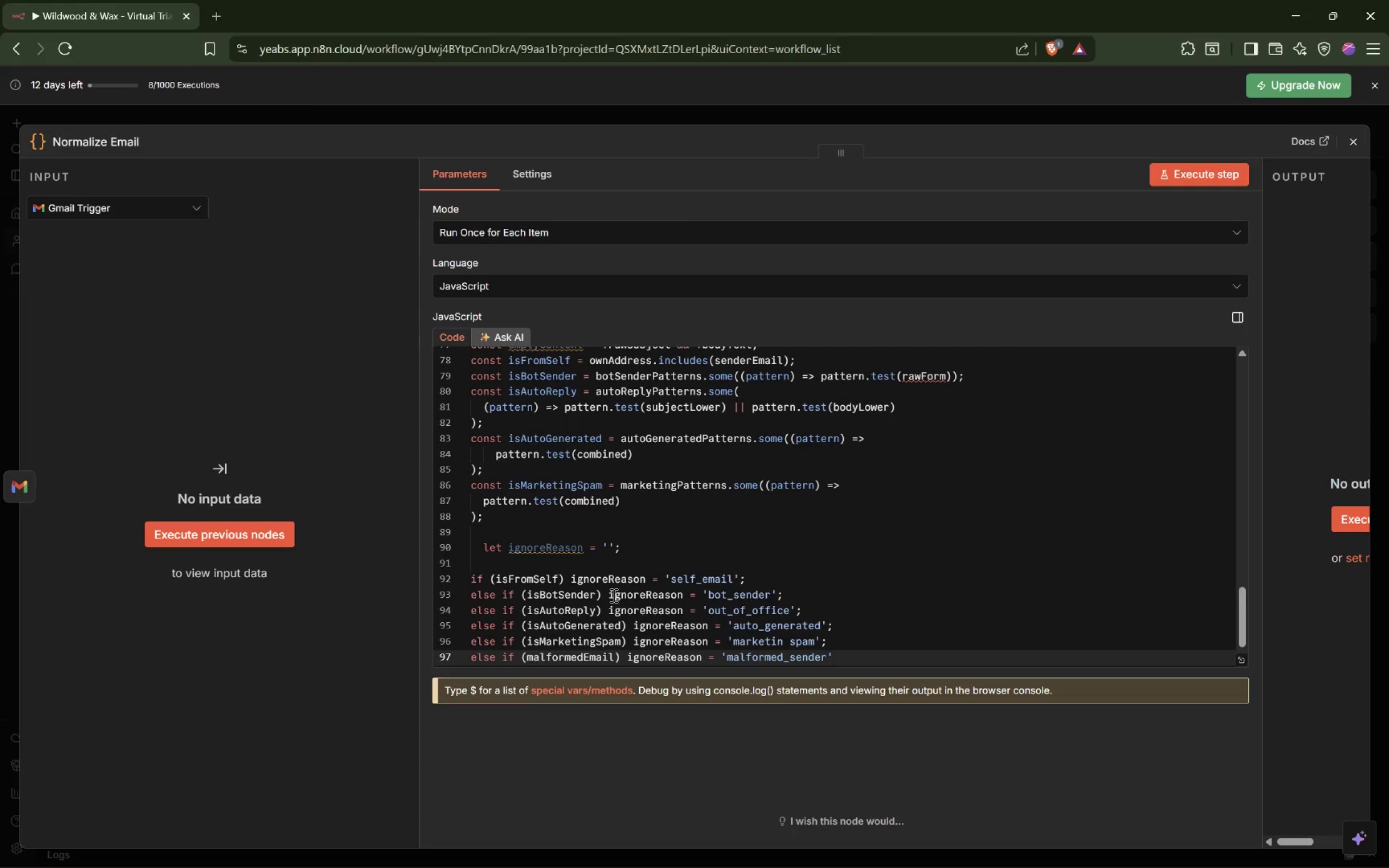 
key(Semicolon)
 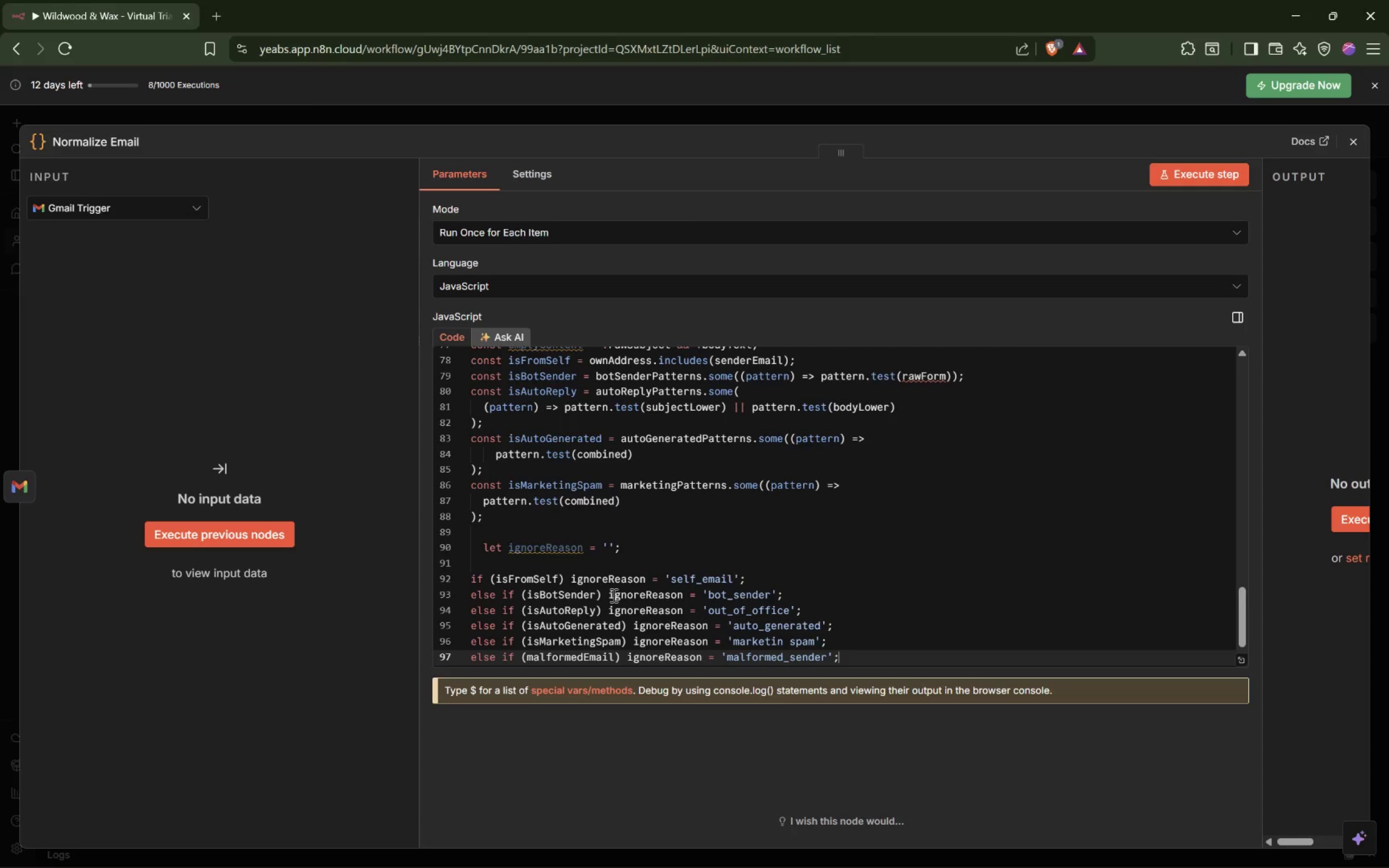 
key(Enter)
 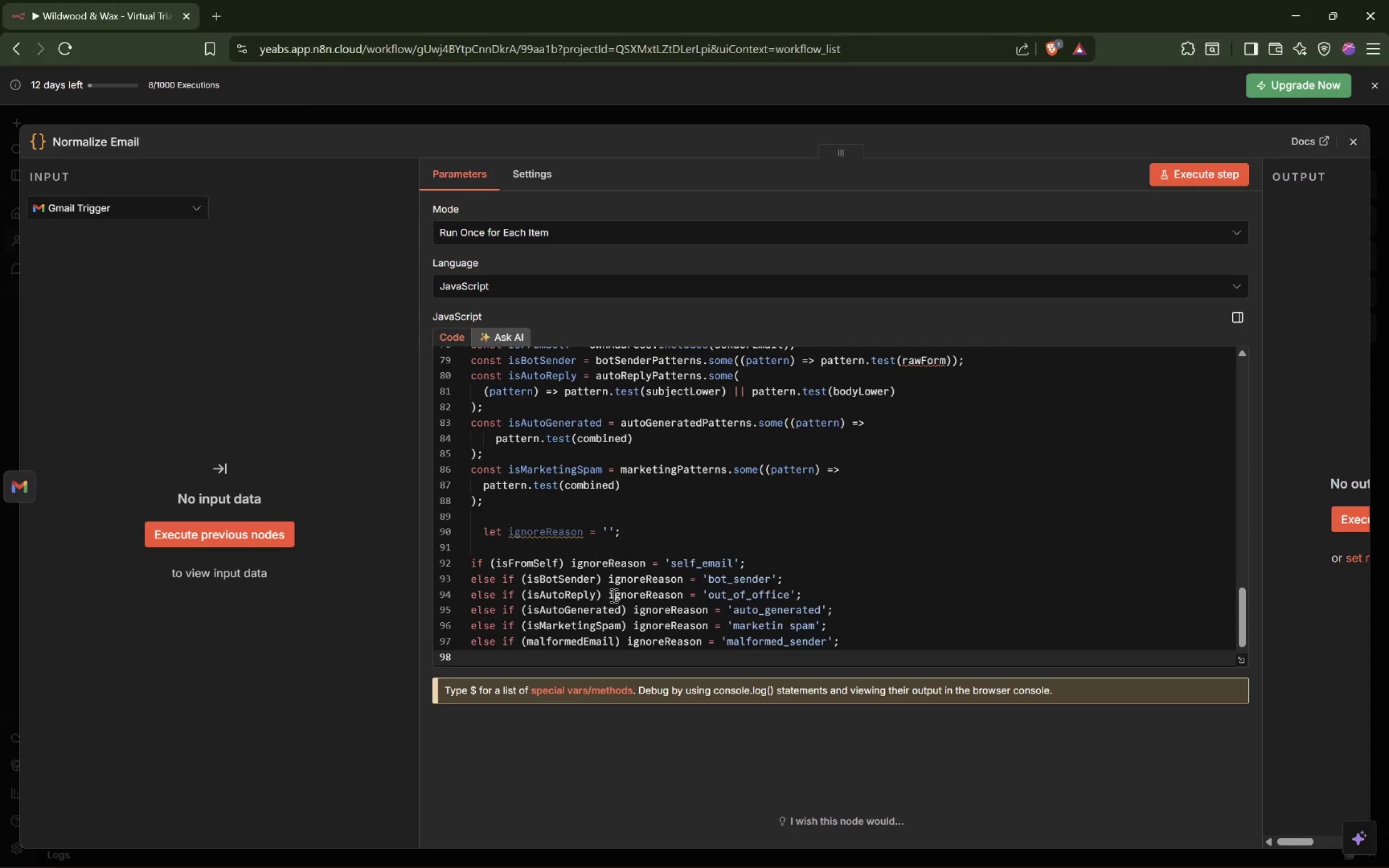 
type(elsefif)
key(Backspace)
key(Backspace)
key(Backspace)
type( if (emptyContent)
 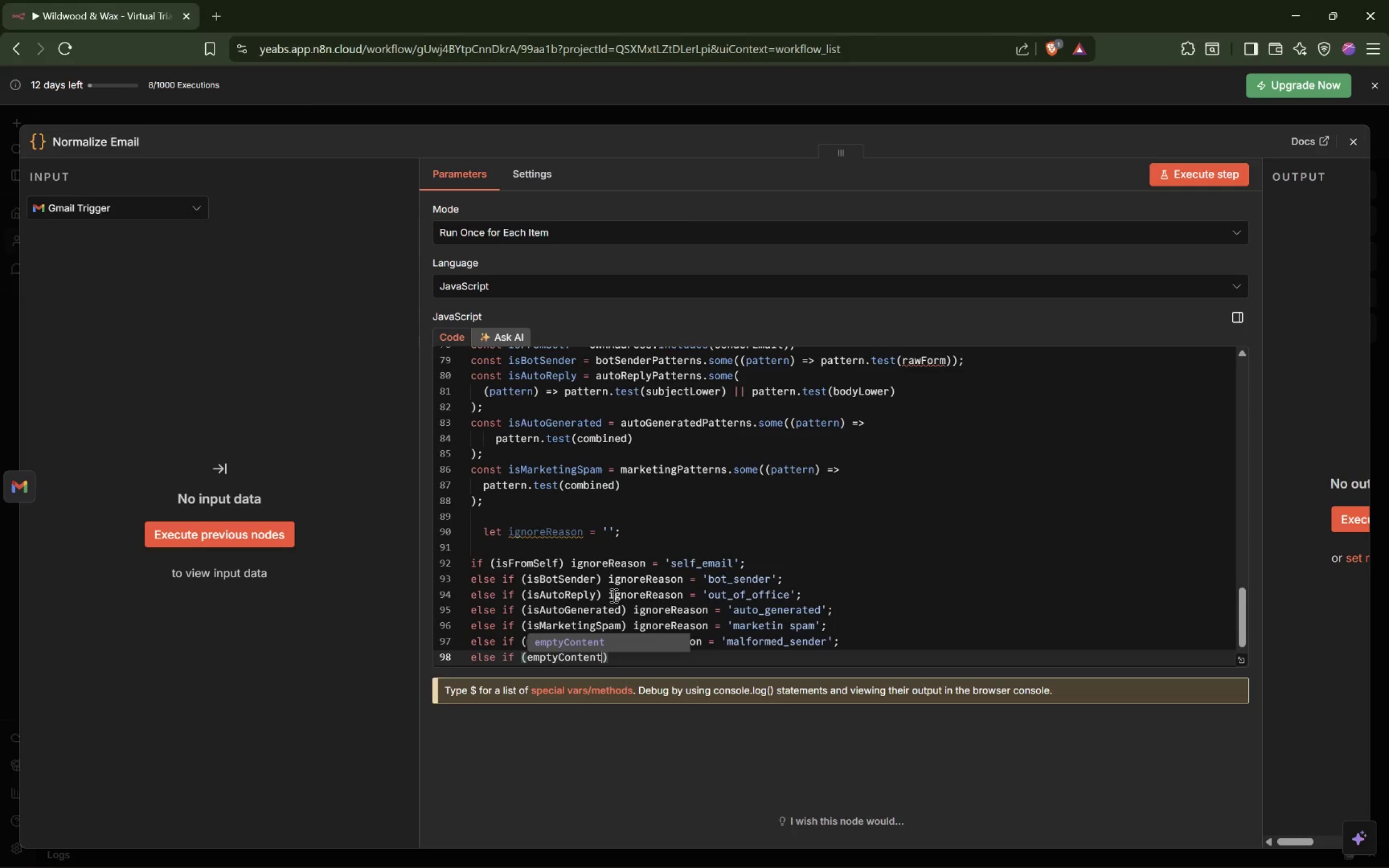 
key(ArrowRight)
 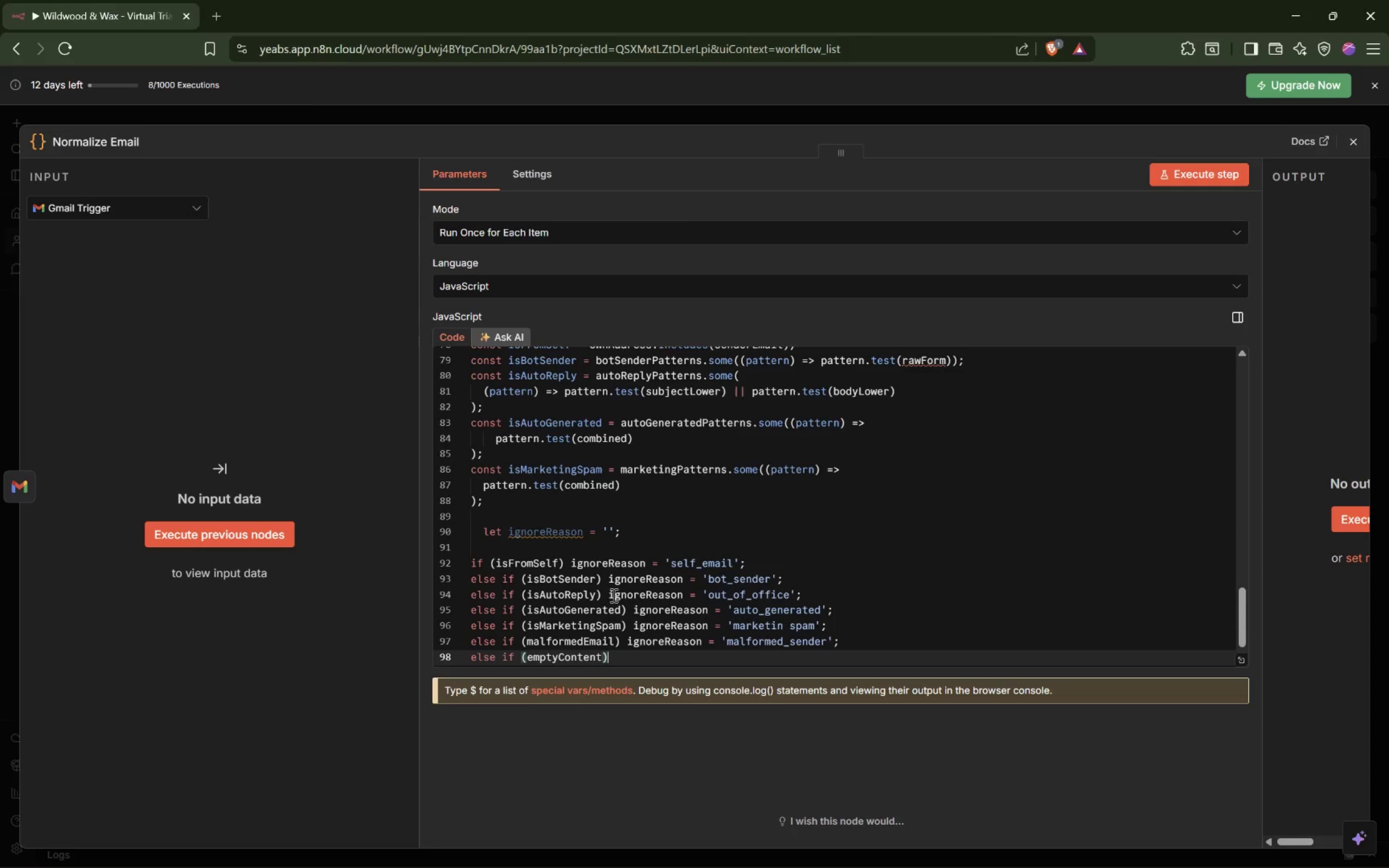 
type( ignoreReason = 'empty_subject_and-b)
key(Backspace)
key(Backspace)
type(_body)
 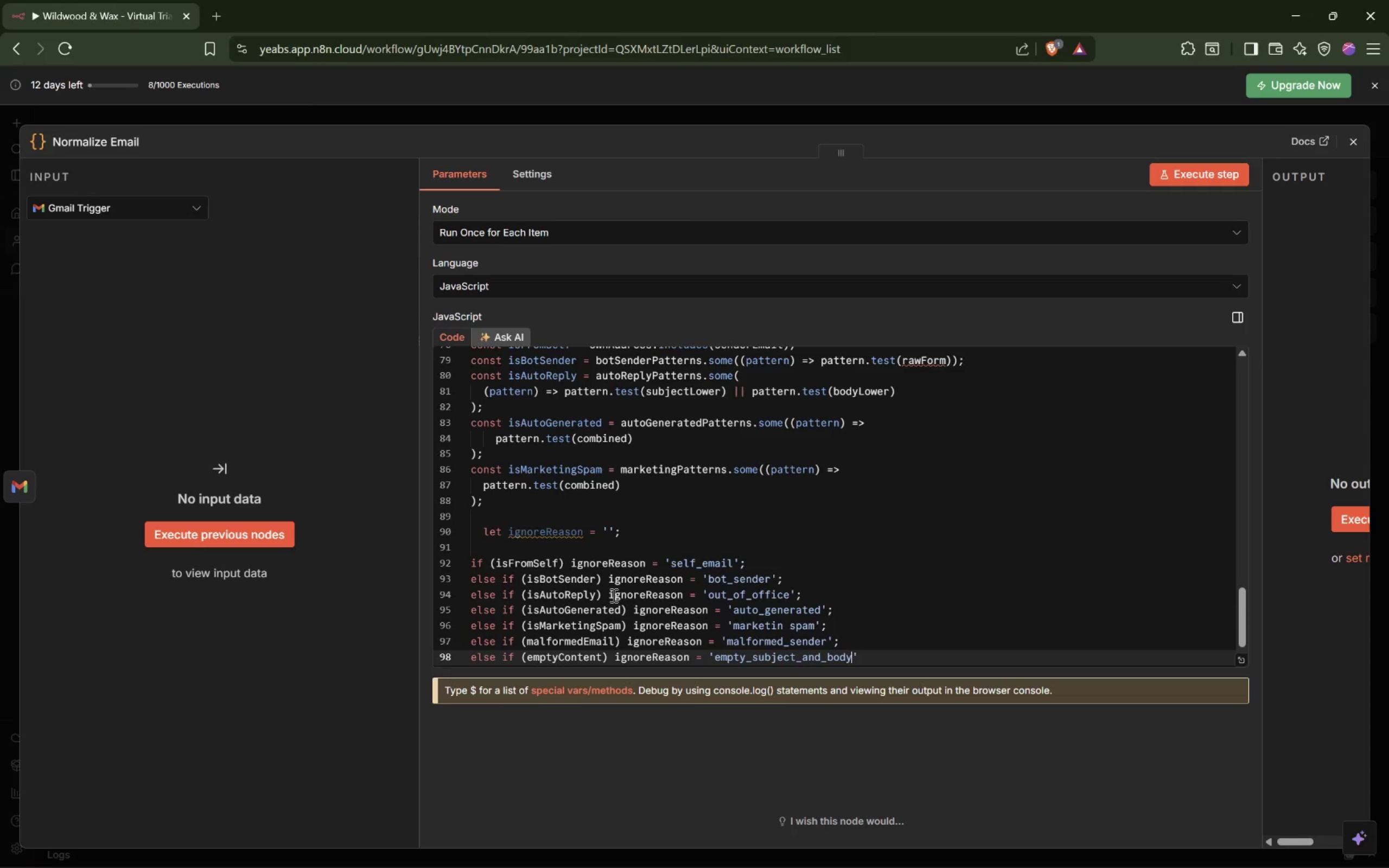 
key(ArrowRight)
 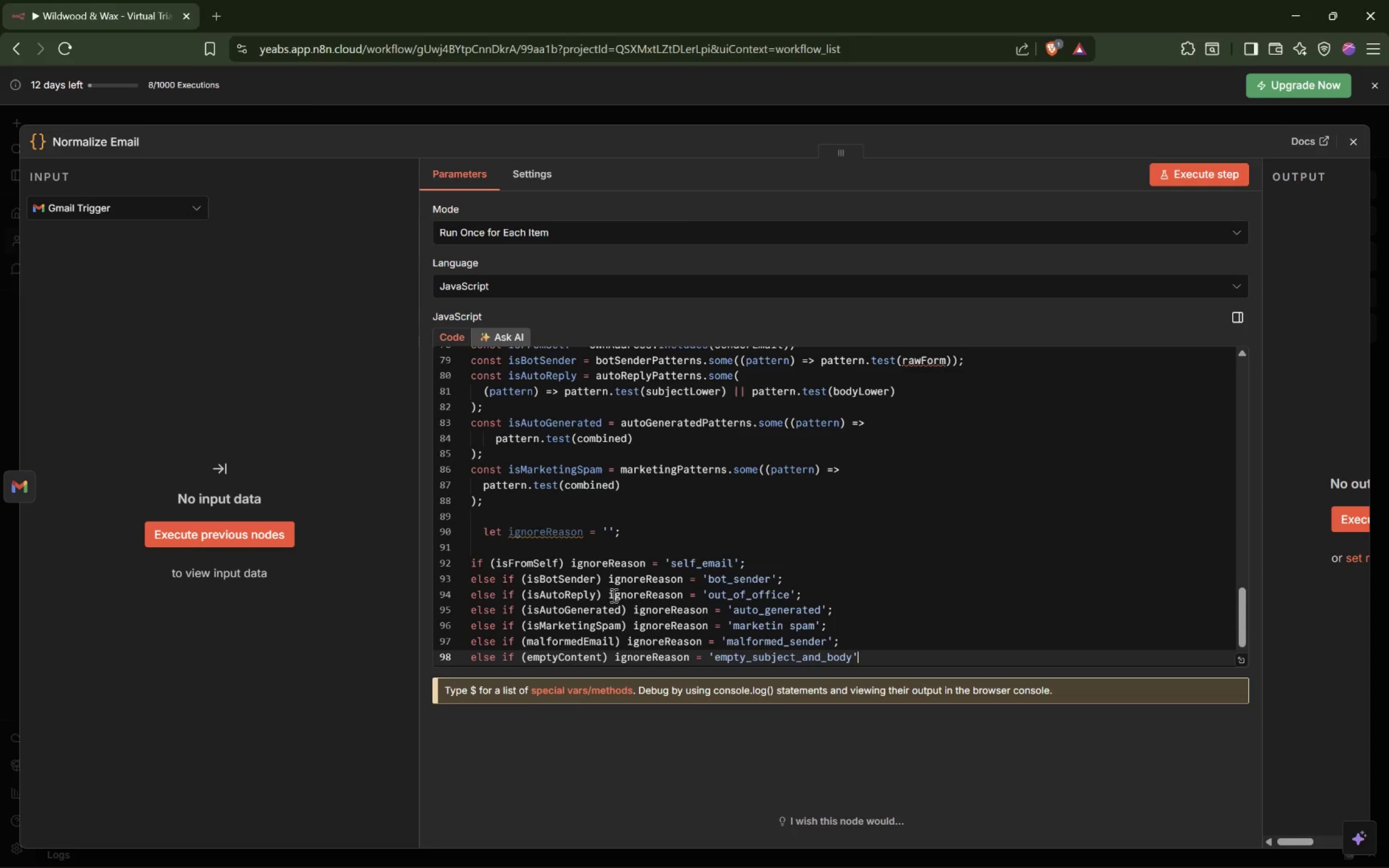 
key(Semicolon)
 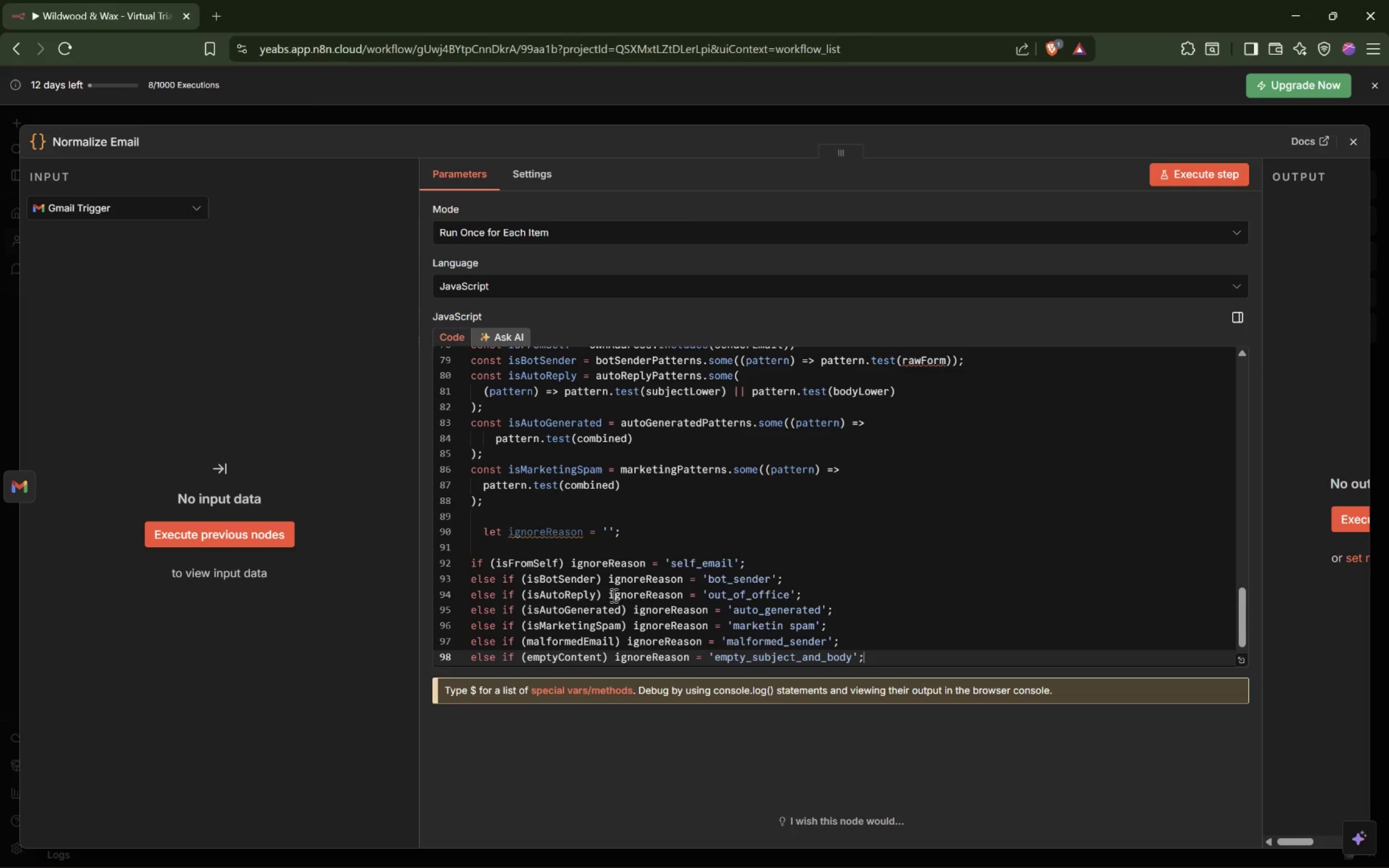 
wait(5.06)
 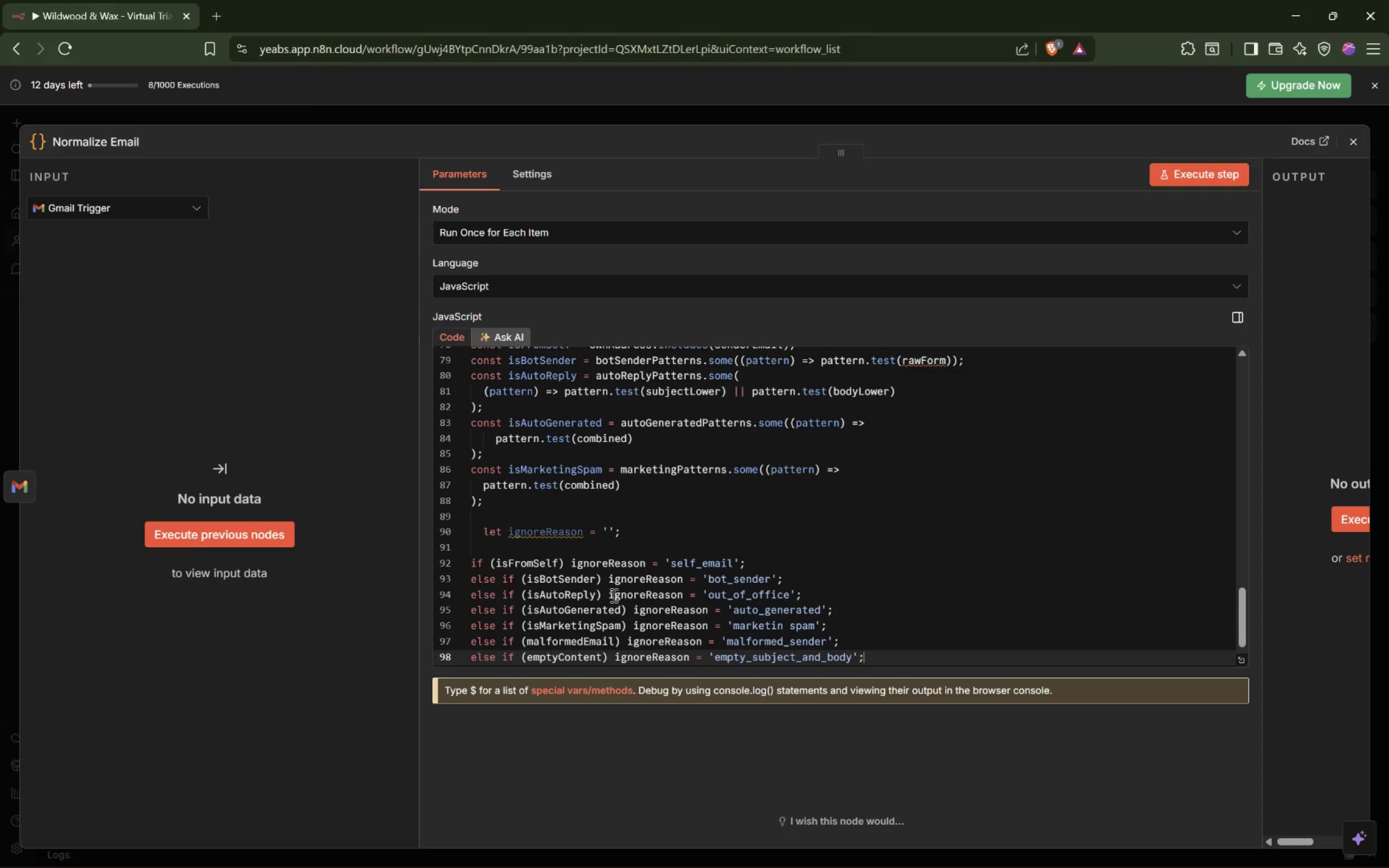 
key(ArrowDown)
 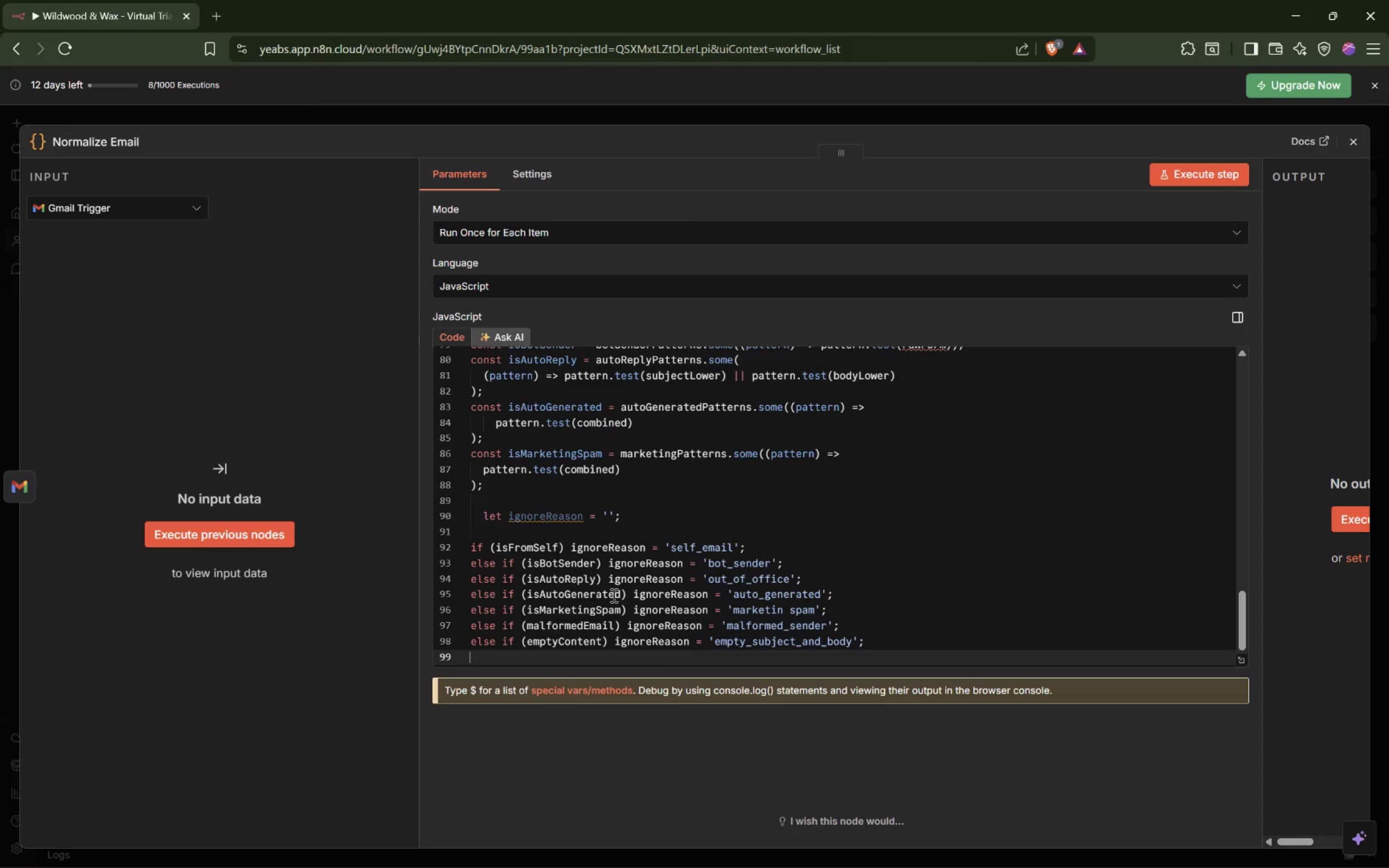 
key(ArrowDown)
 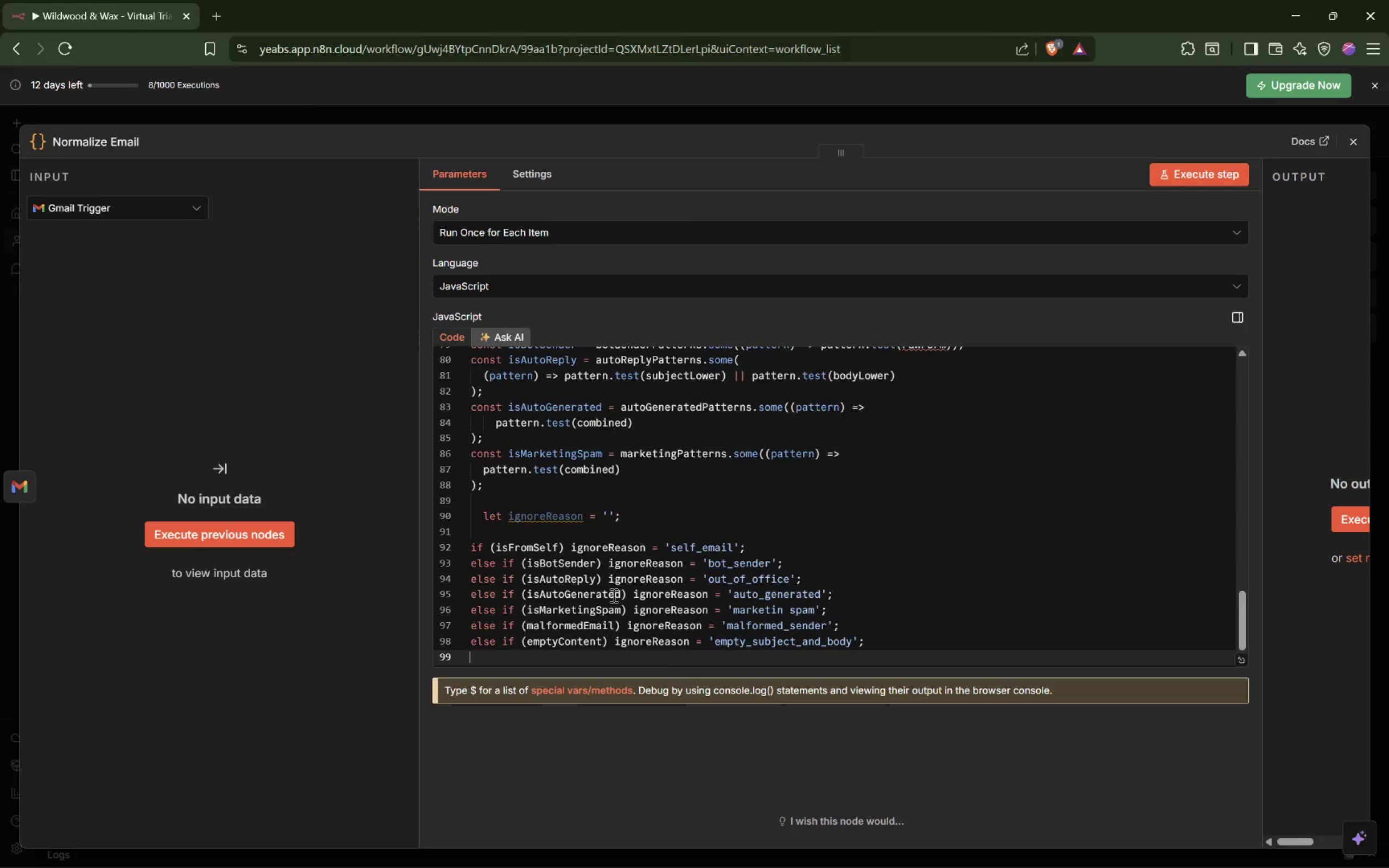 
key(Enter)
 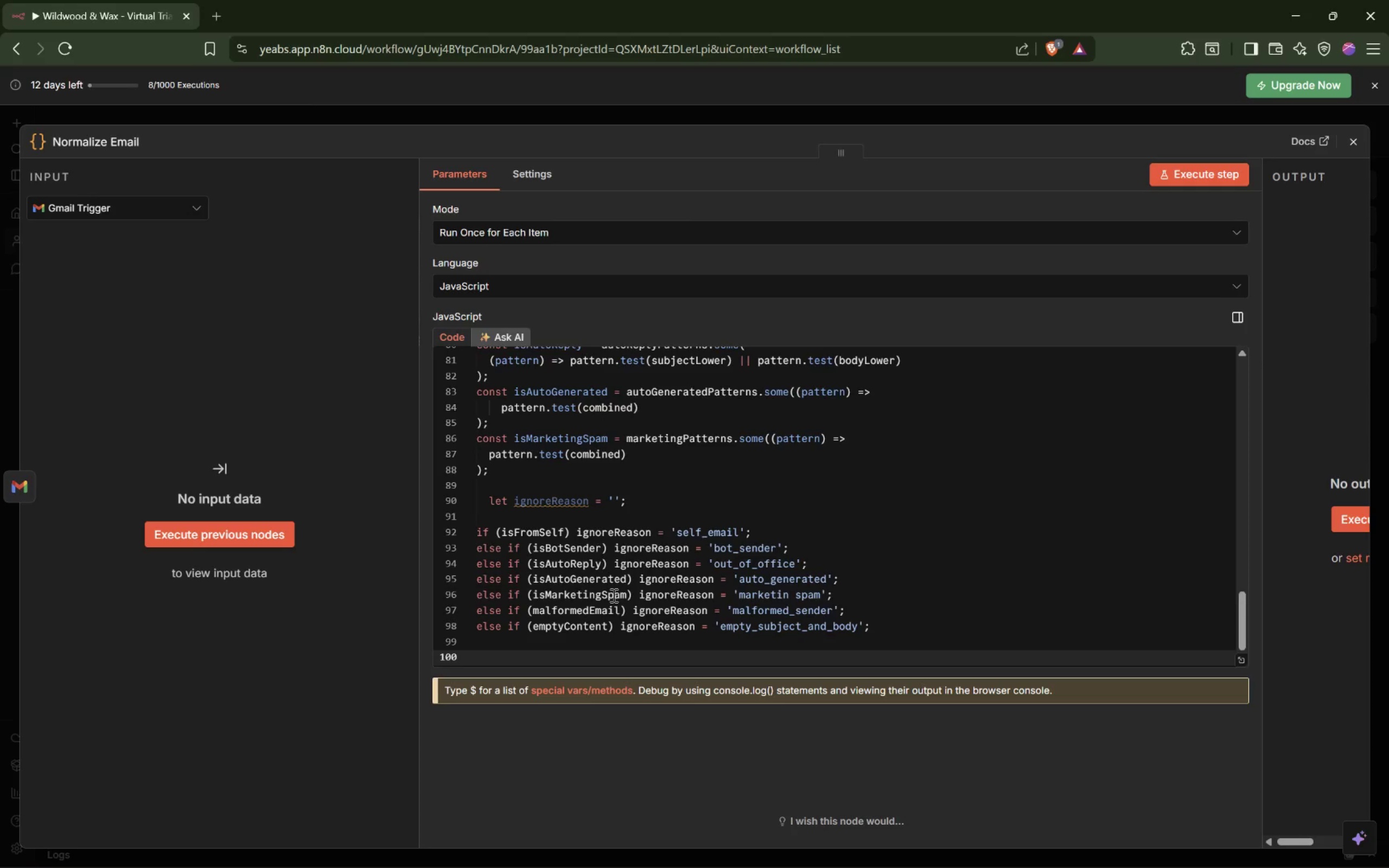 
key(ArrowUp)
 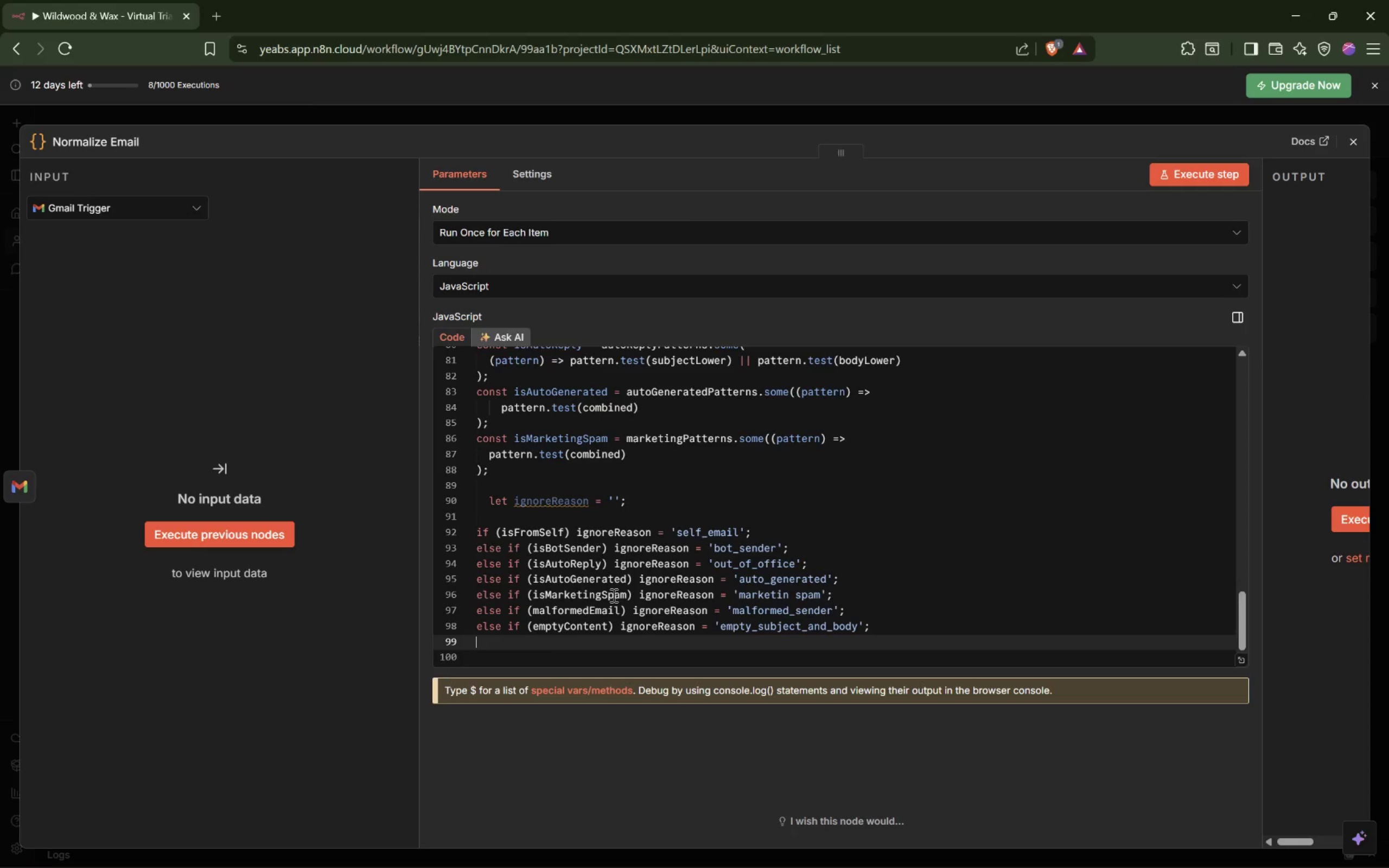 
key(Enter)
 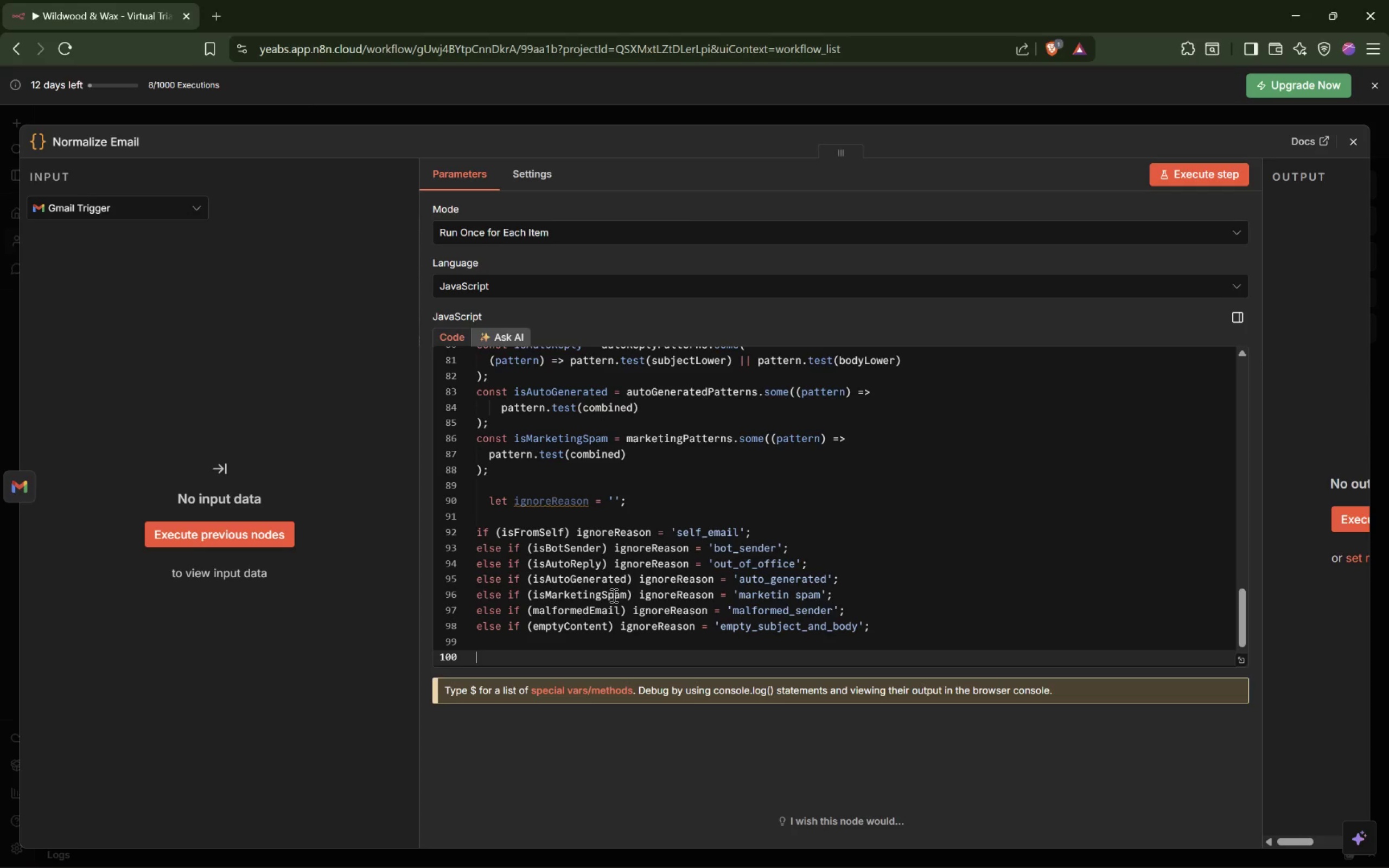 
type(return [)
 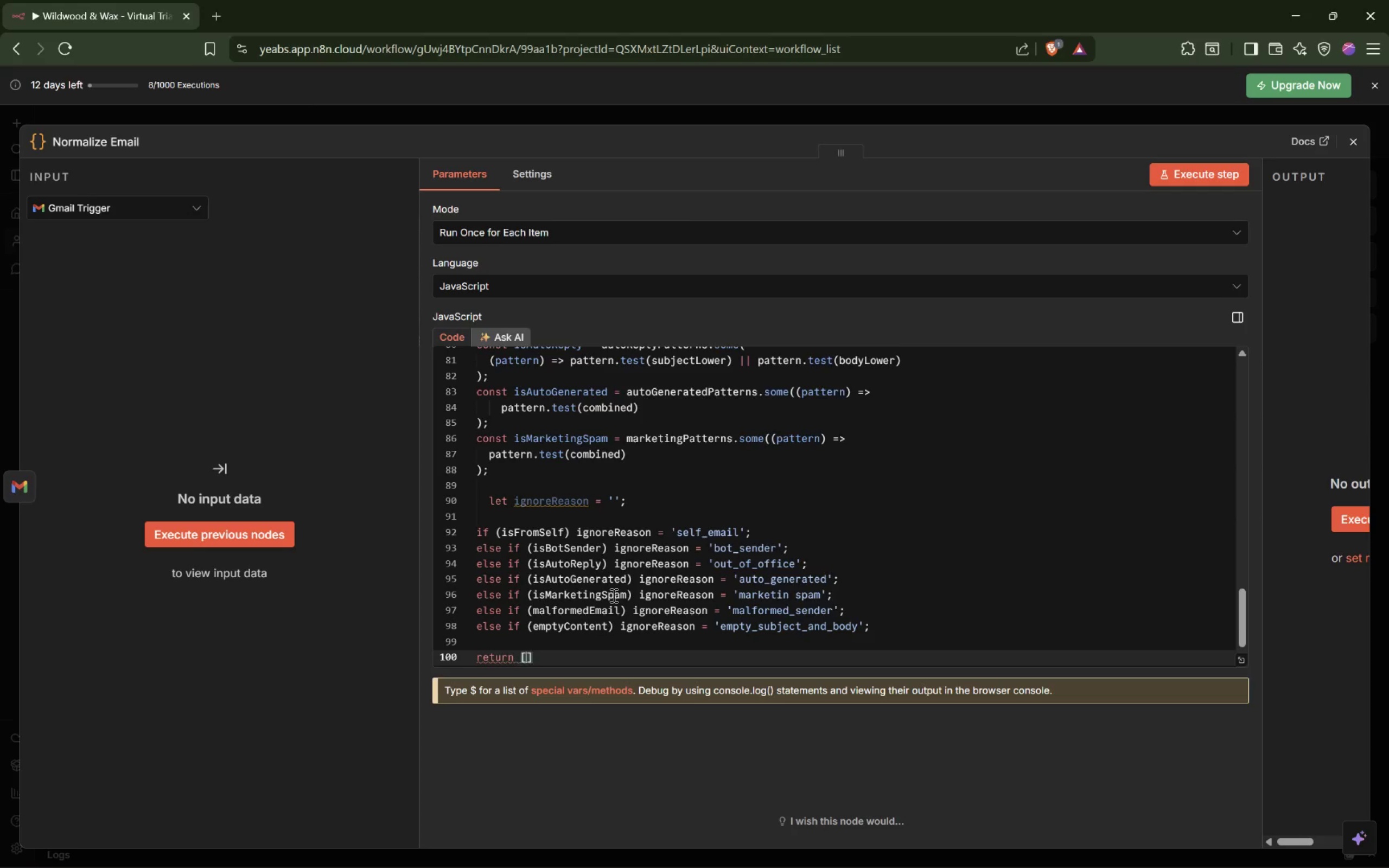 
key(Enter)
 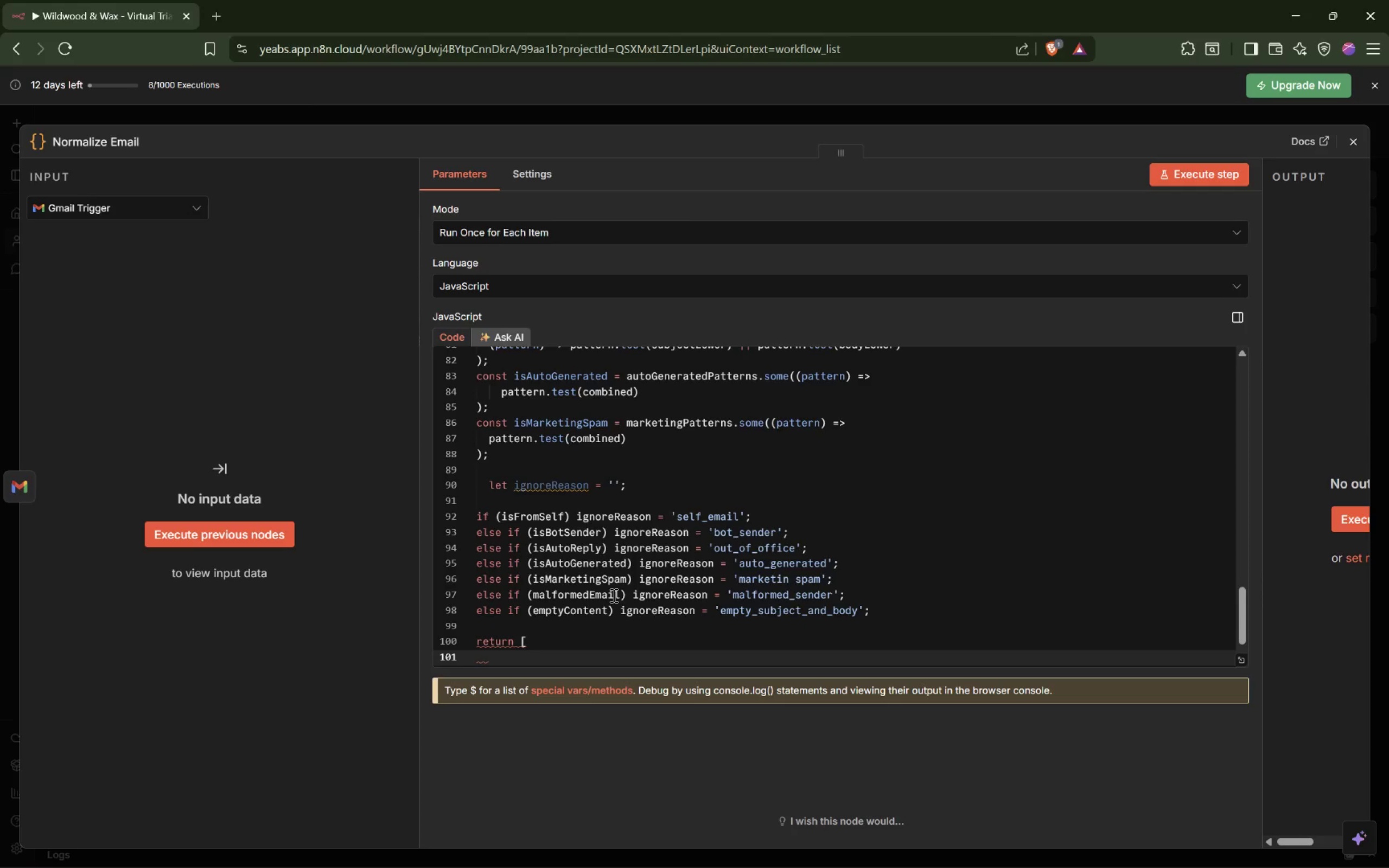 
key(Shift+BracketLeft)
 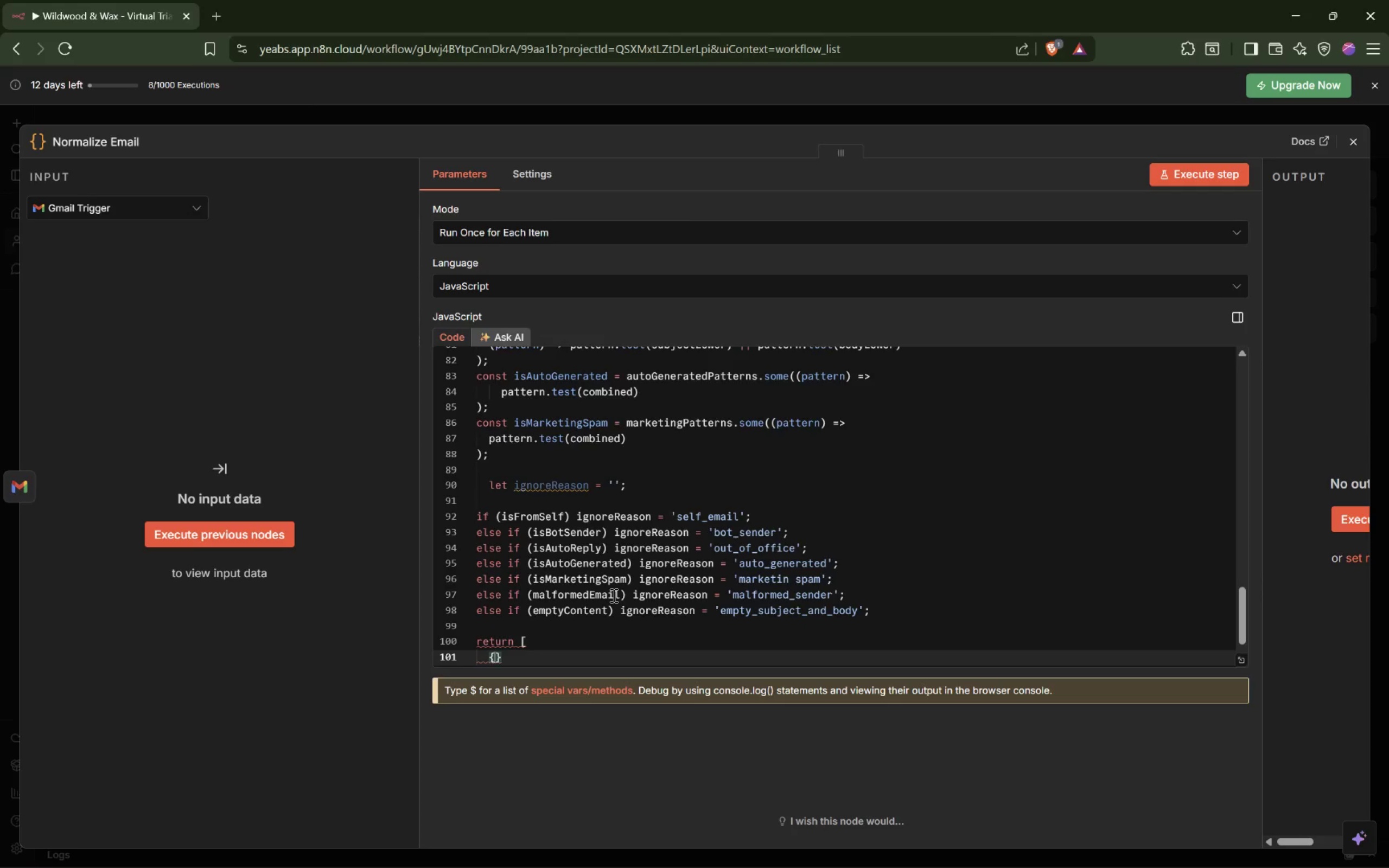 
key(Enter)
 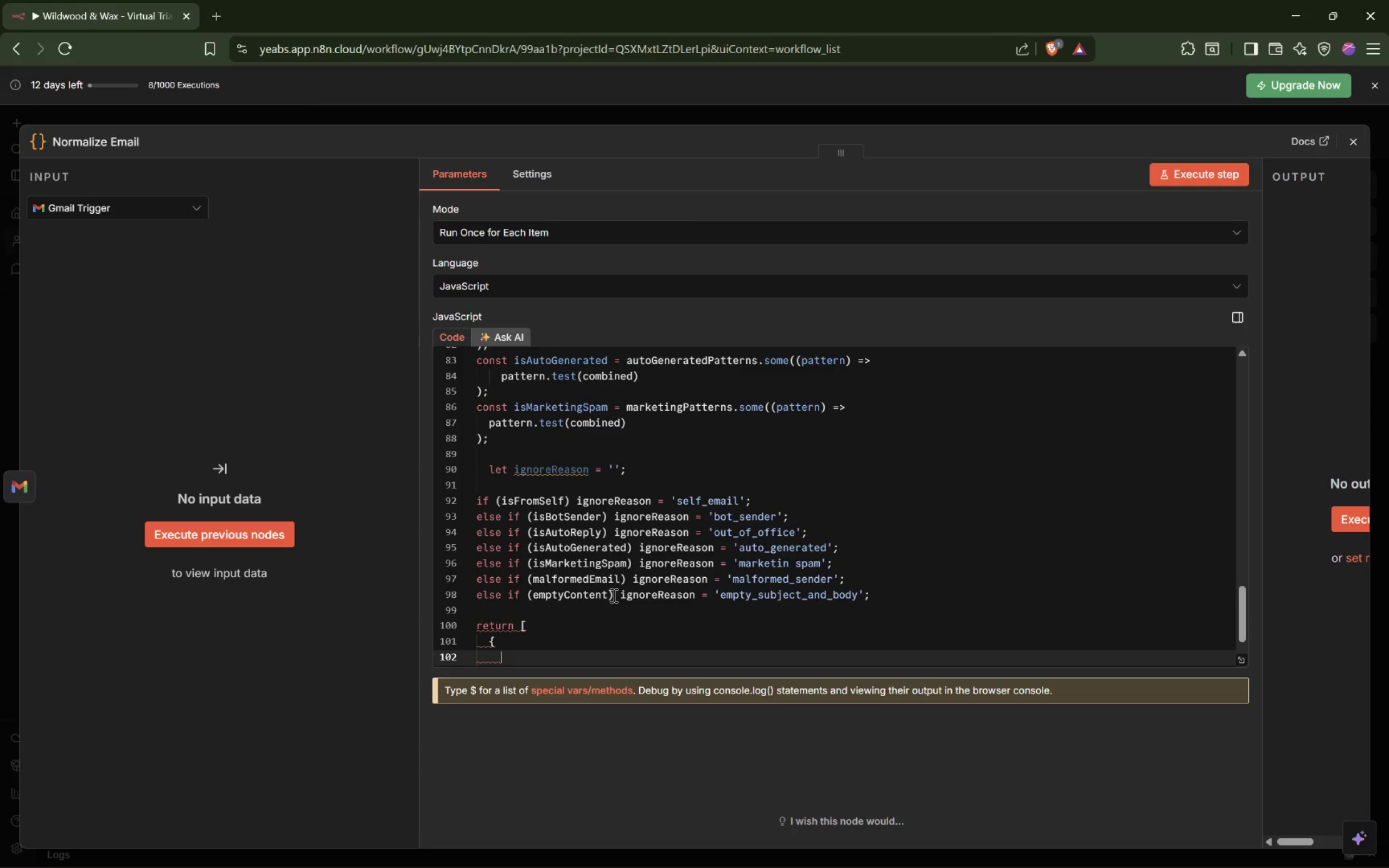 
type(json: {)
 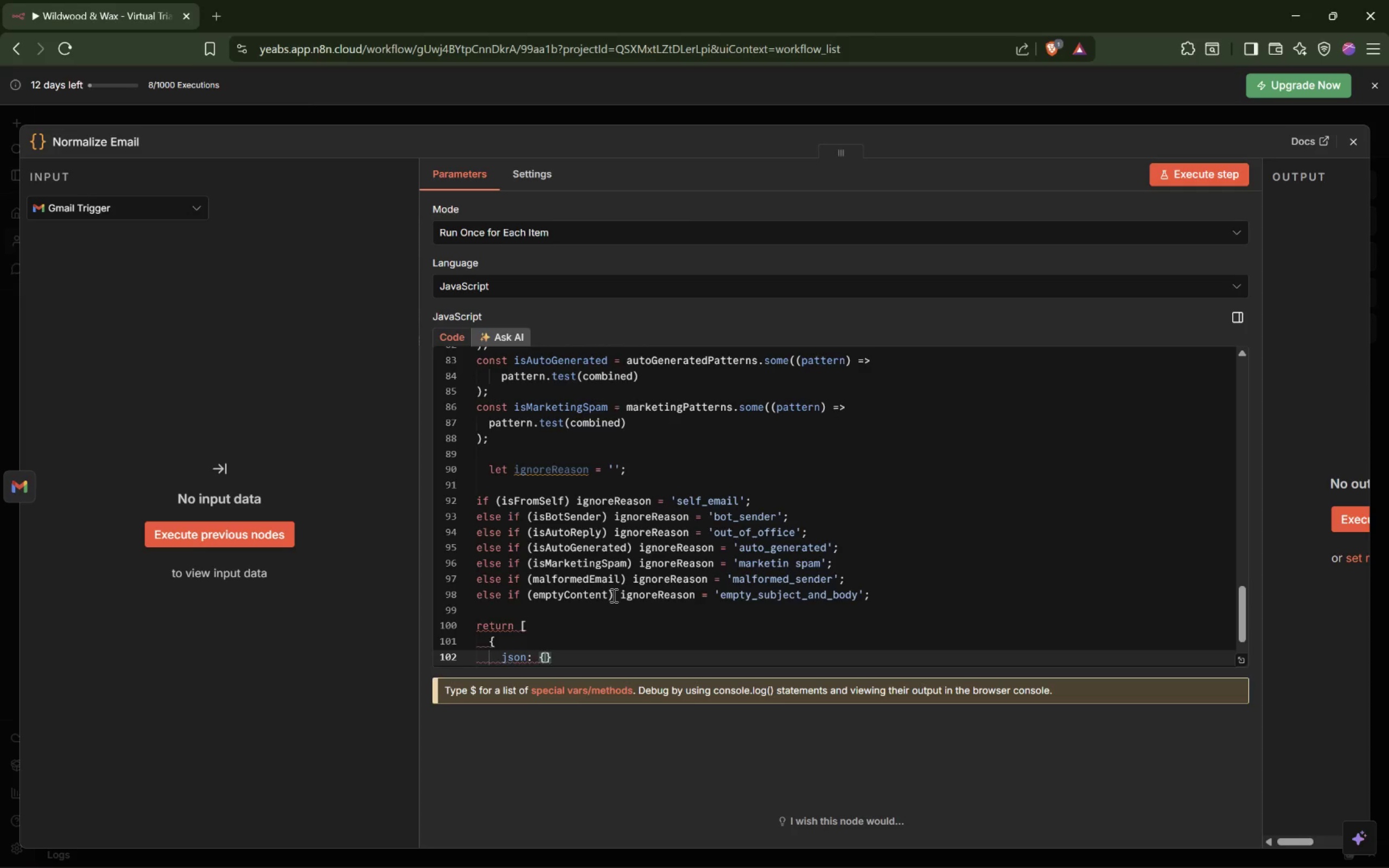 
key(Enter)
 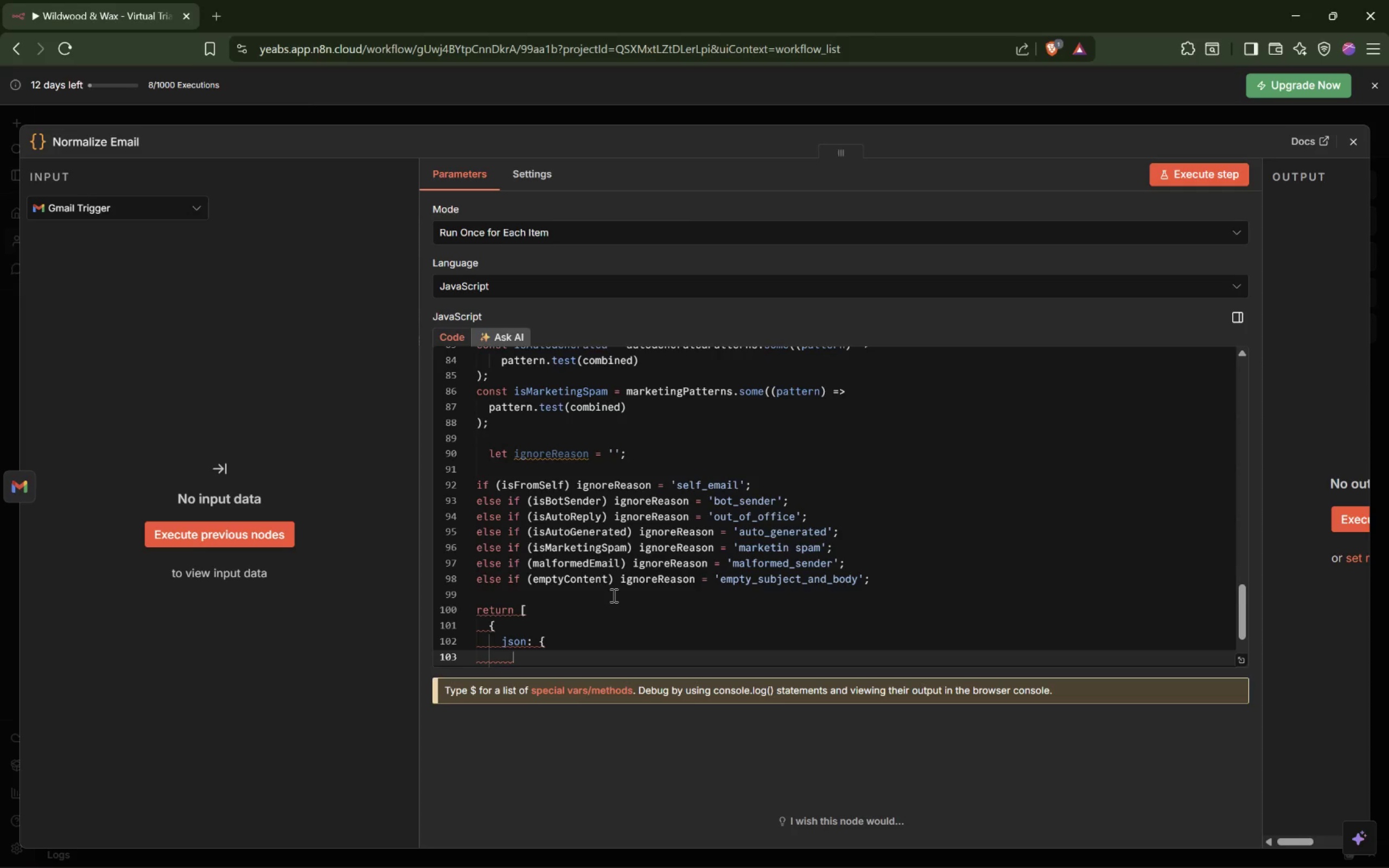 
type(...$json,)
 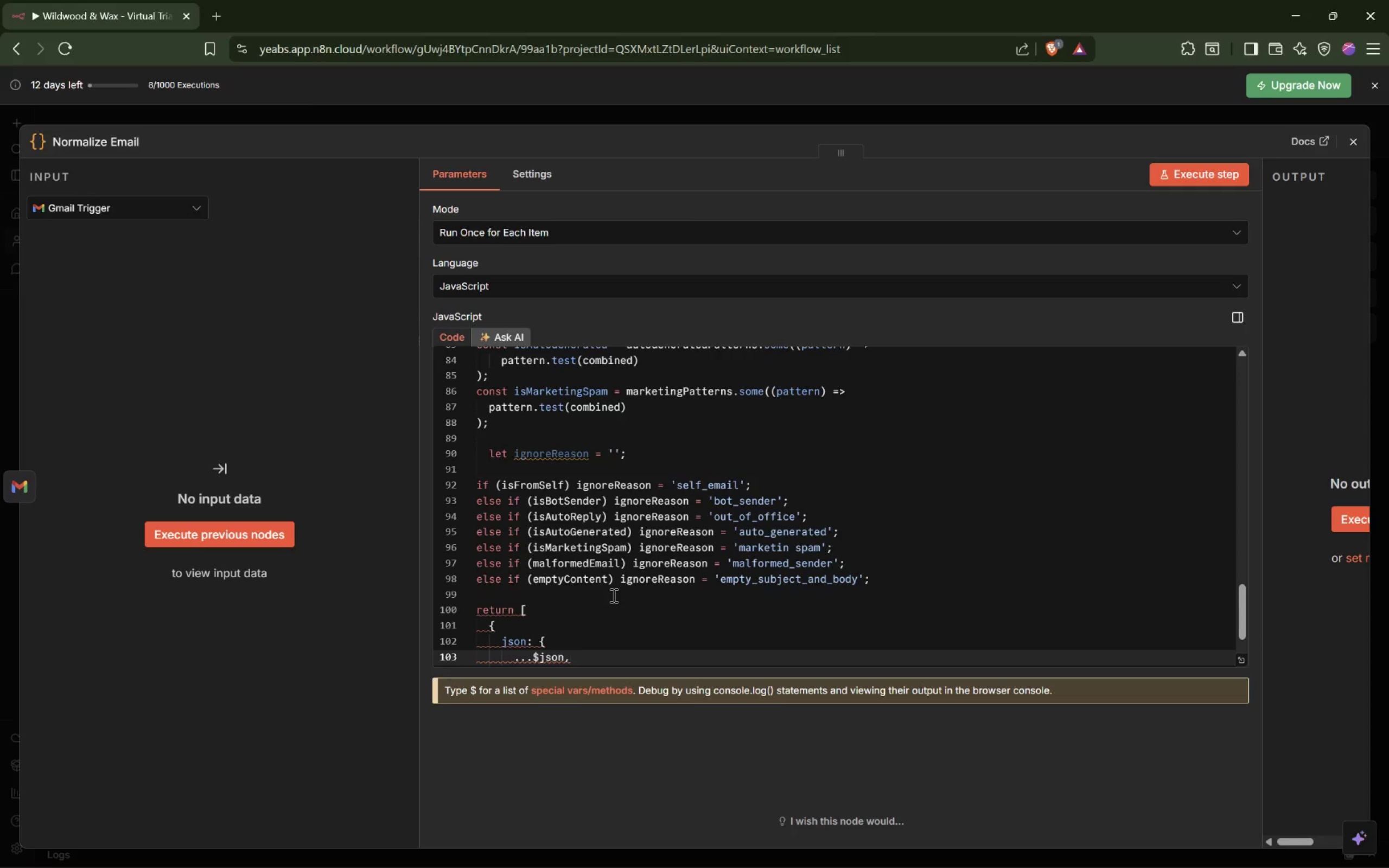 
key(Enter)
 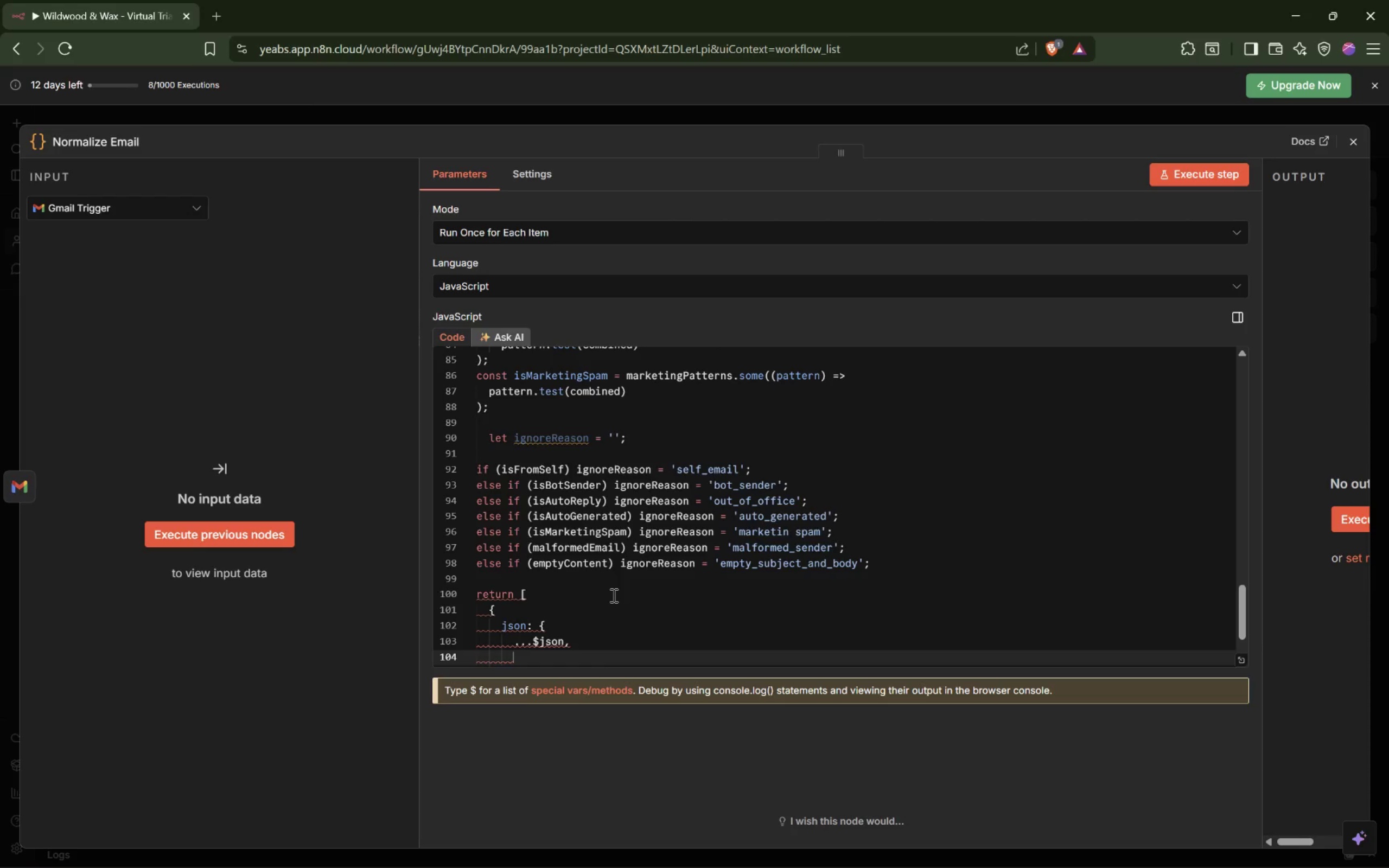 
type(sender_email: senderEmail,)
 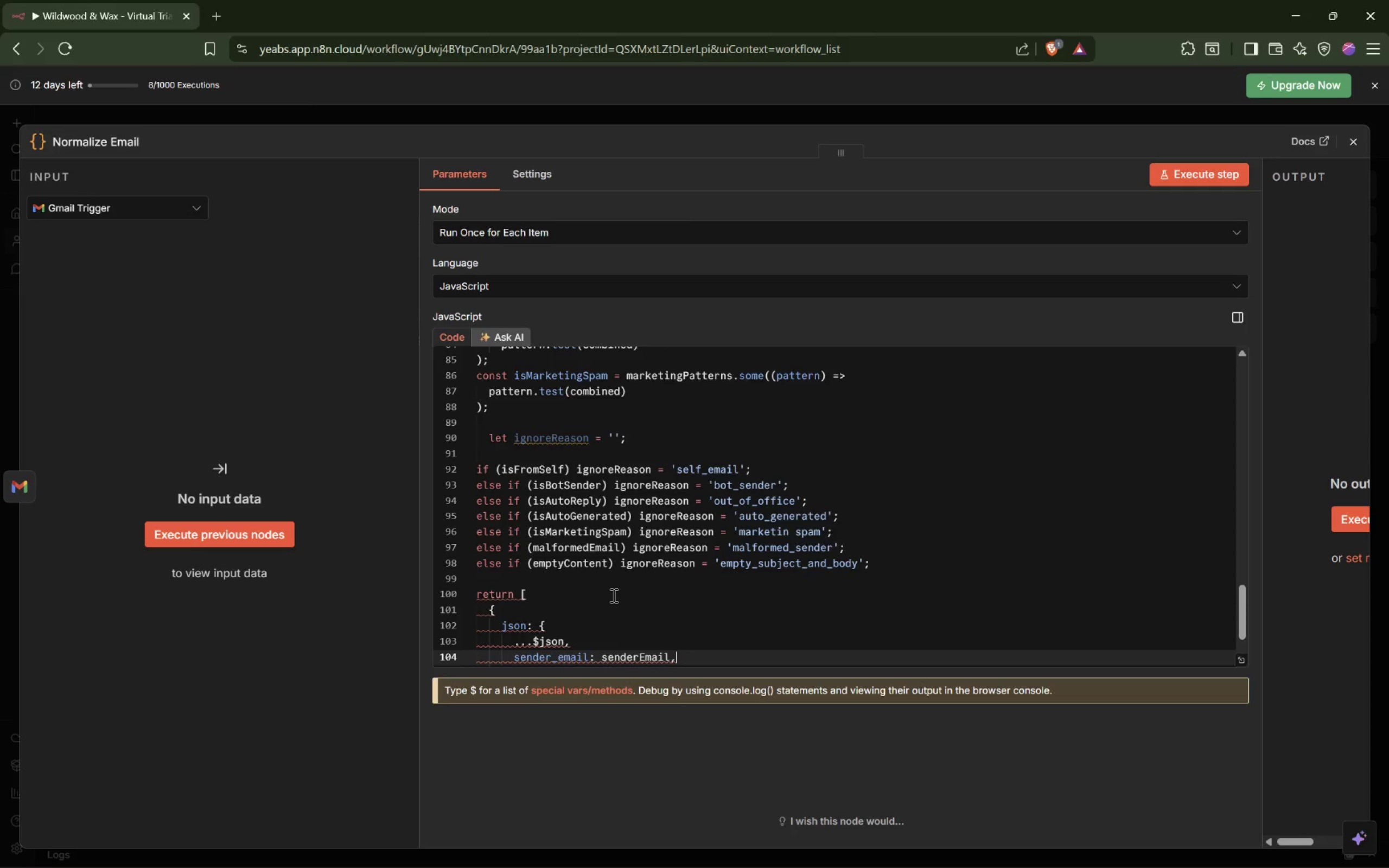 
key(Enter)
 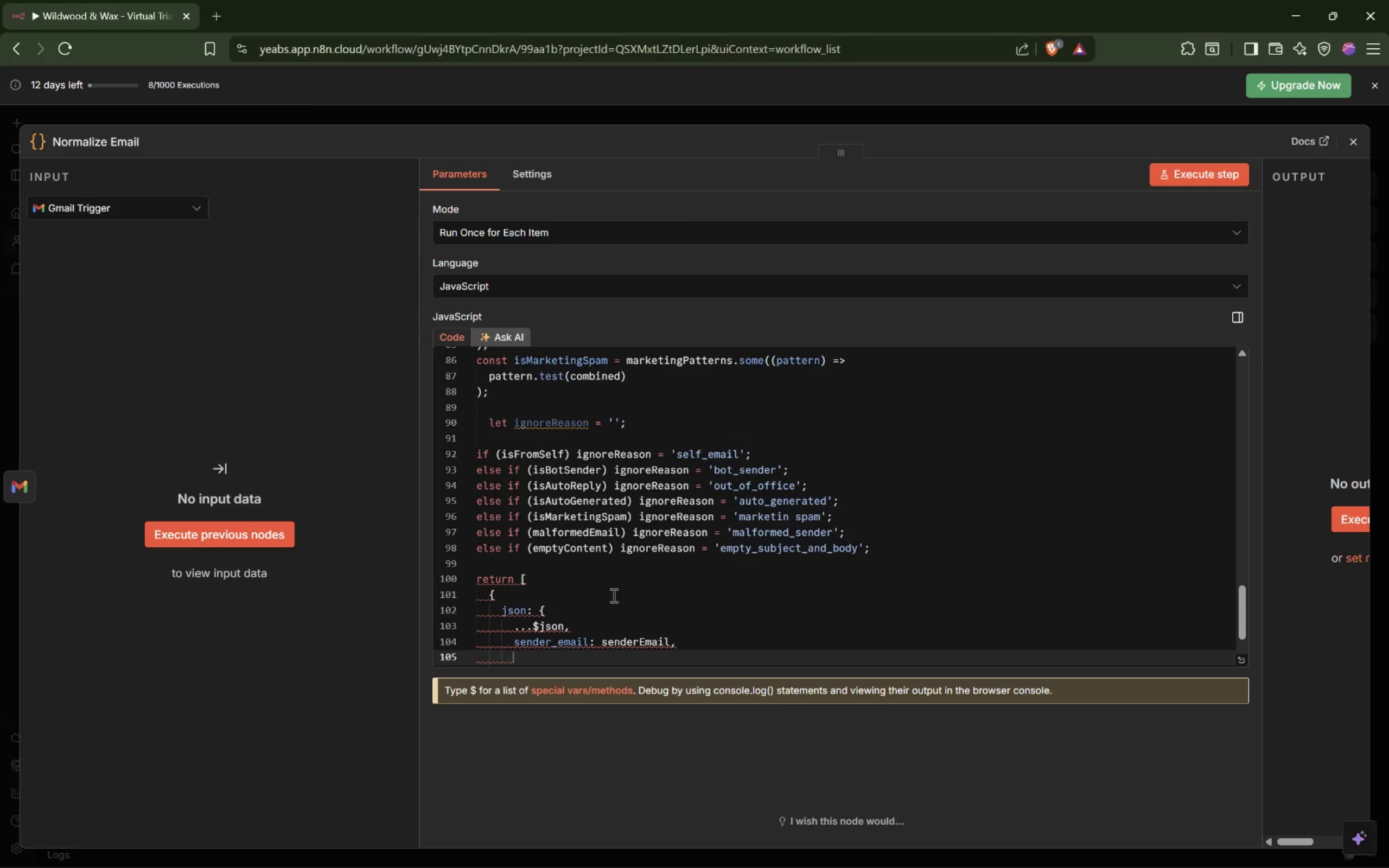 
type(sender_name: senderName,)
 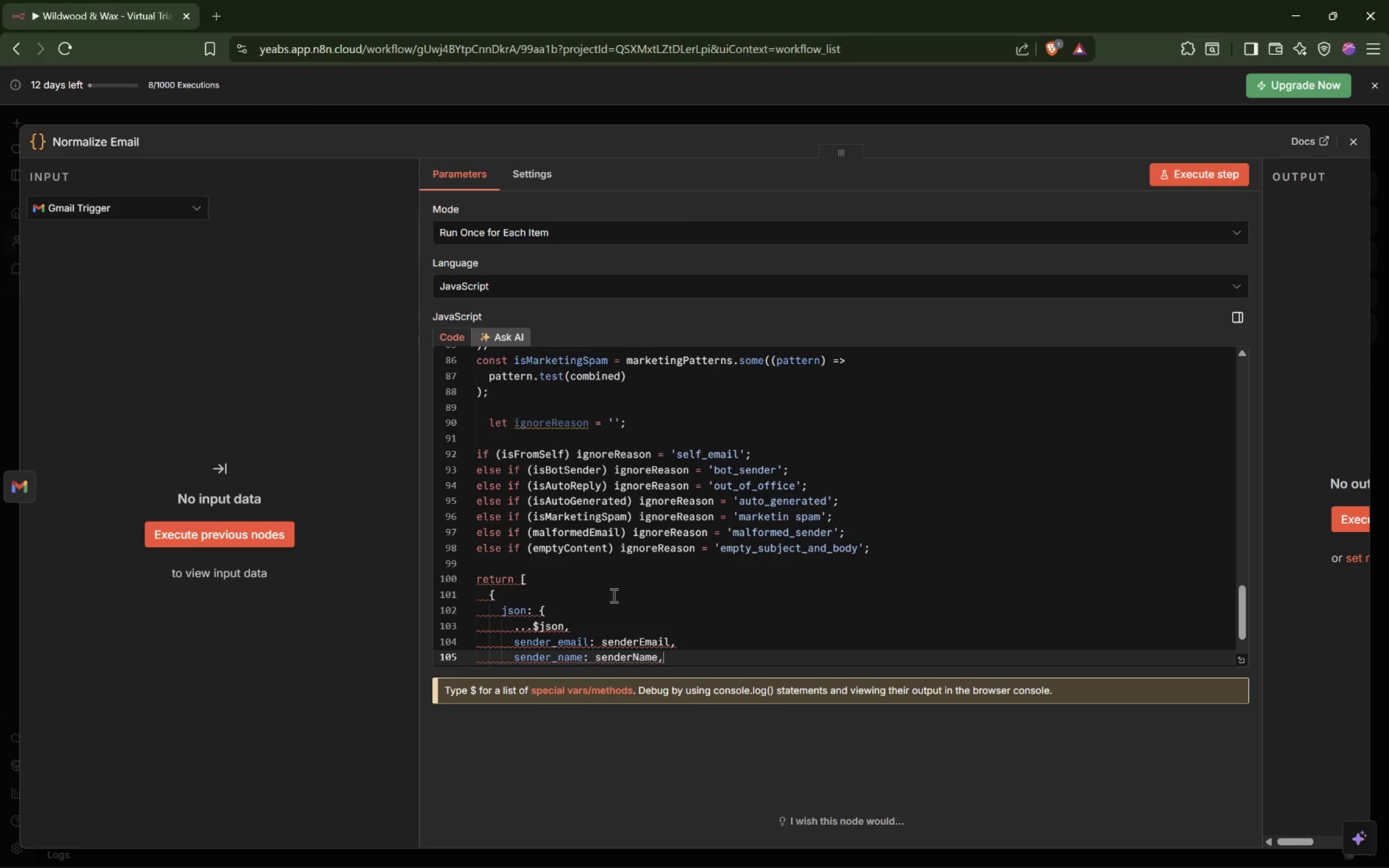 
key(Enter)
 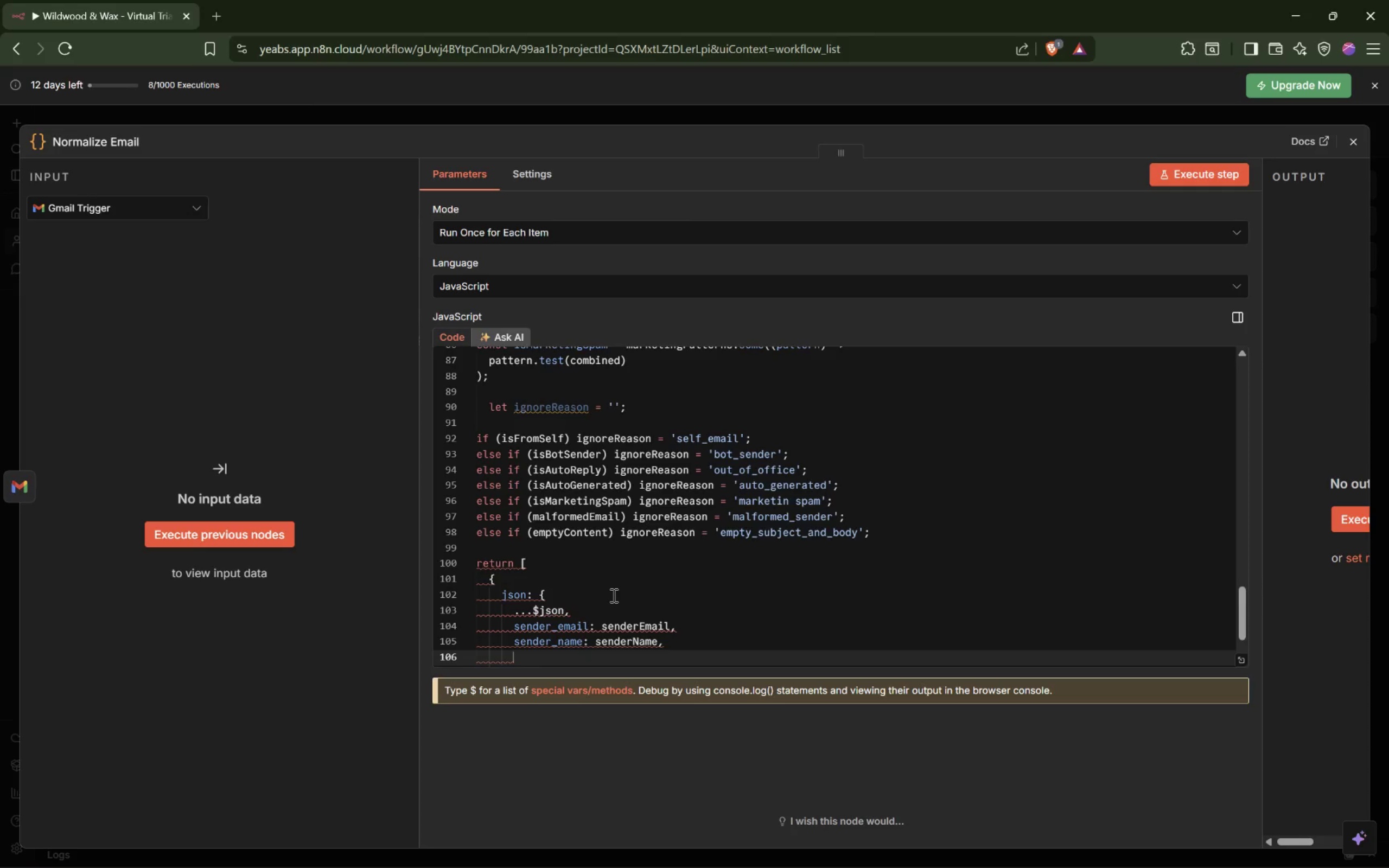 
type(ls)
key(Backspace)
key(Backspace)
type(subject_clean: rawSubject || '(No Subject))
 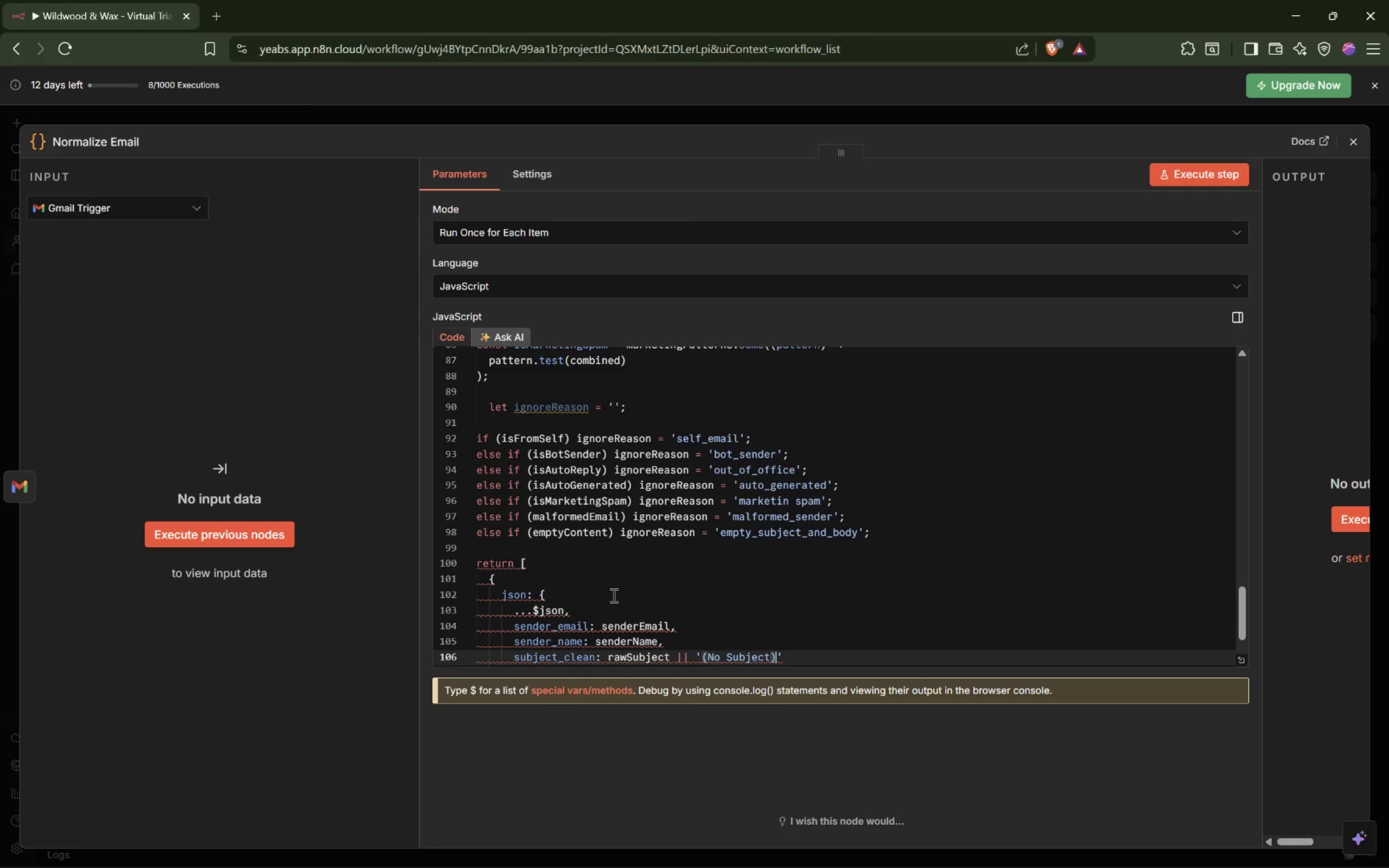 
key(ArrowRight)
 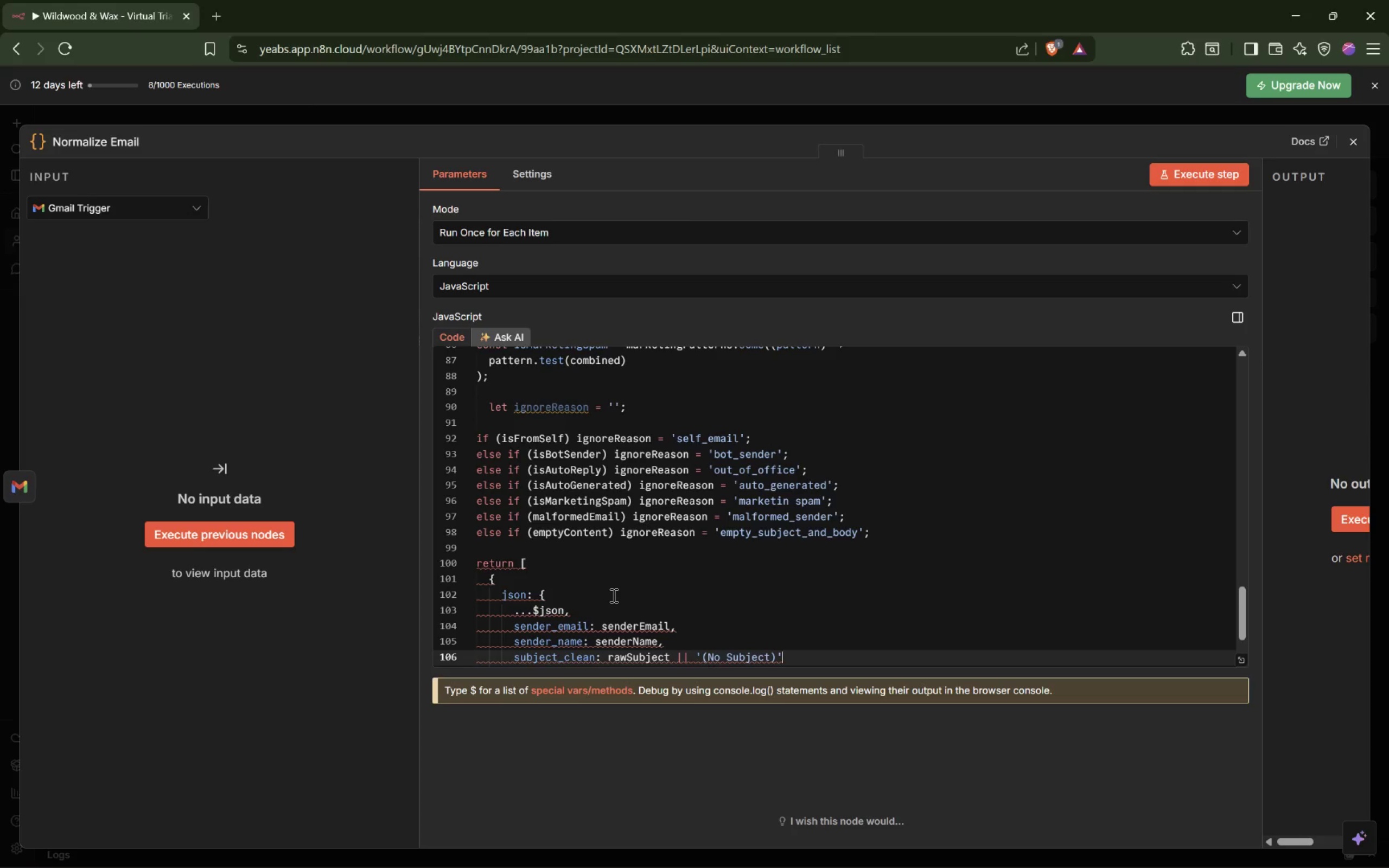 
key(Comma)
 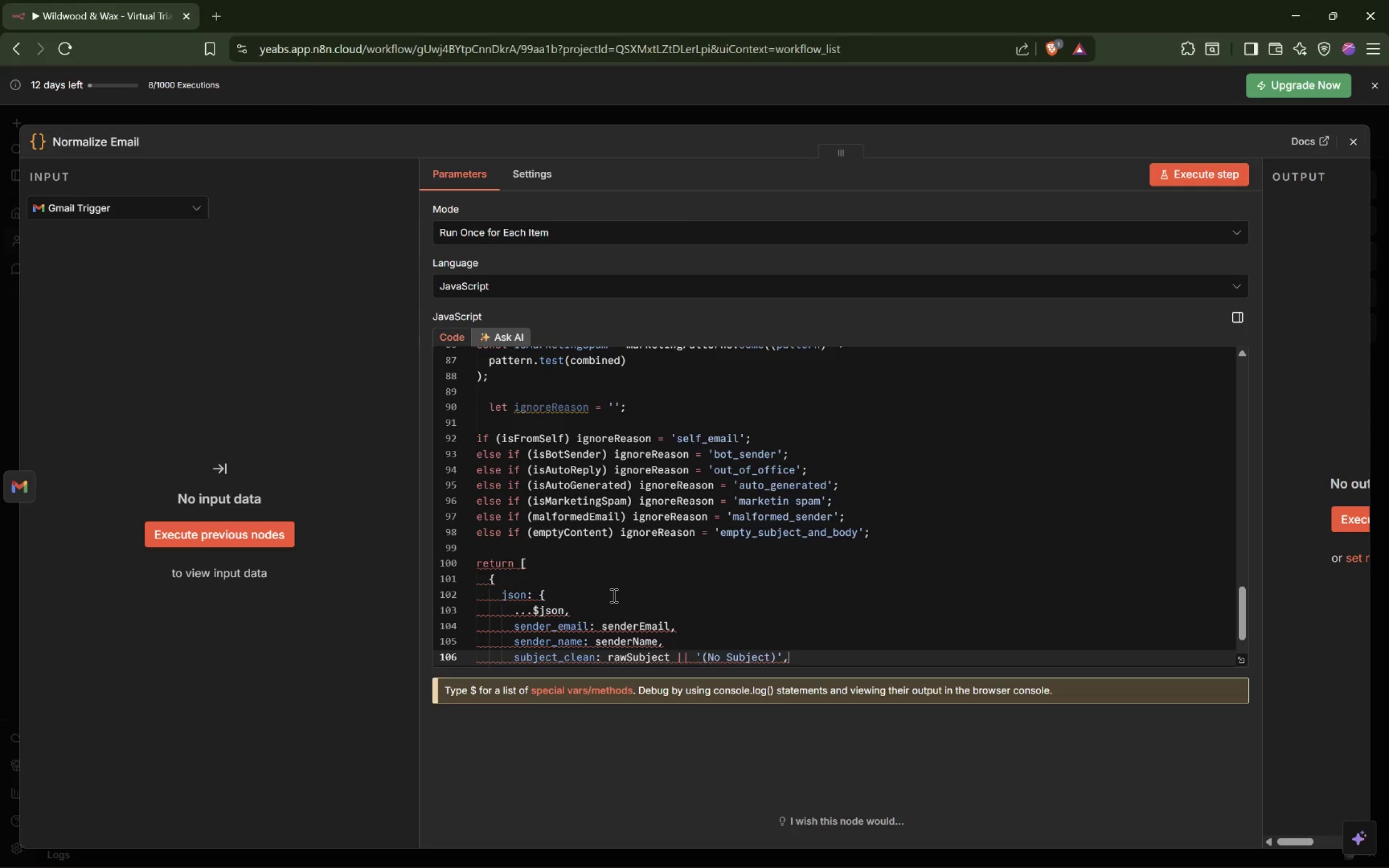 
key(Enter)
 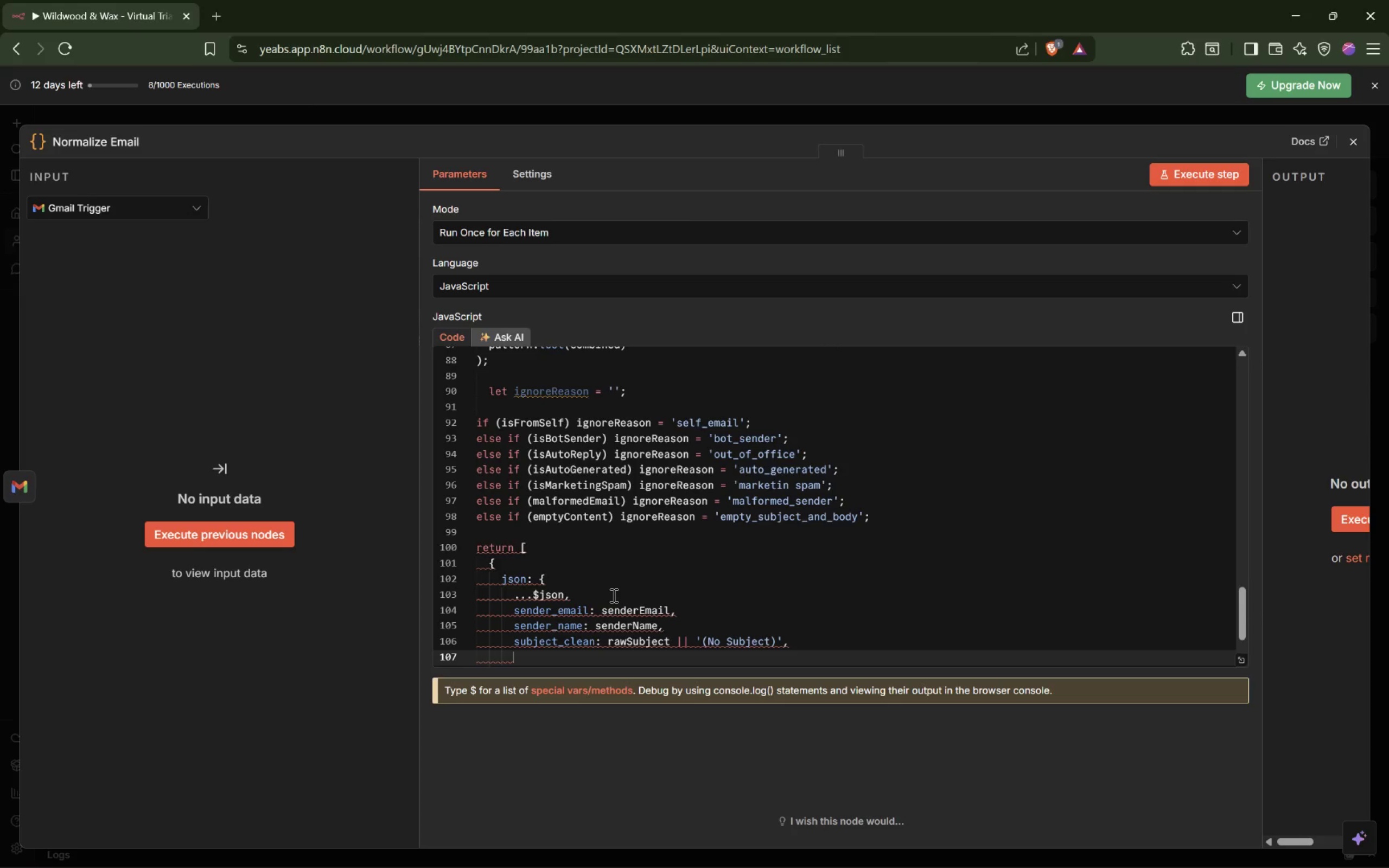 
type(body_clean: bodyText || rawSubject || '',)
 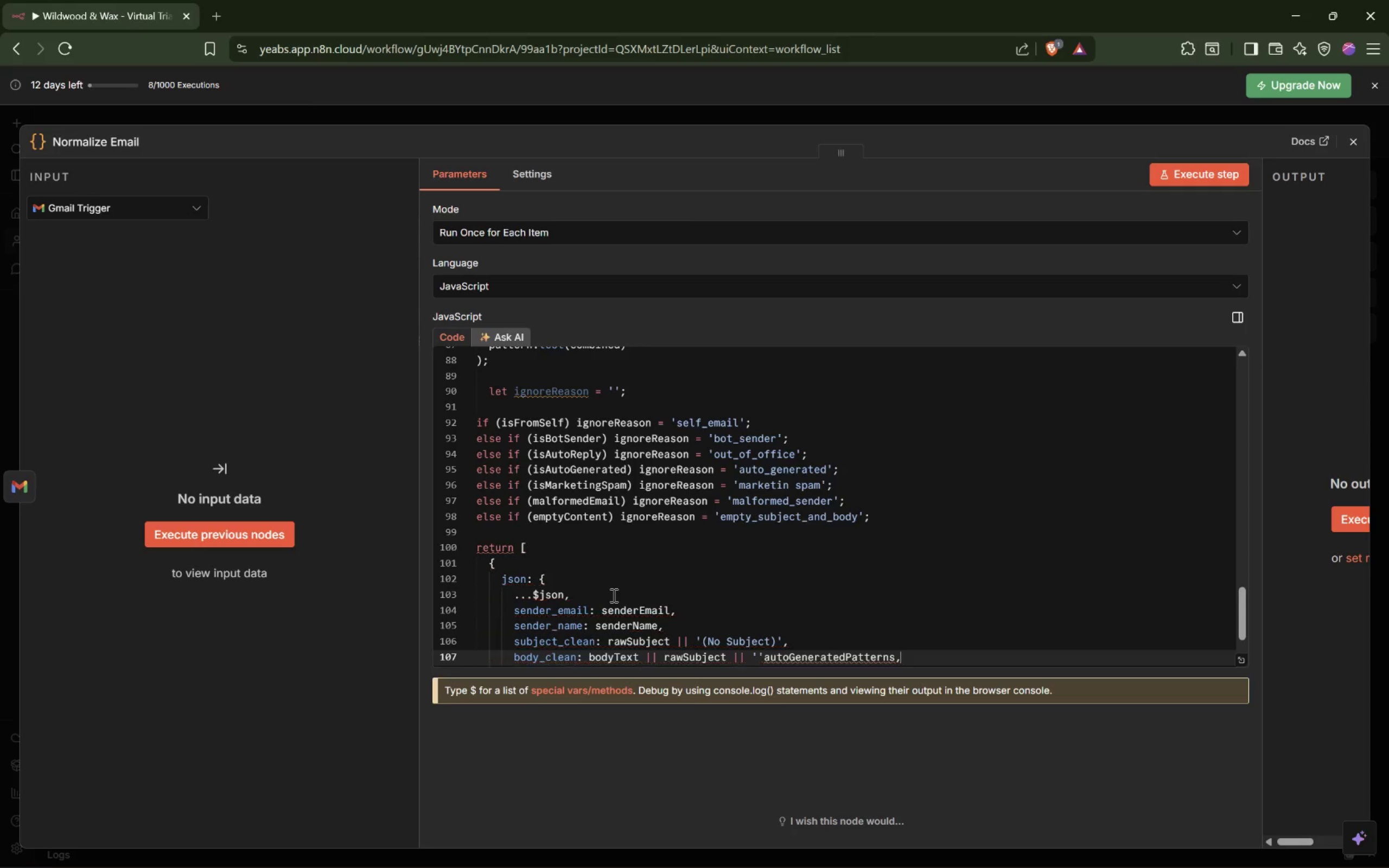 
key(Control+Z)
 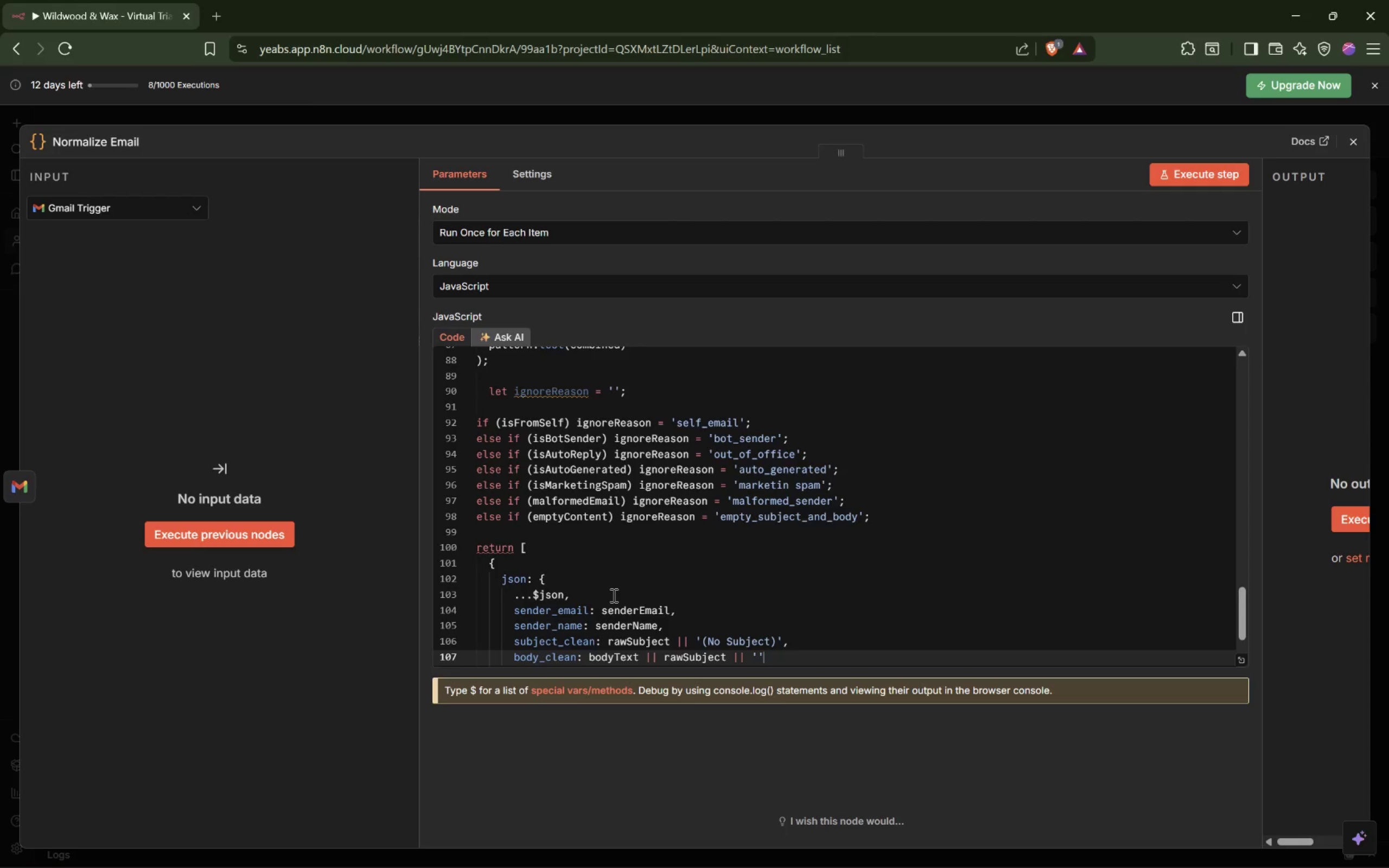 
key(Comma)
 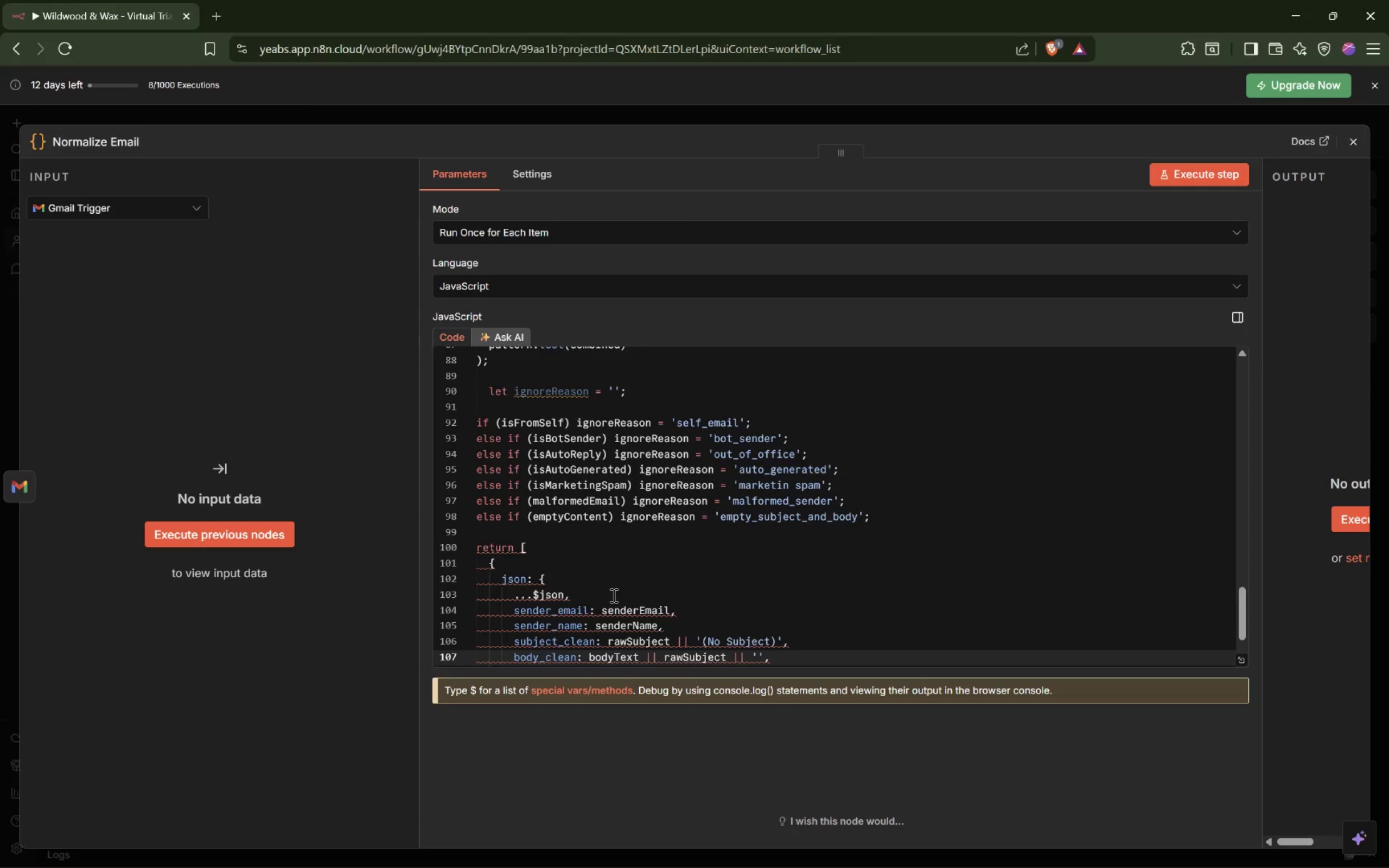 
key(Enter)
 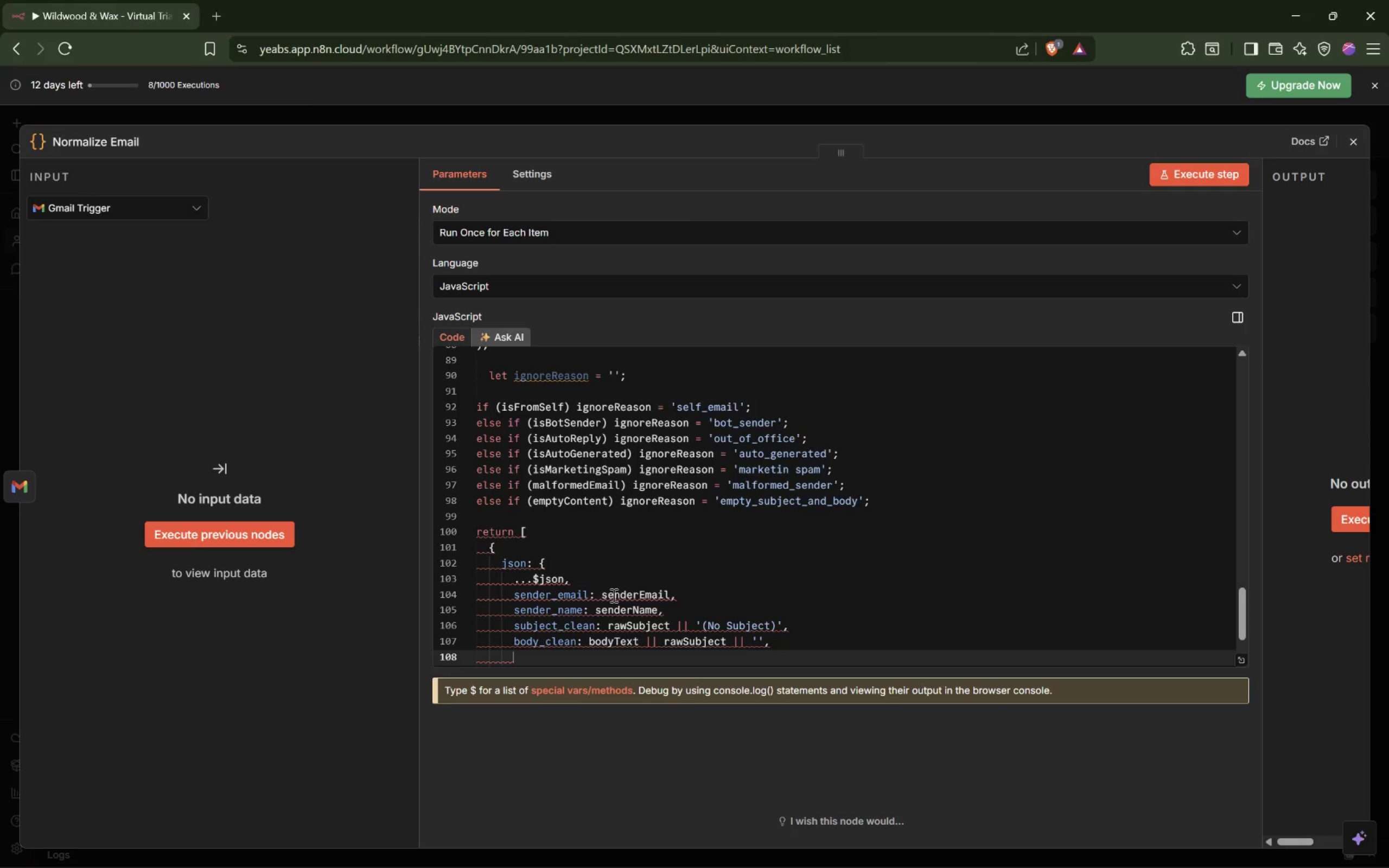 
key(M)
 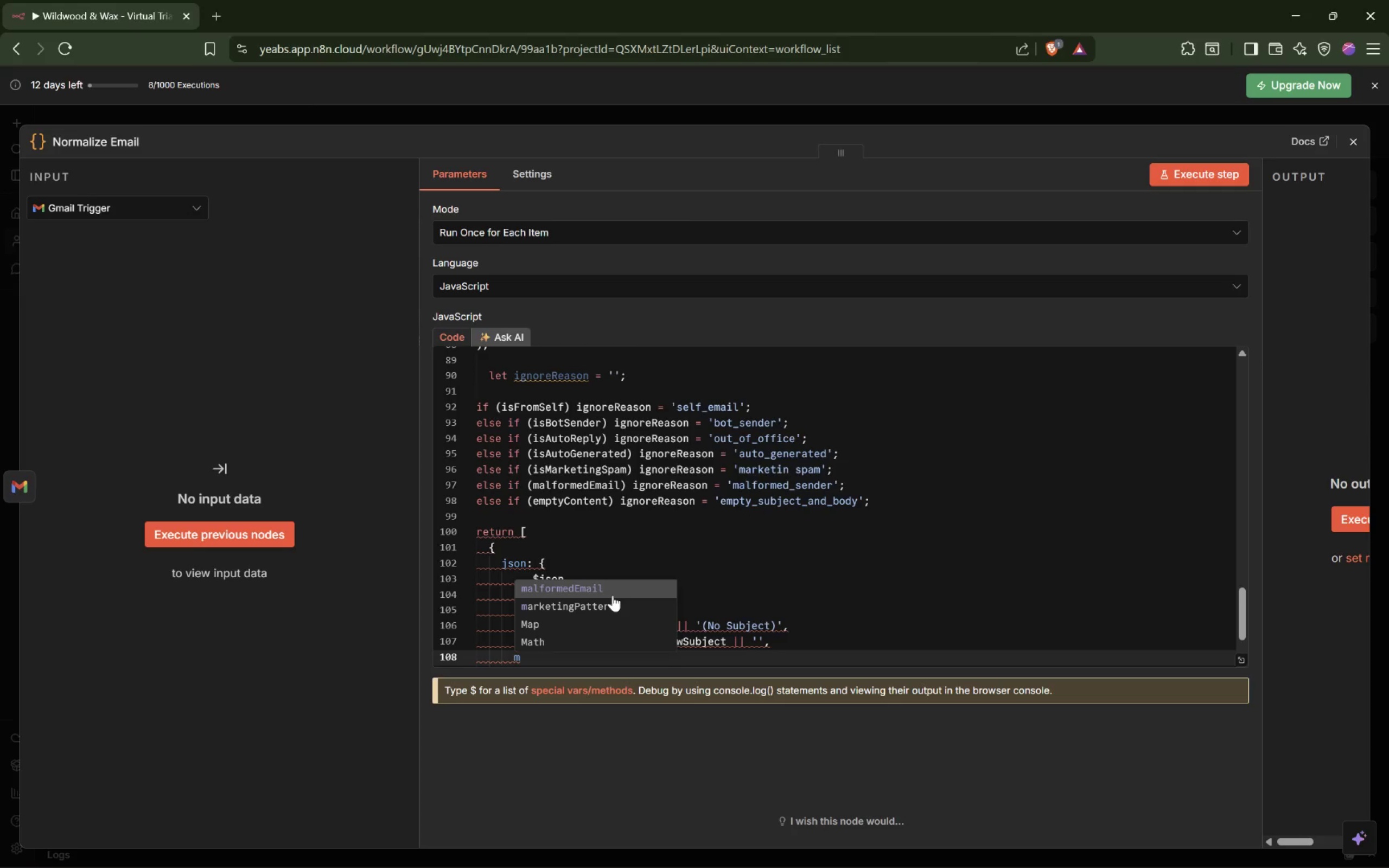 
key(Backspace)
 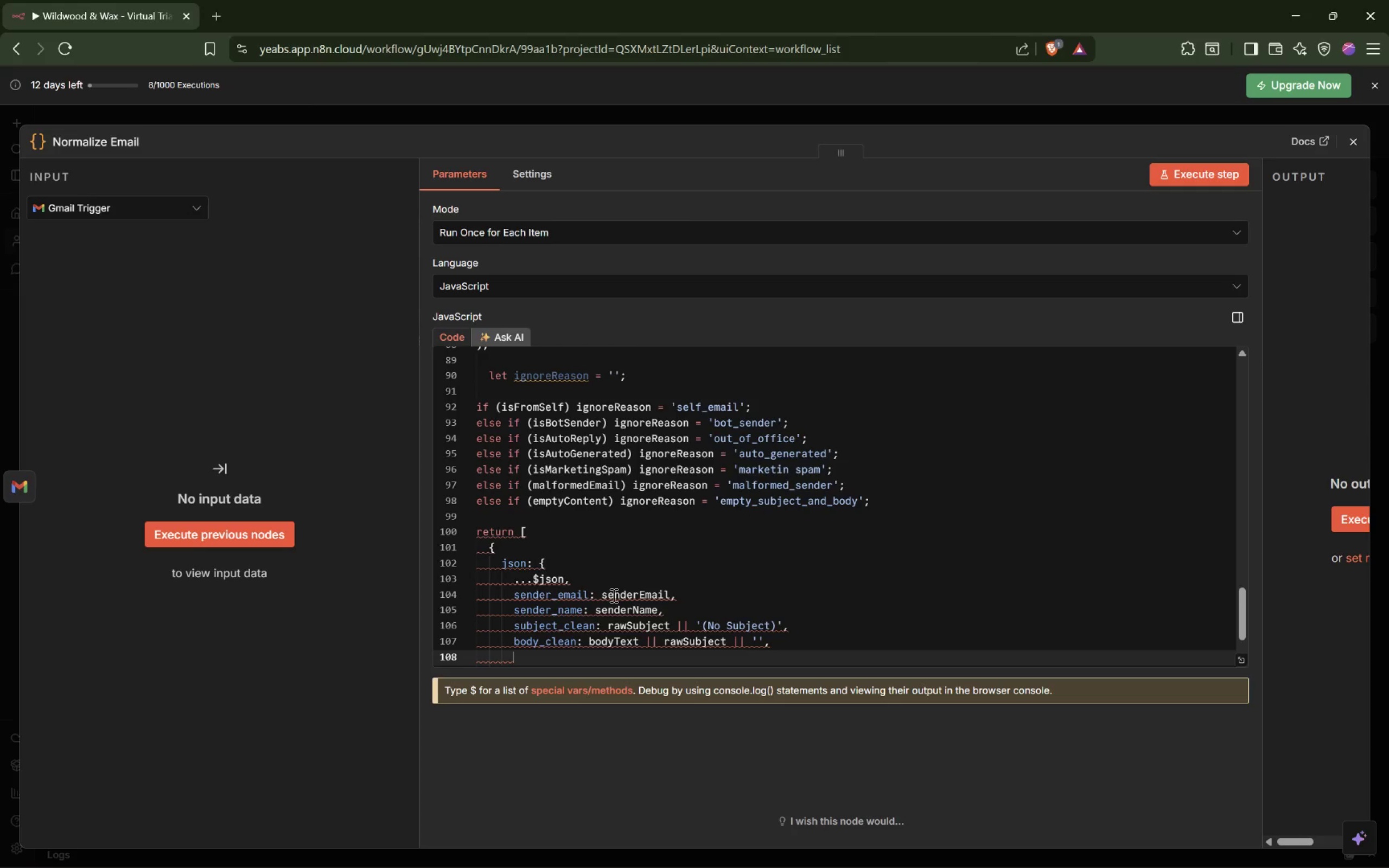 
key(B)
 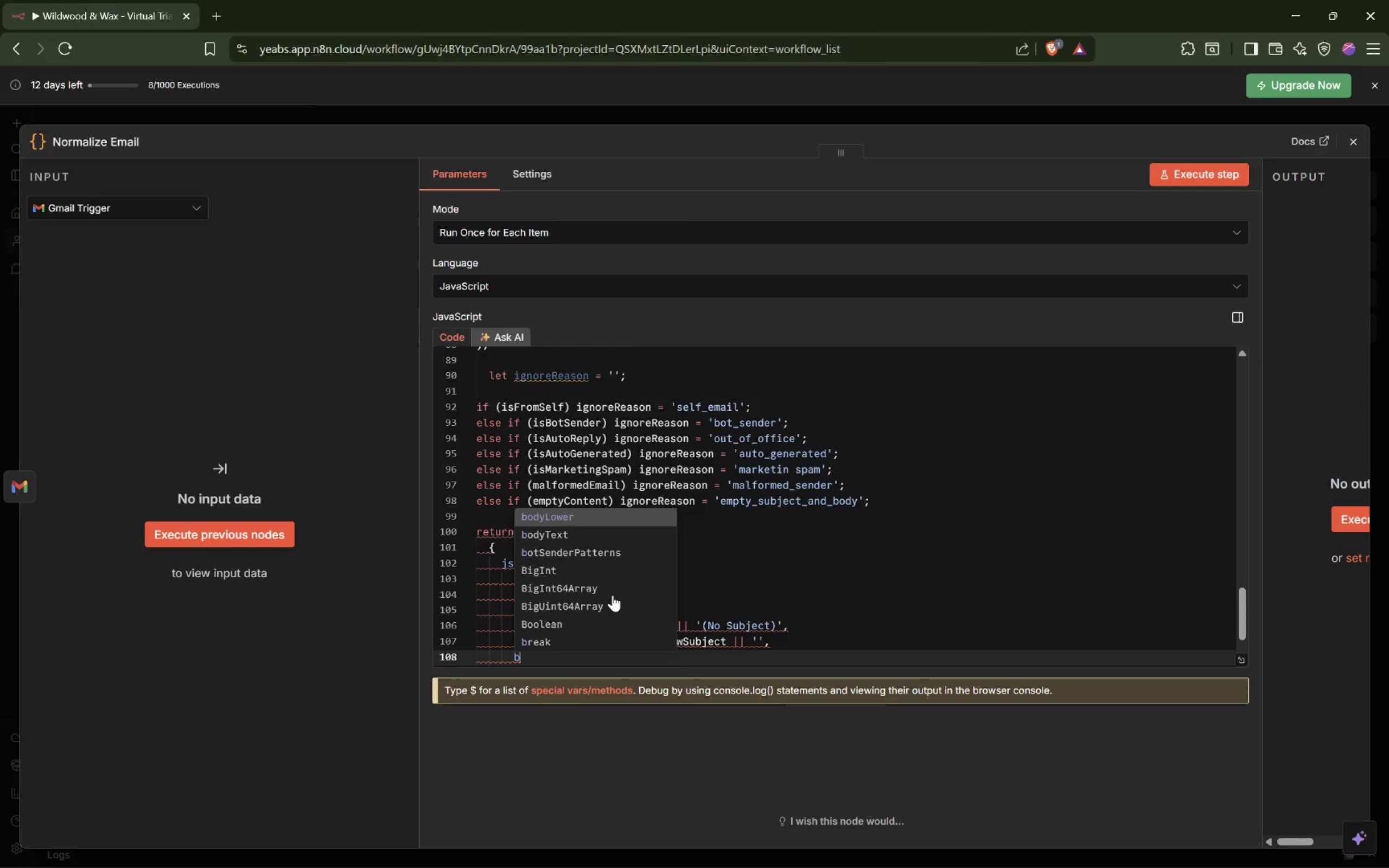 
key(Backspace)
 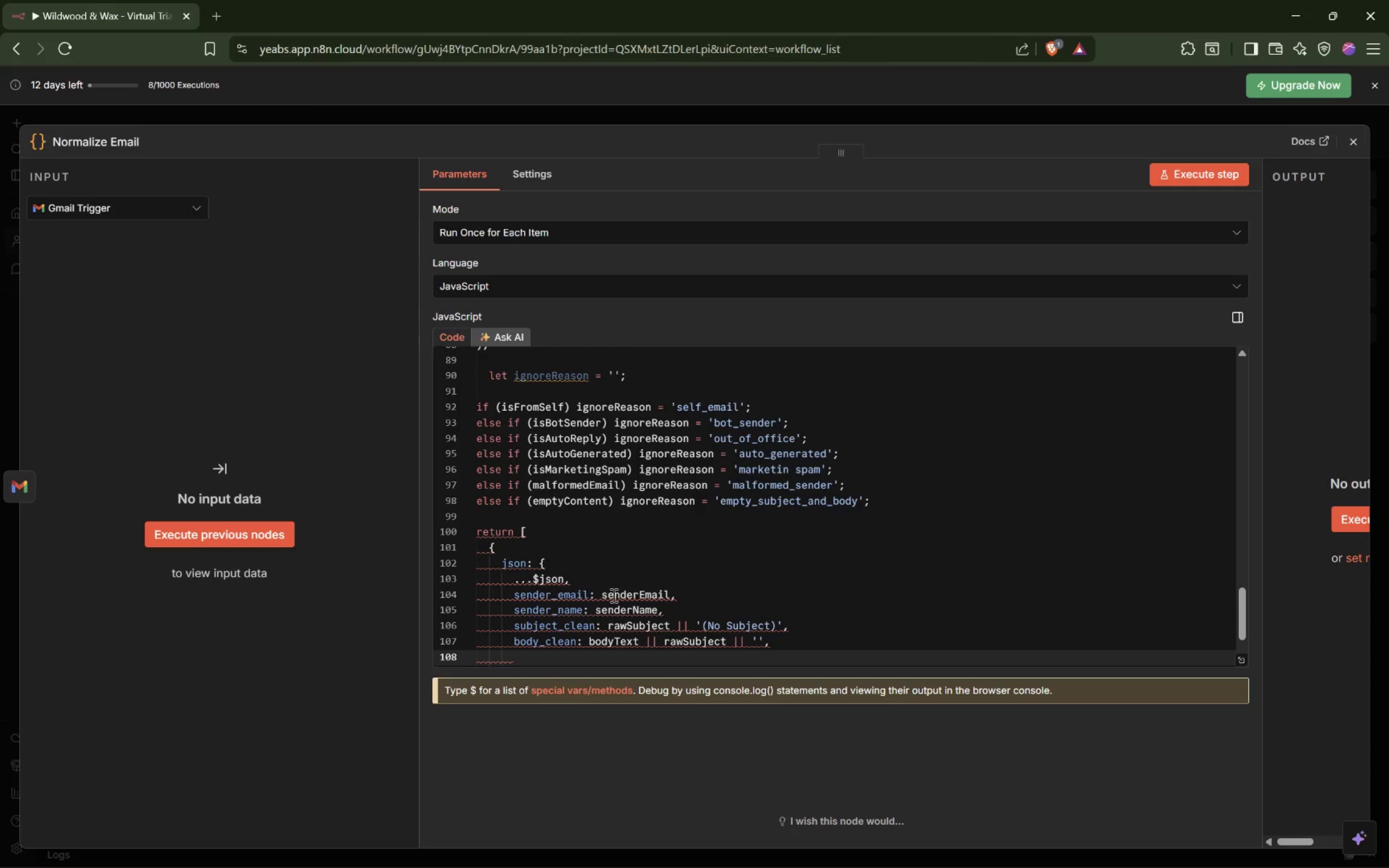 
wait(8.01)
 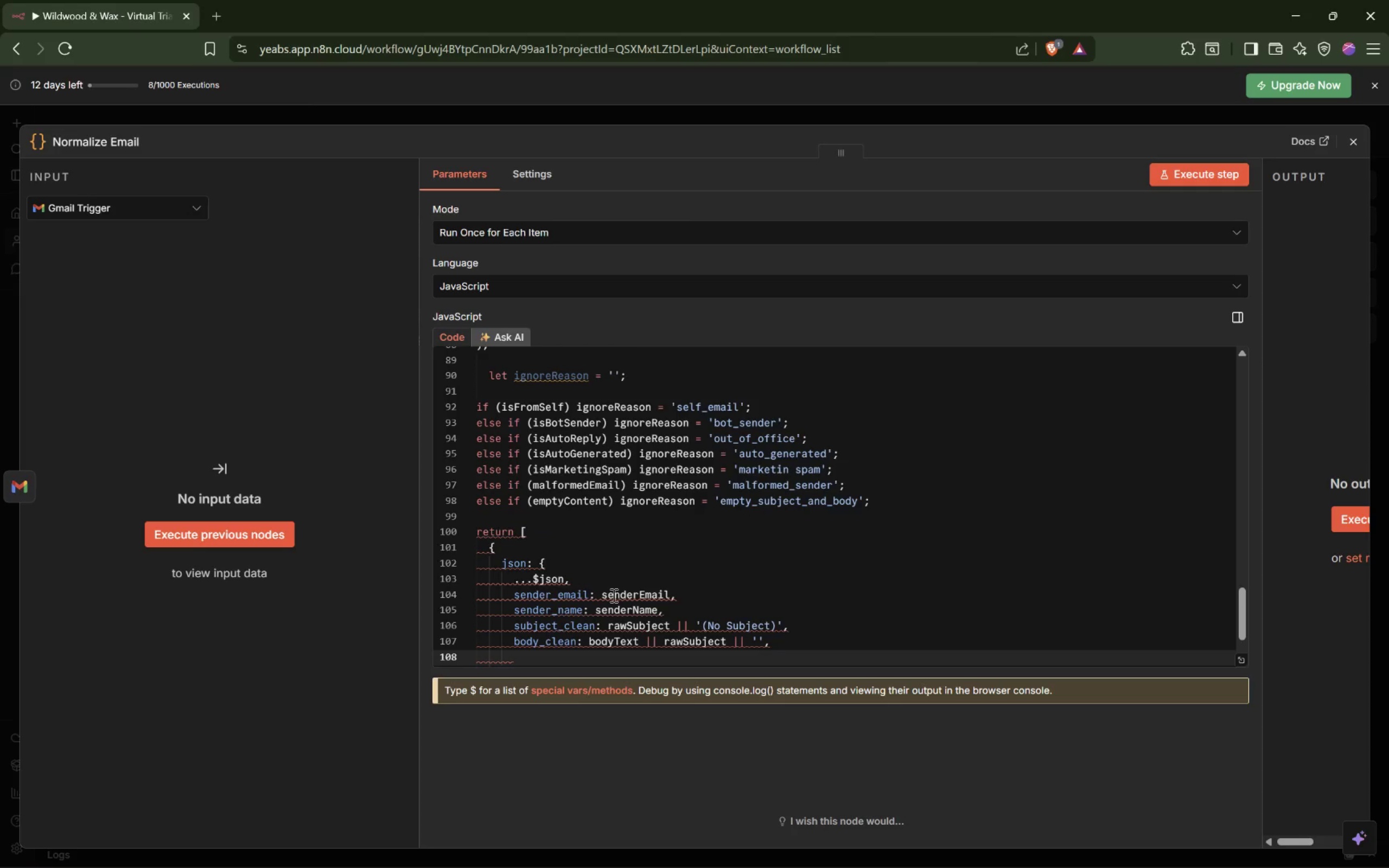 
double_click([692, 643])
 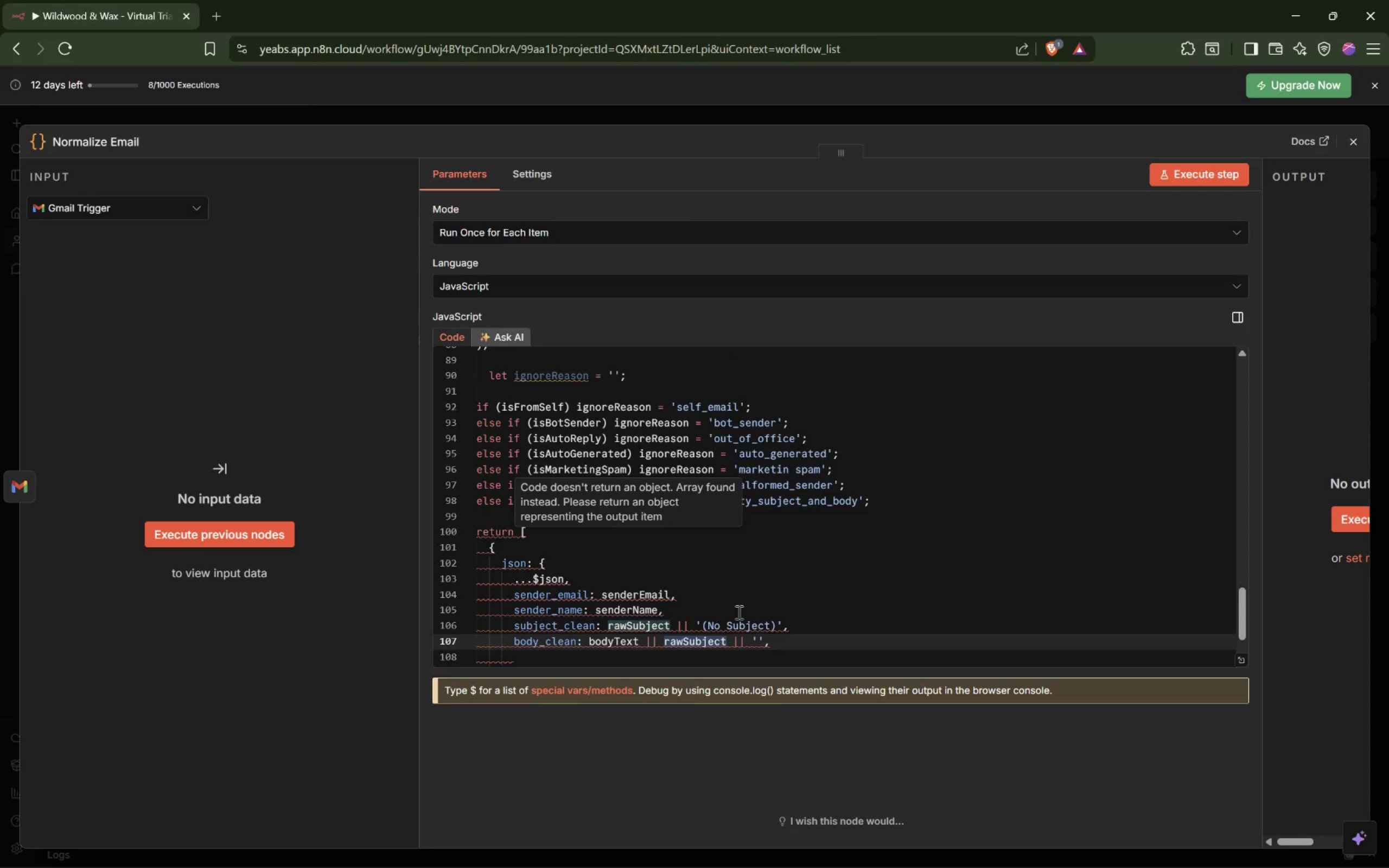 
hold_key(key=ControlLeft, duration=0.49)
left_click([702, 643])
 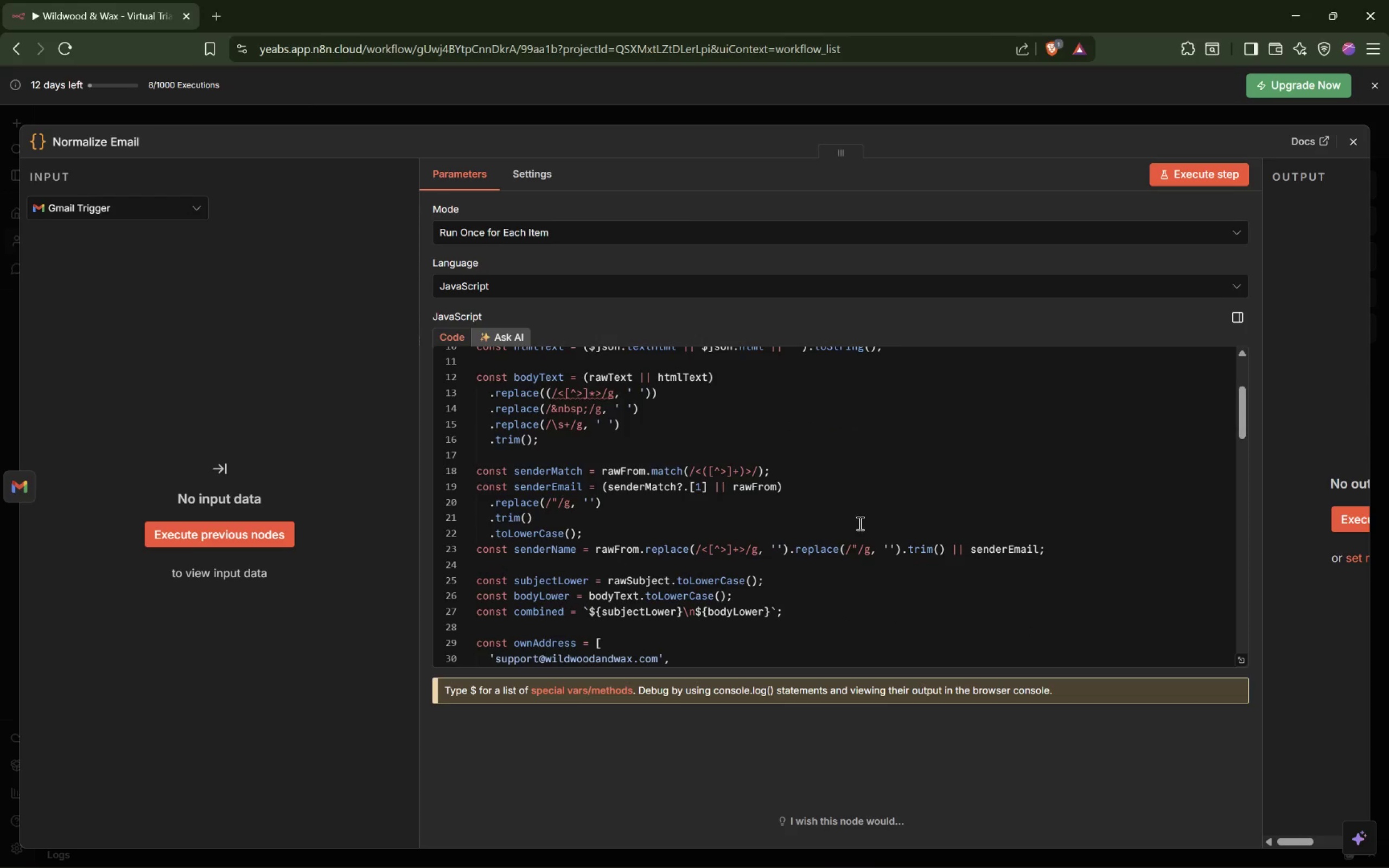 
wait(11.91)
 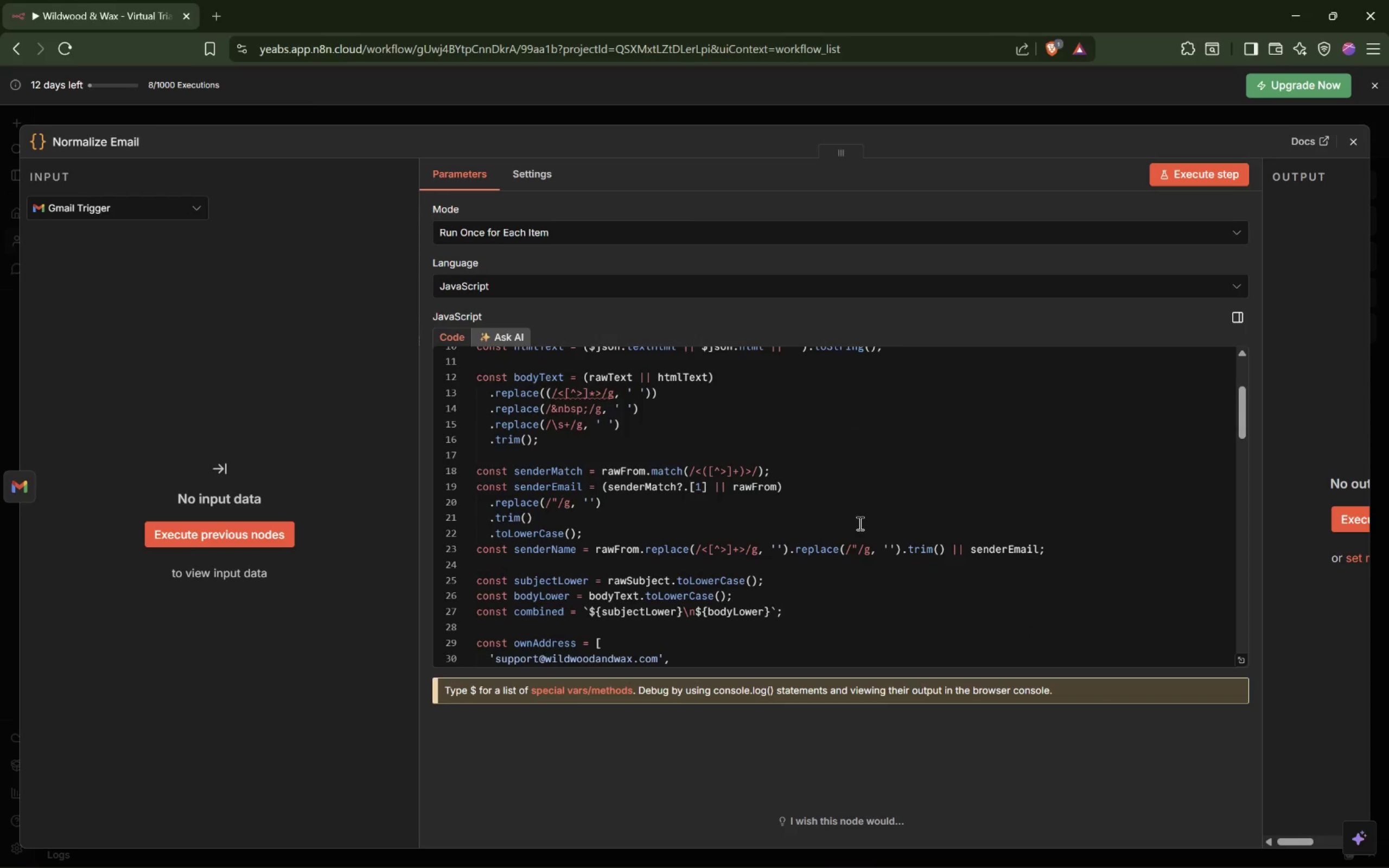 
left_click([668, 585])
 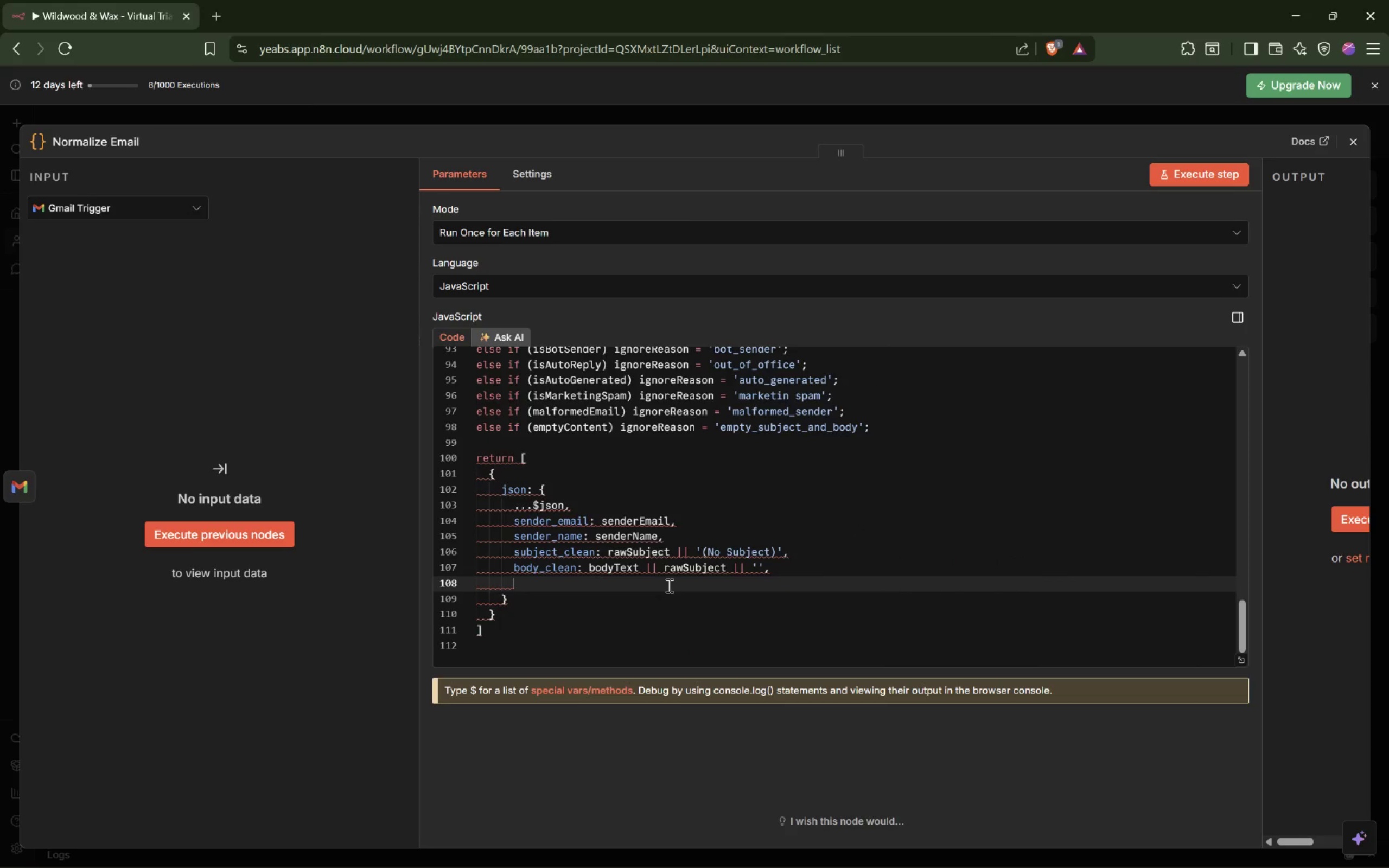 
type(messaged)
key(Backspace)
type(_id: $json.id }} )
key(Backspace)
key(Backspace)
key(Backspace)
type(|| json.messageId || '')
key(Escape)
type(,)
 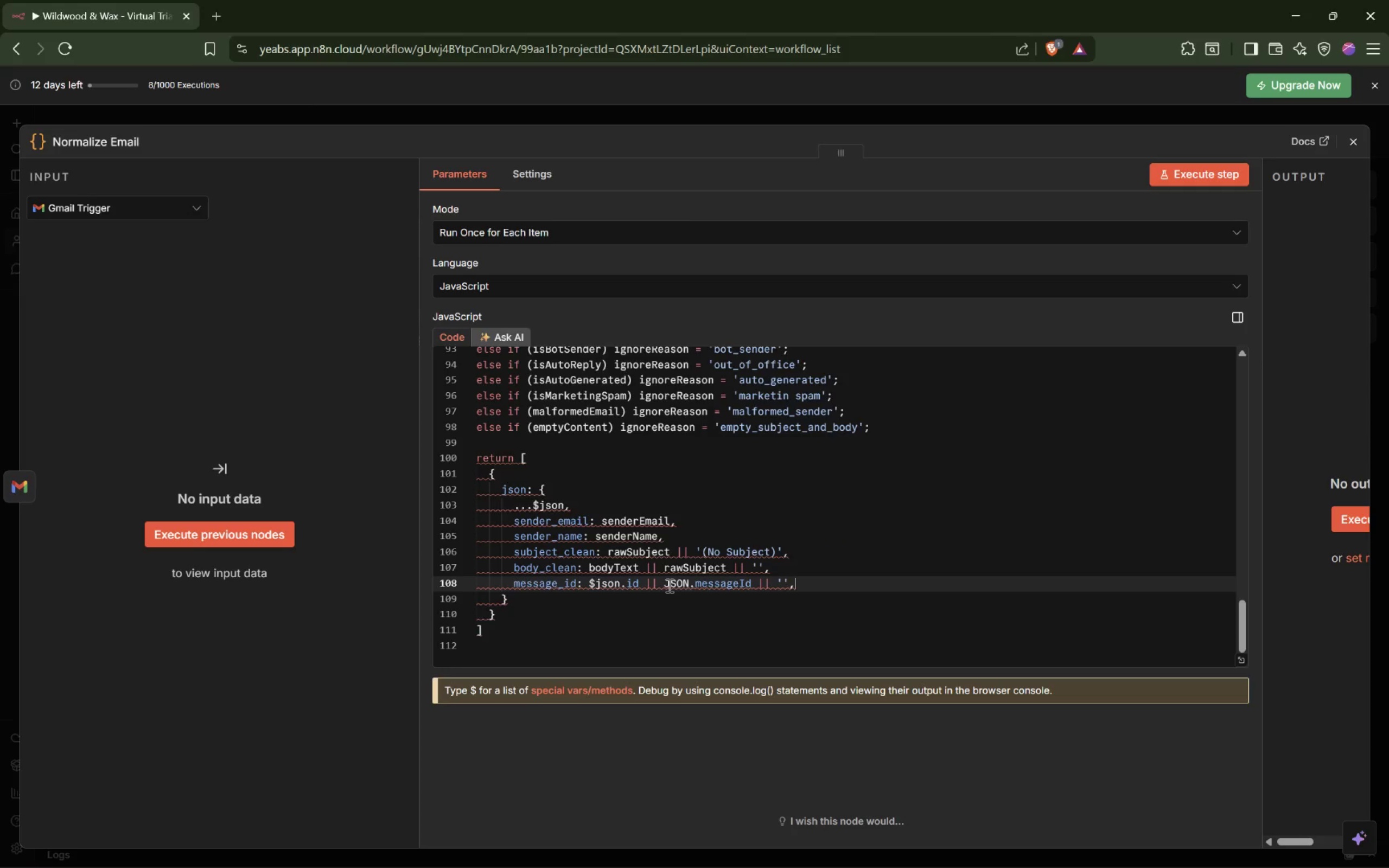 
key(Enter)
 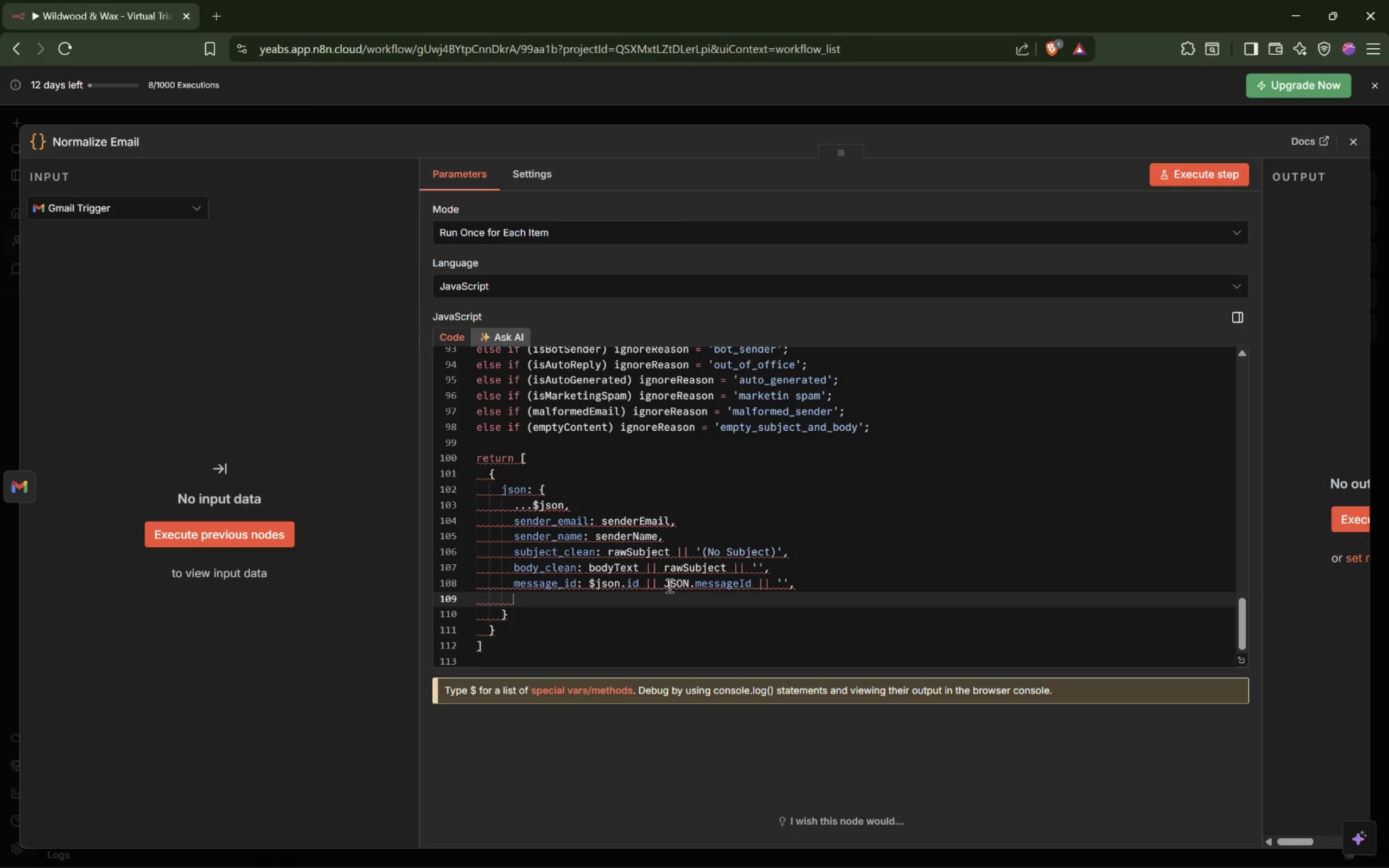 
type(thread_id: $json.threadId })
key(Backspace)
type(|| '')
key(Escape)
type(,)
 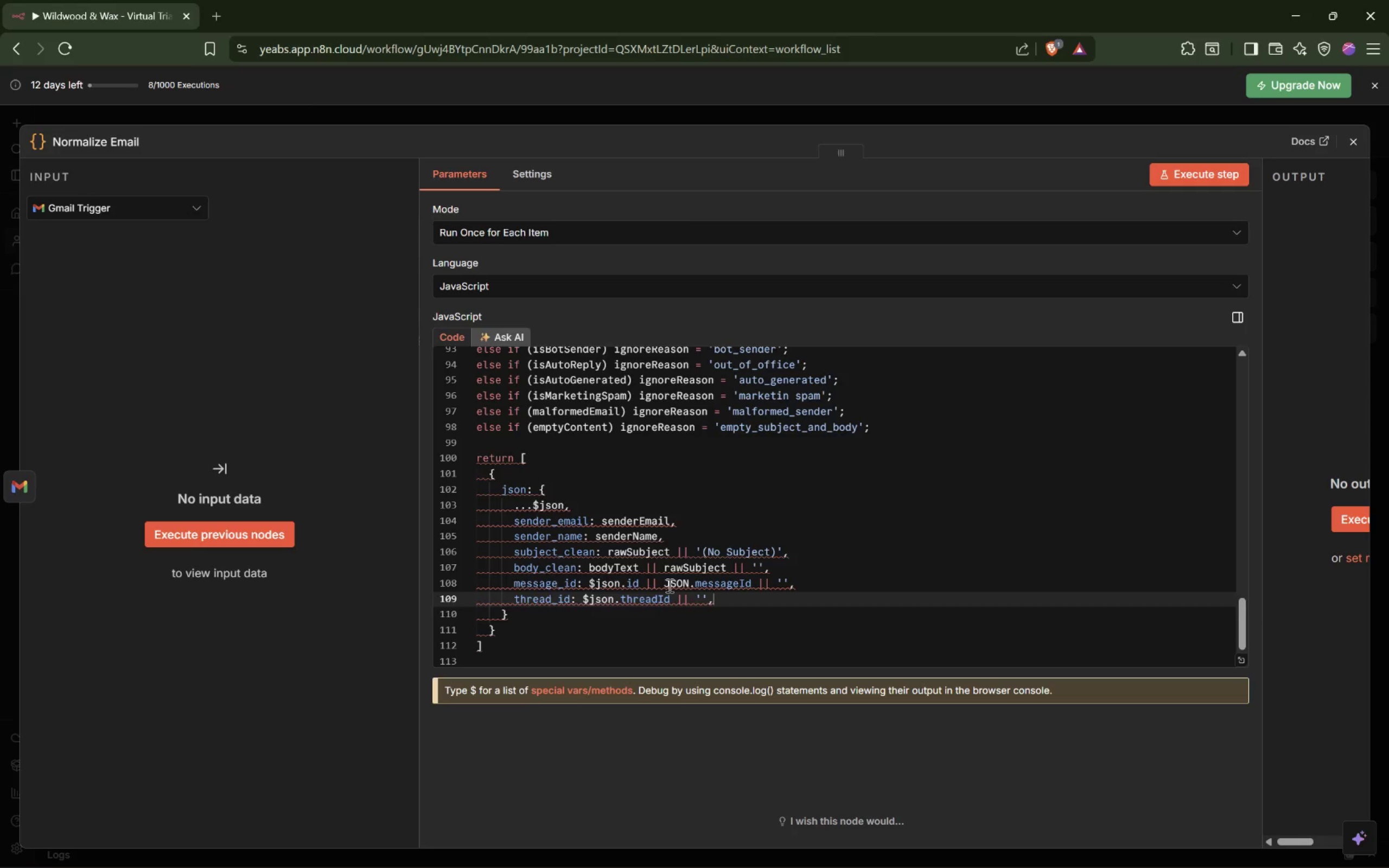 
key(Enter)
 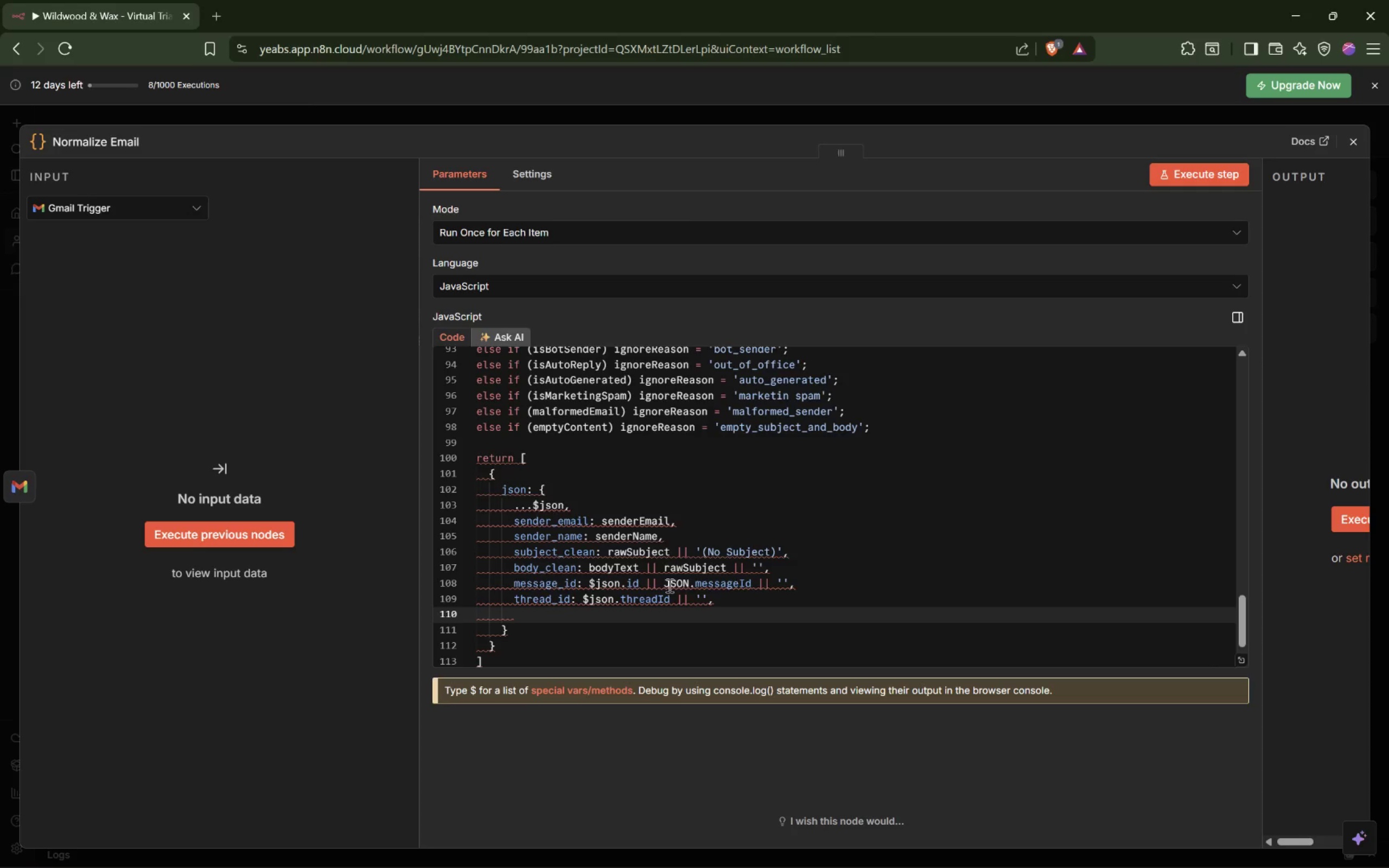 
type(receivedD)
key(Backspace)
type(_at: new Date().toISOString()
 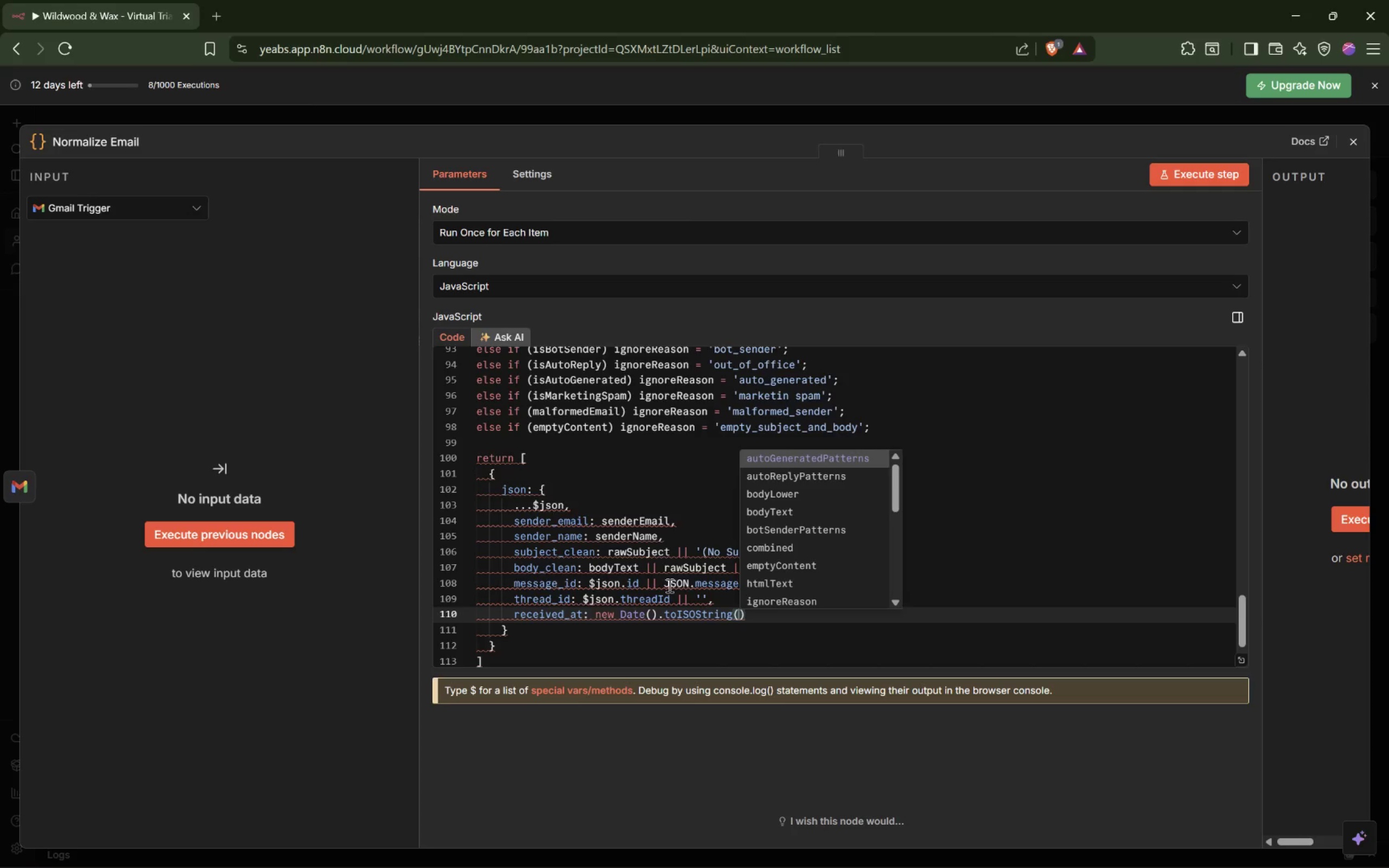 
key(ArrowRight)
 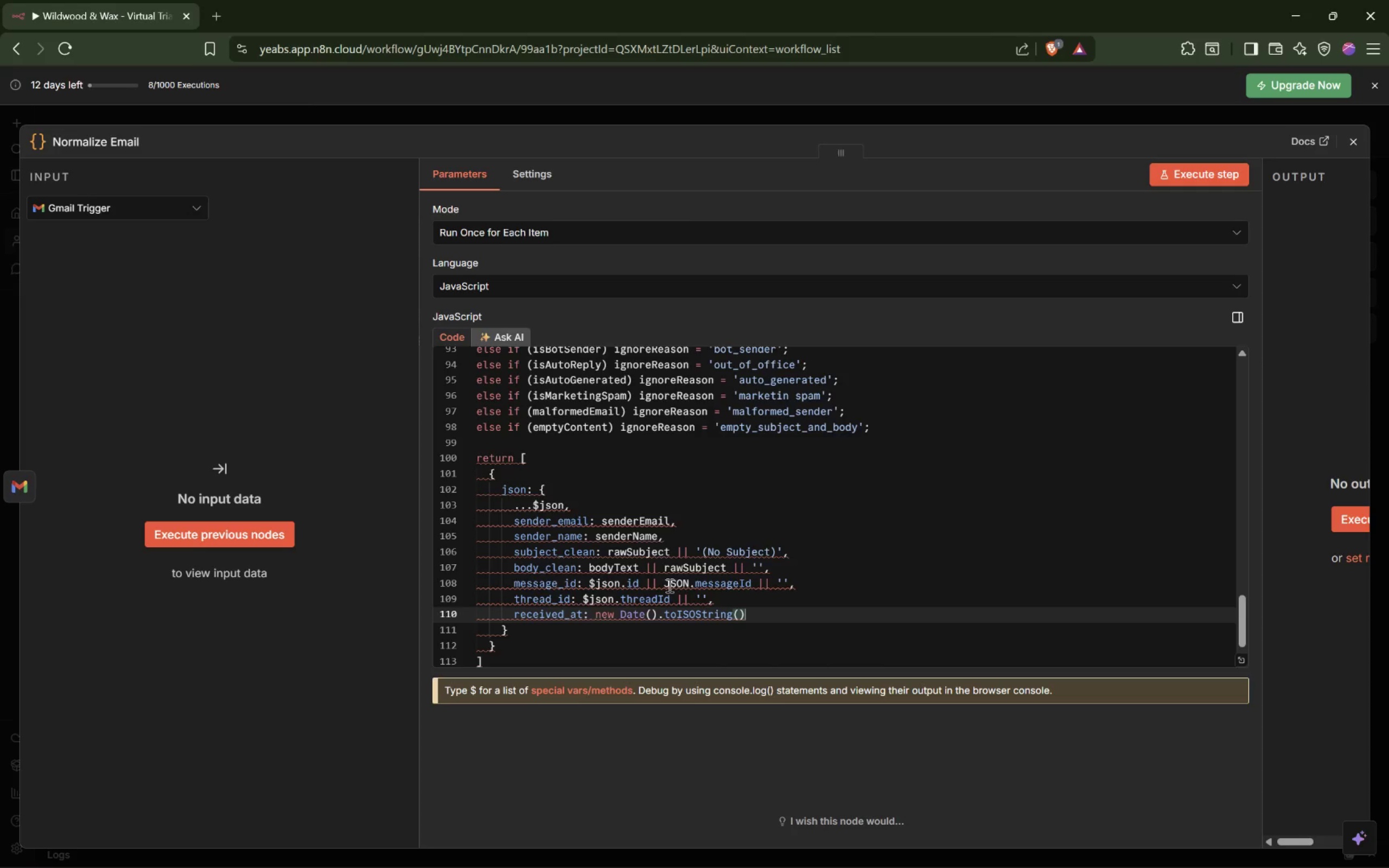 
key(Comma)
 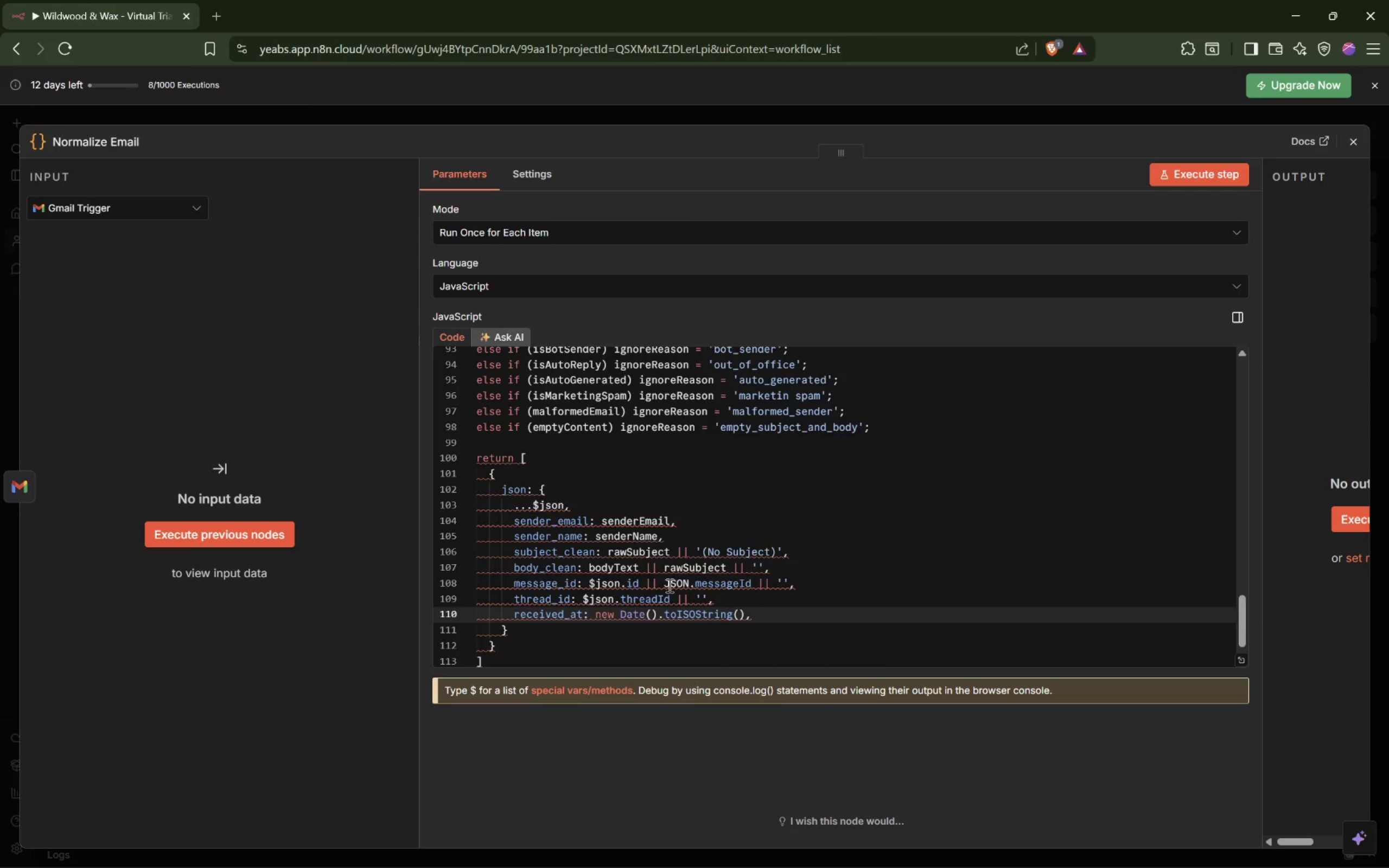 
key(Enter)
 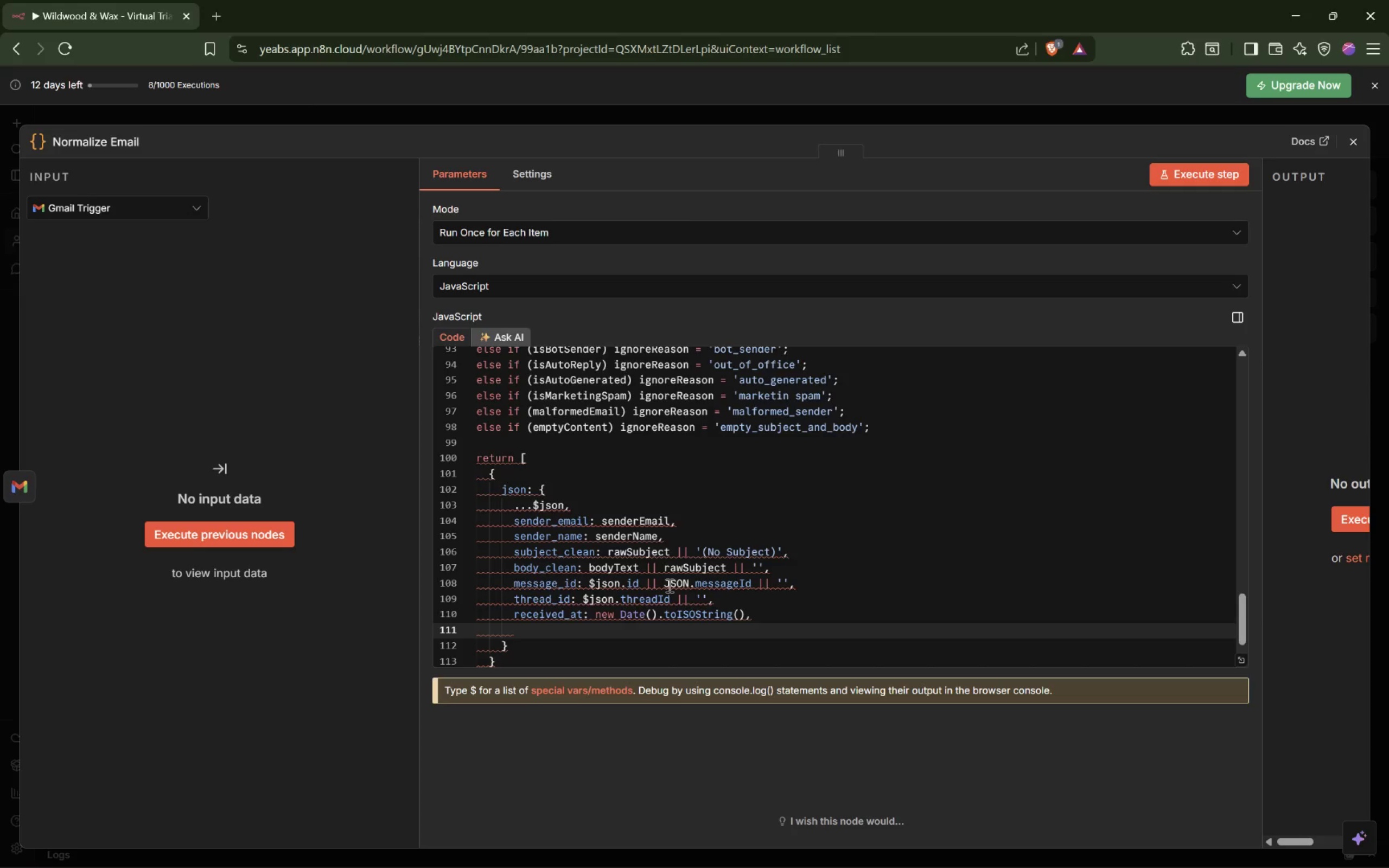 
type(prefilter_ignore)
 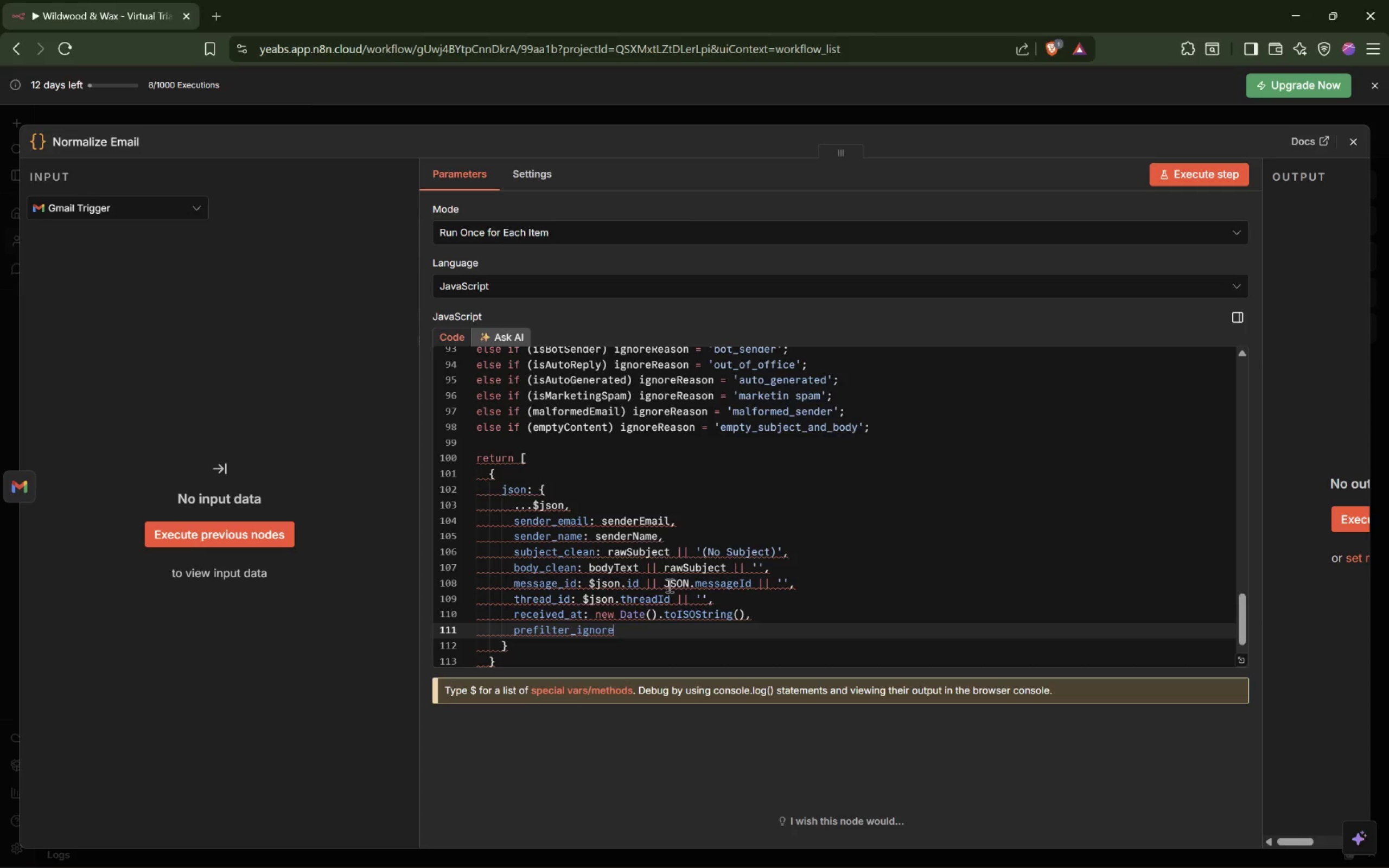 
type(: Boolean(ignoreReason),)
 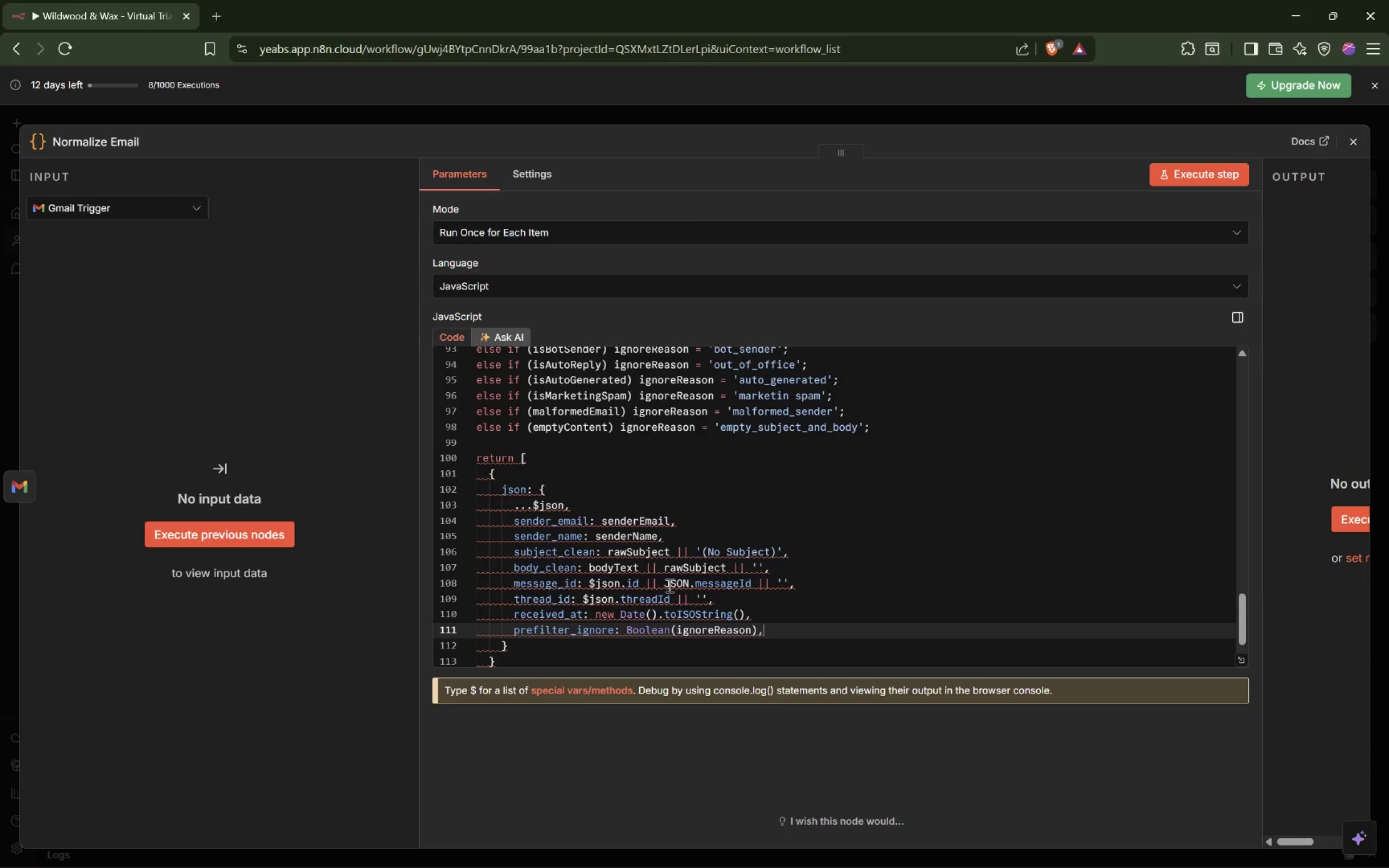 
key(Enter)
 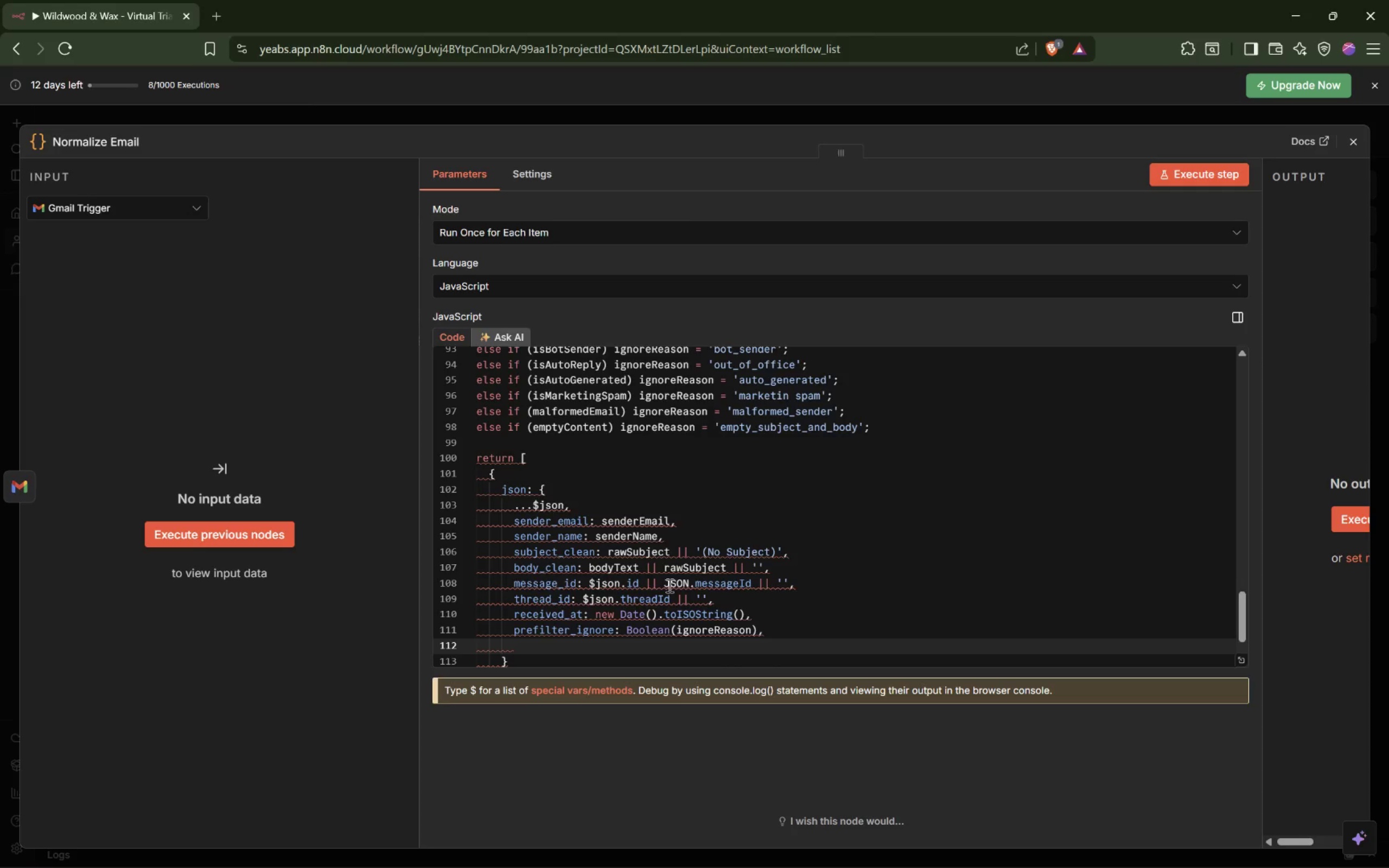 
type(ignore_reason: ignoreReason)
 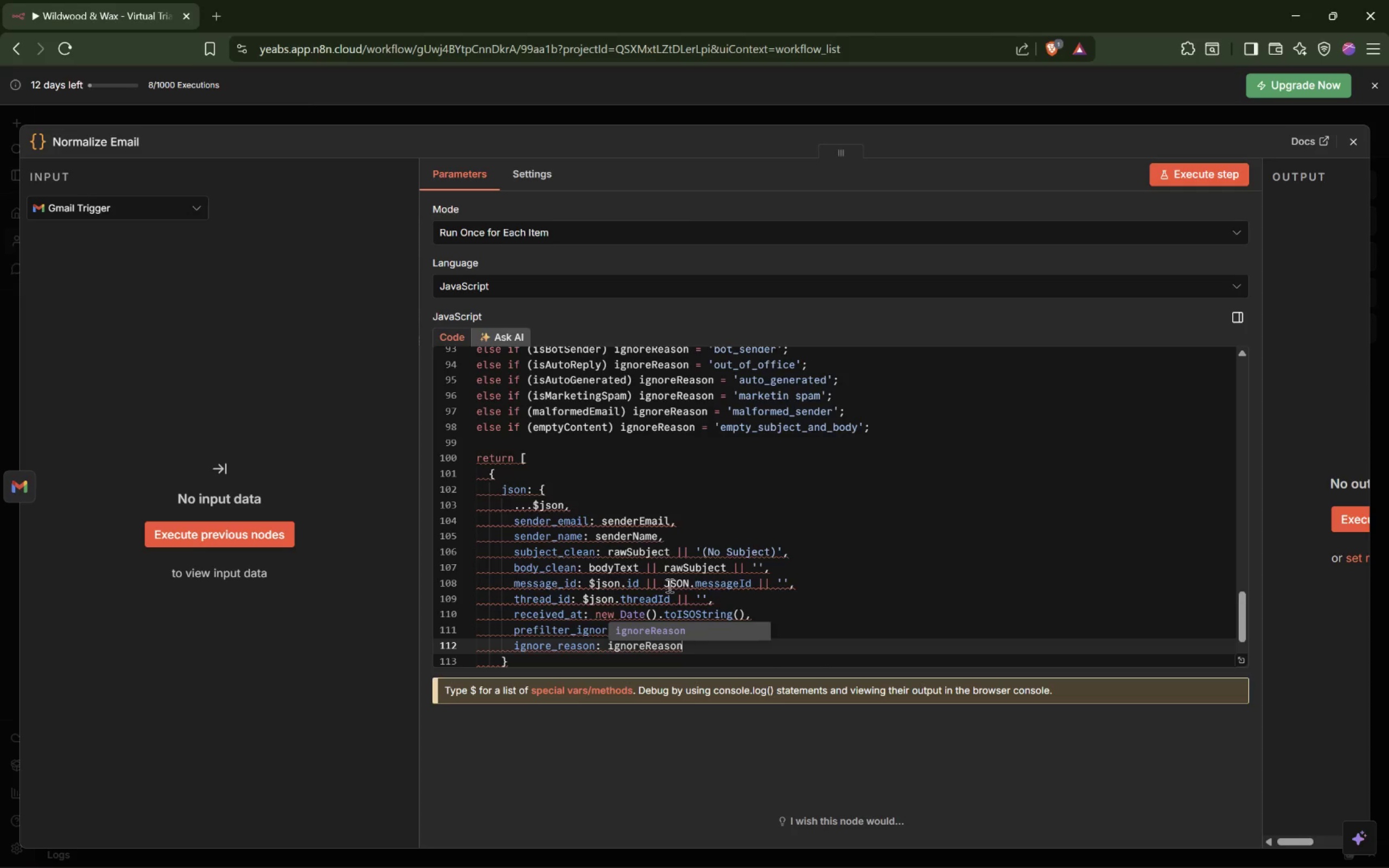 
key(ArrowDown)
 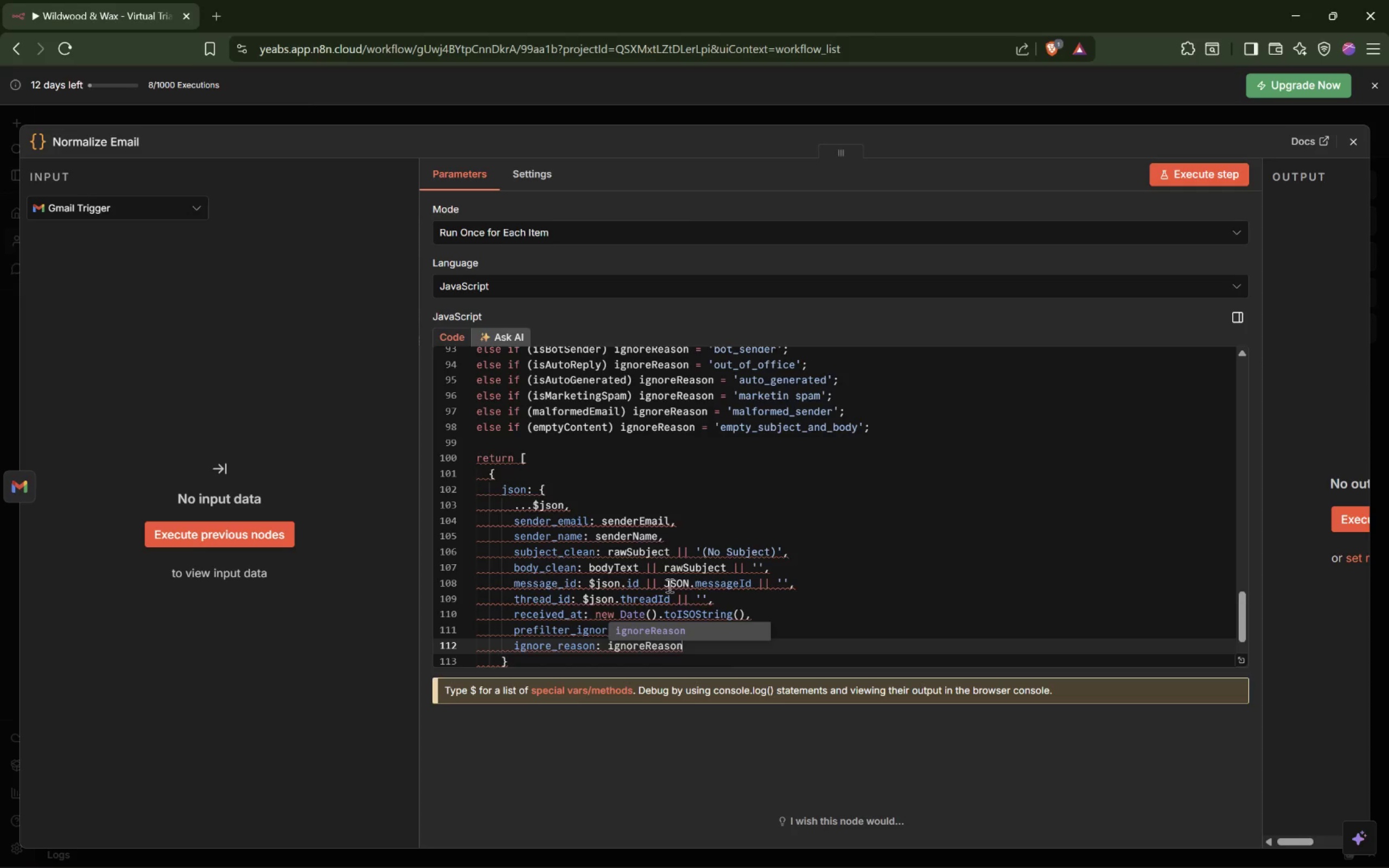 
key(Escape)
 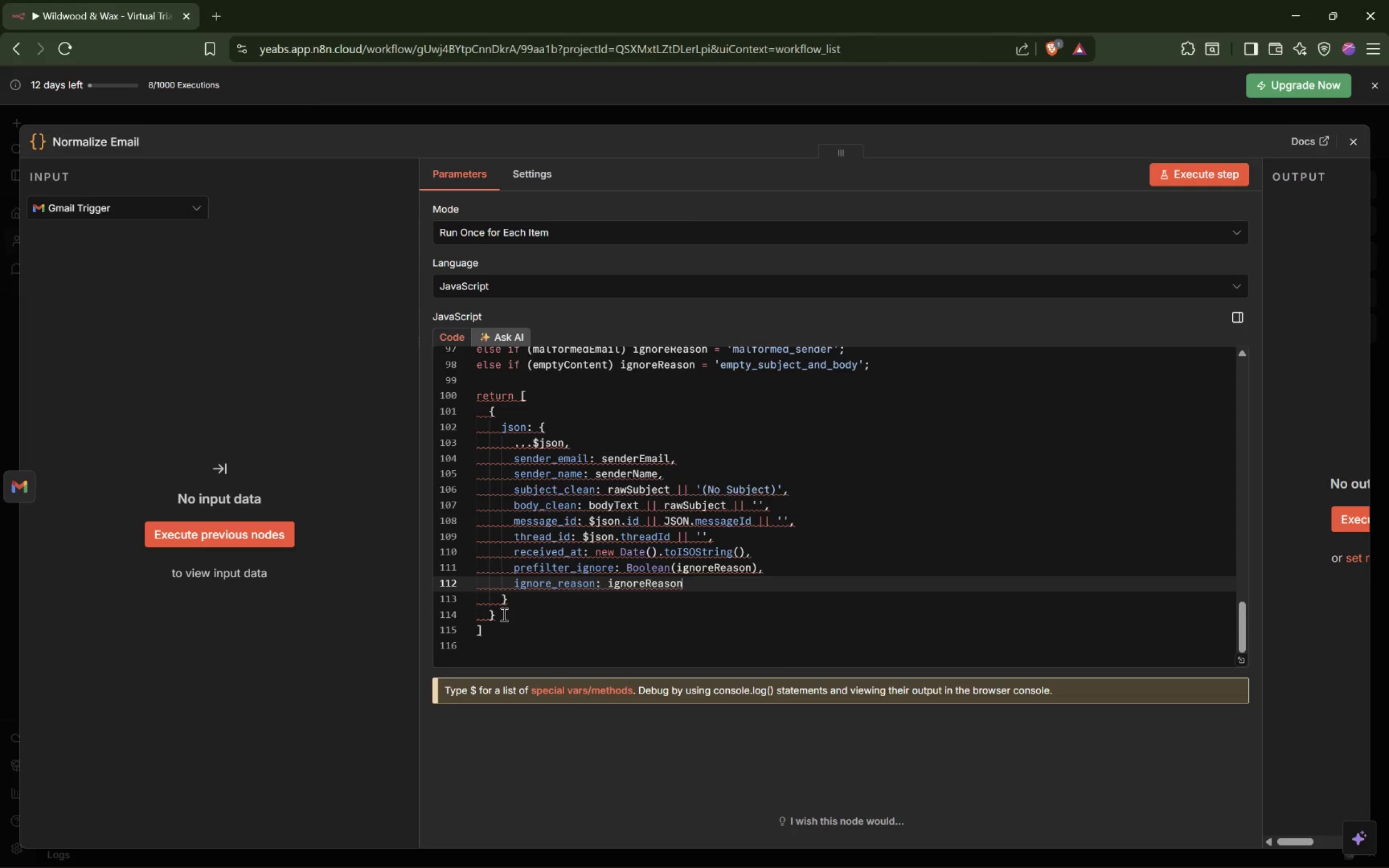 
left_click([492, 631])
 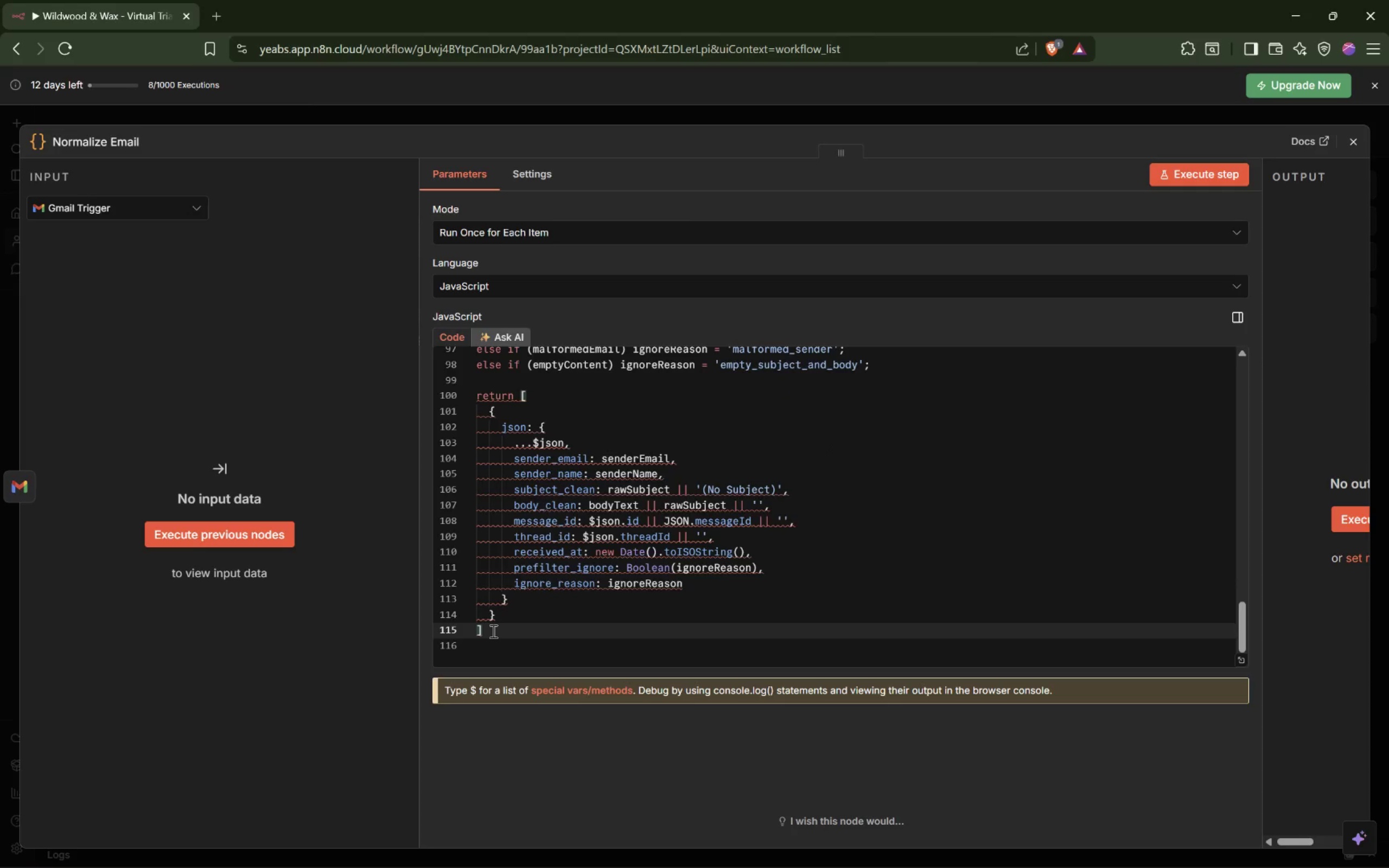 
key(Semicolon)
 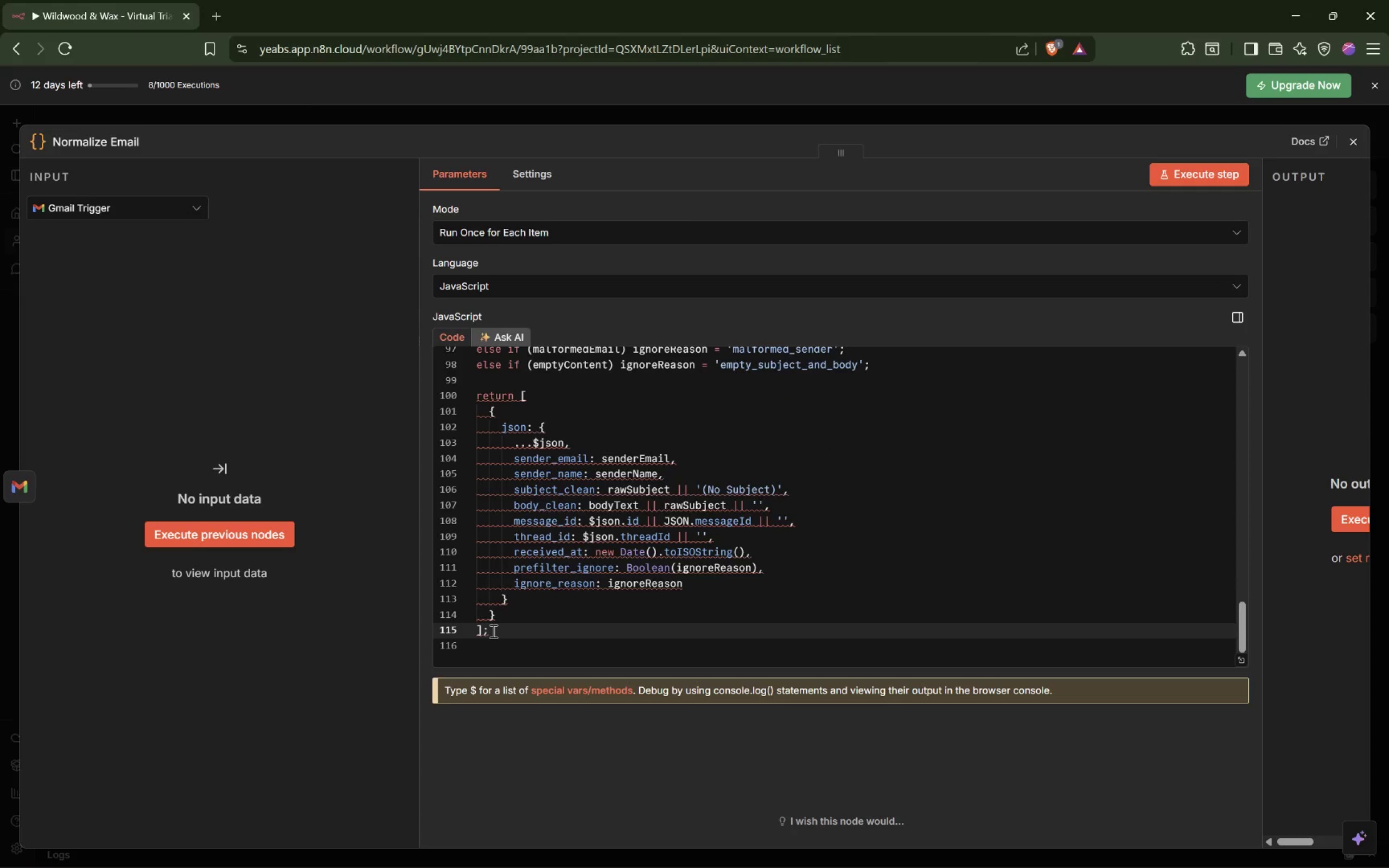 
left_click([516, 469])
 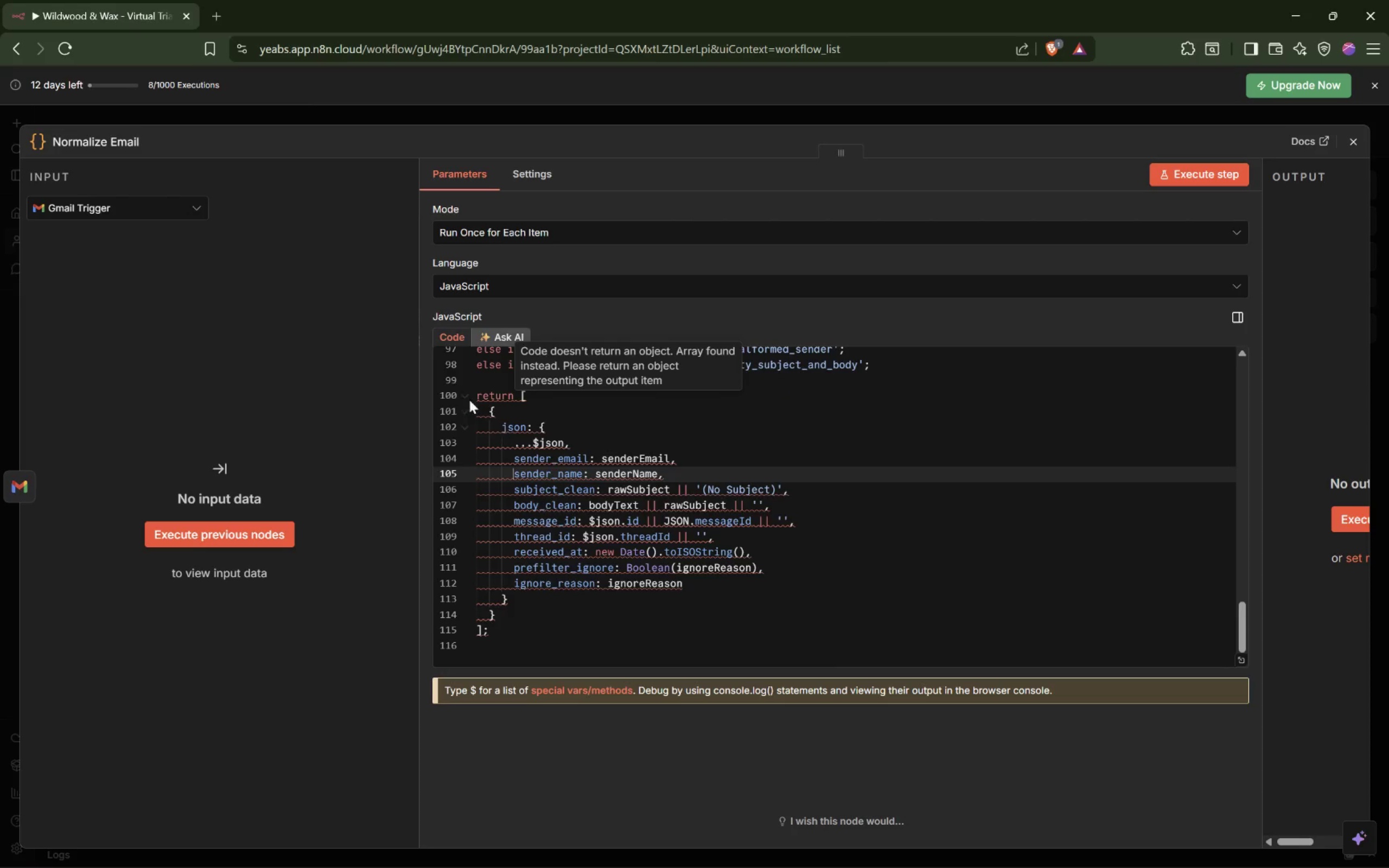 
mouse_move([505, 406])
 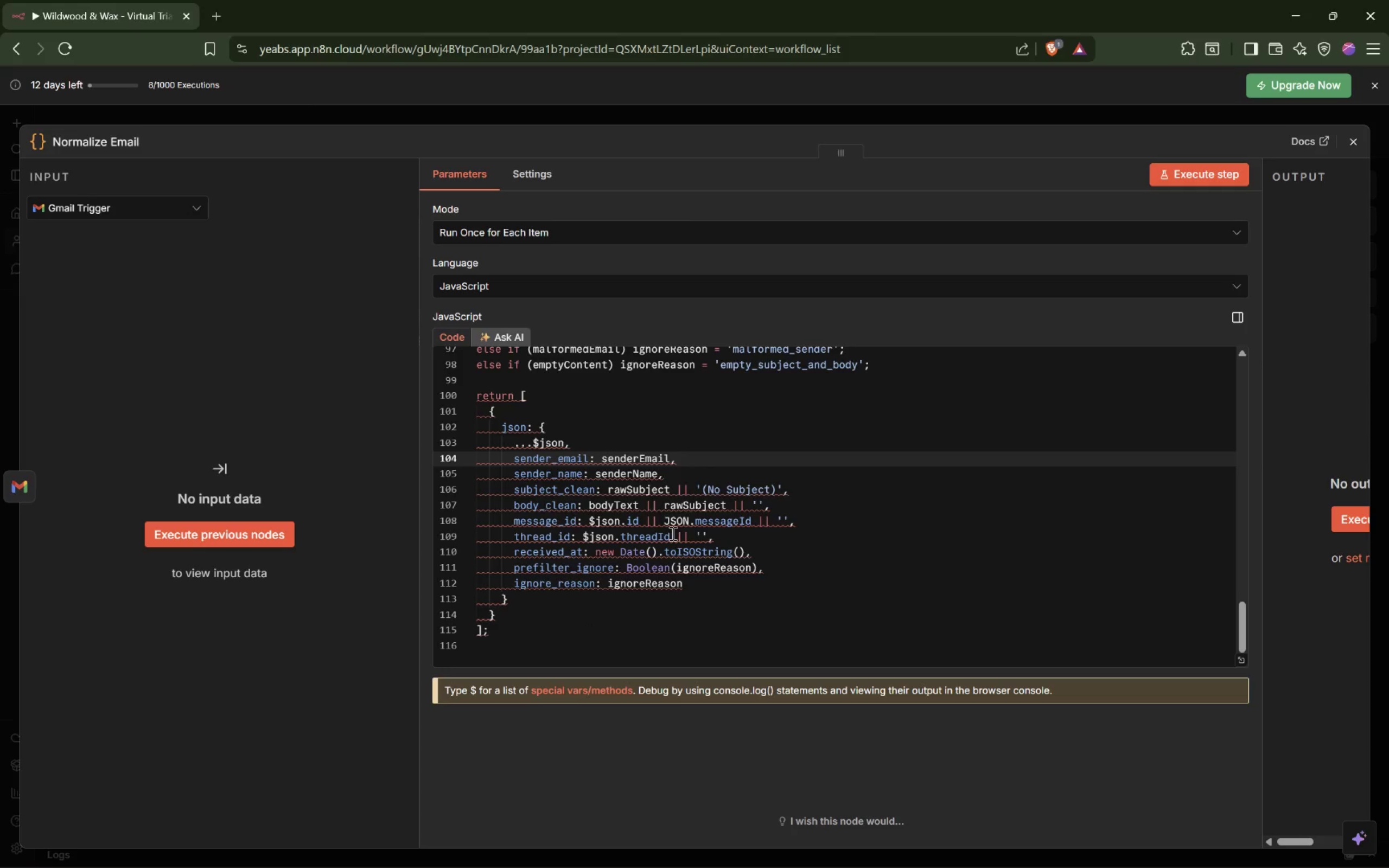 
wait(17.6)
 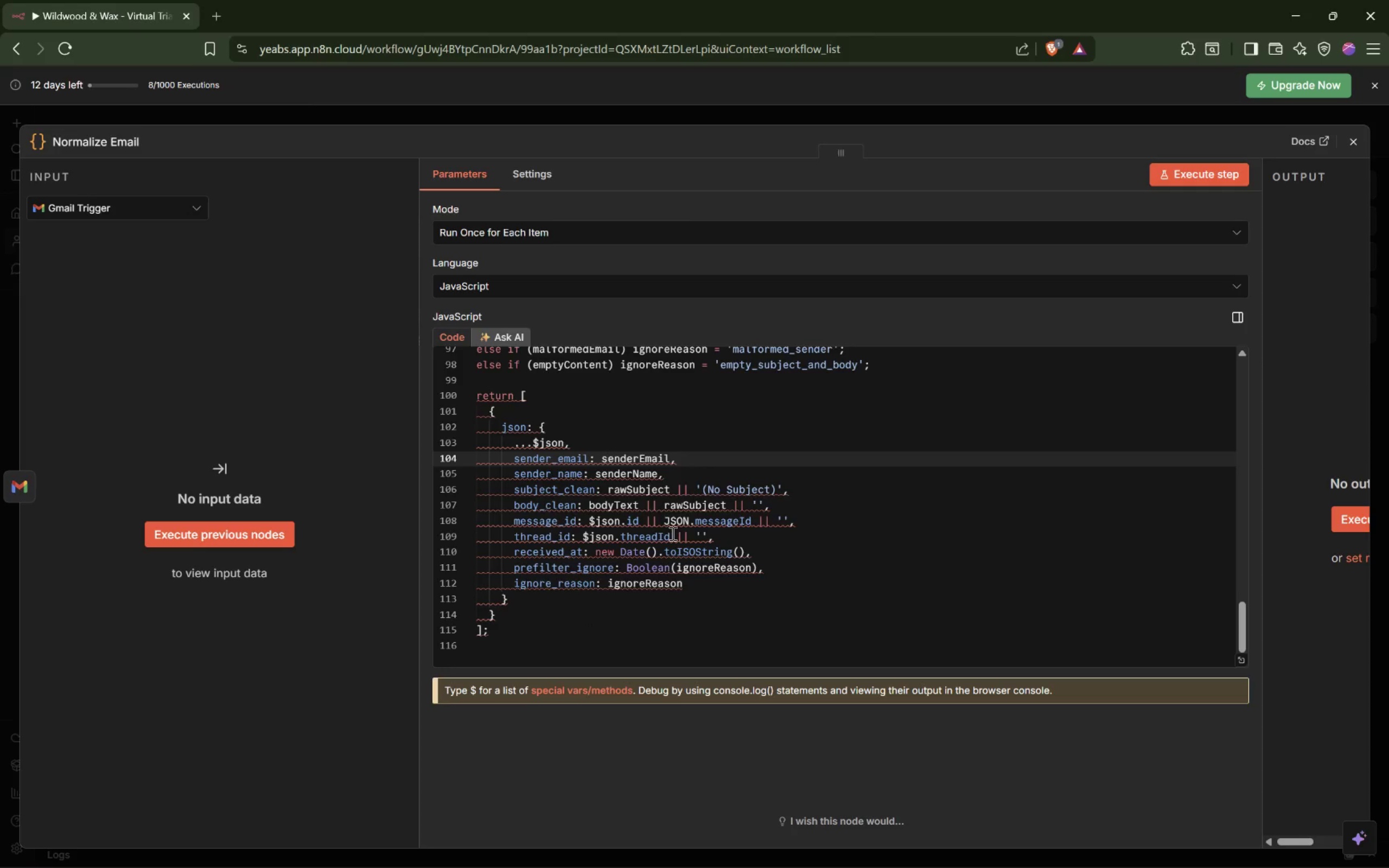 
scroll: coordinate [601, 514], scroll_direction: up, amount: 17.0
 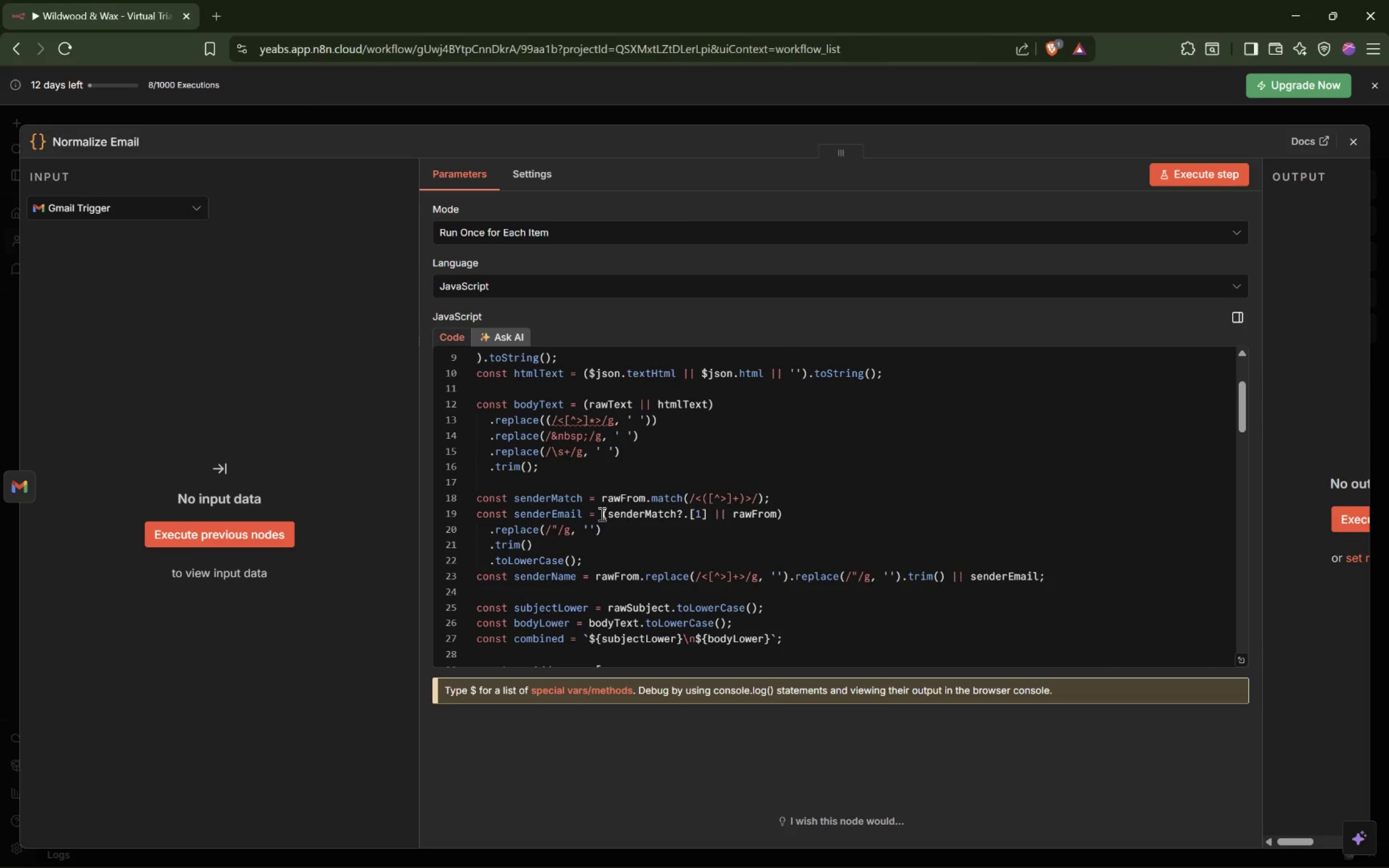 
scroll: coordinate [601, 514], scroll_direction: down, amount: 19.0
 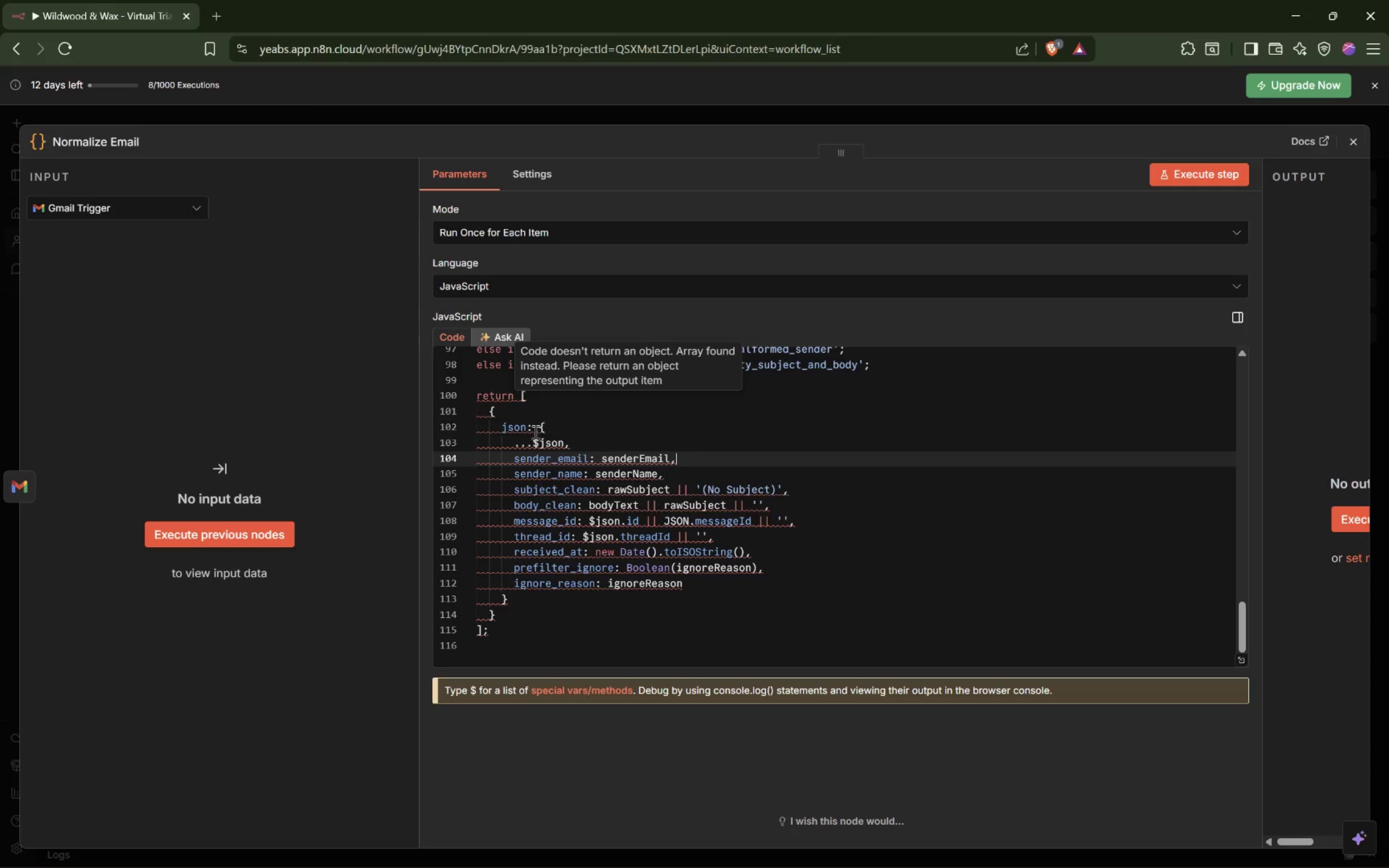 
wait(5.45)
 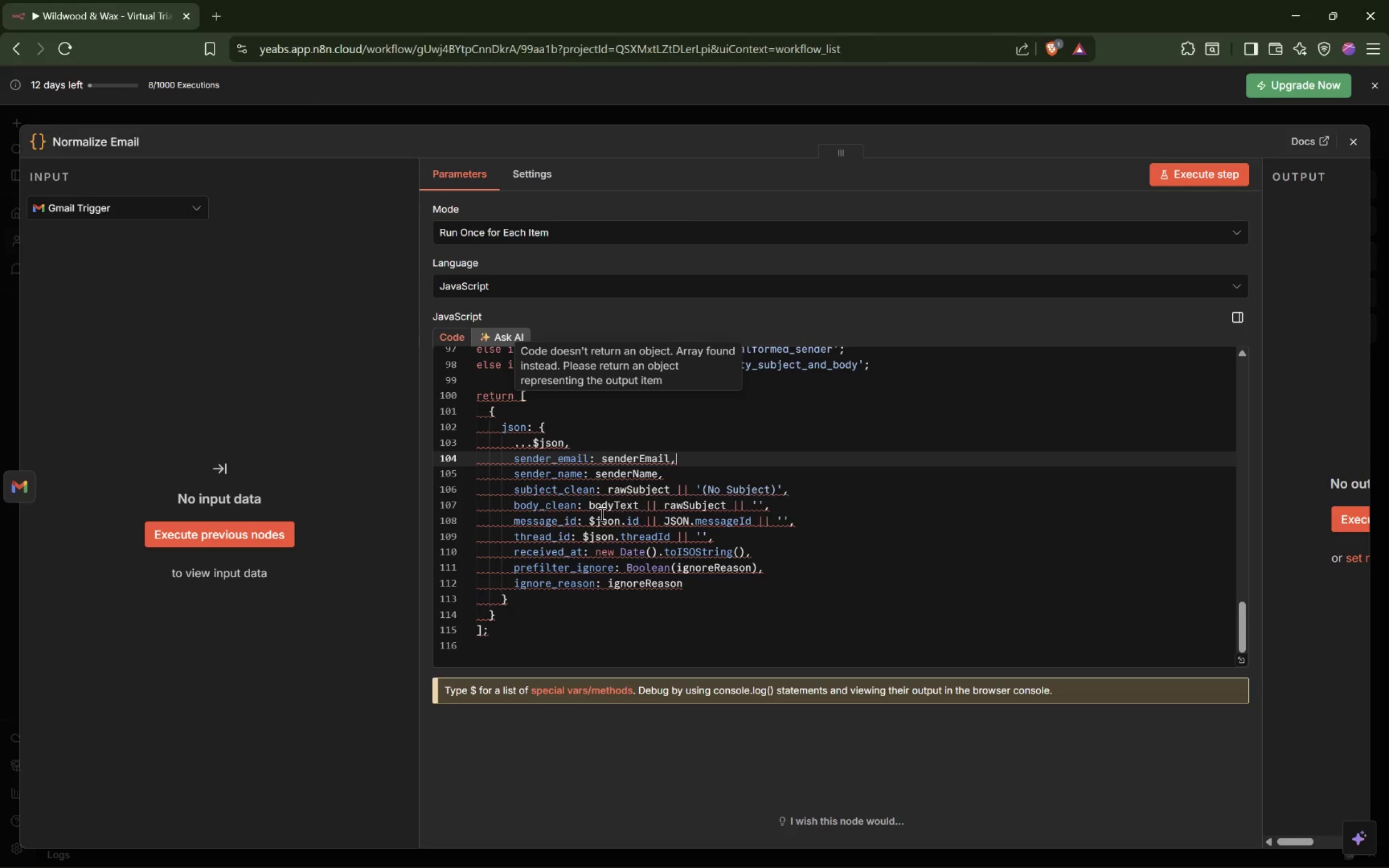 
left_click([531, 400])
 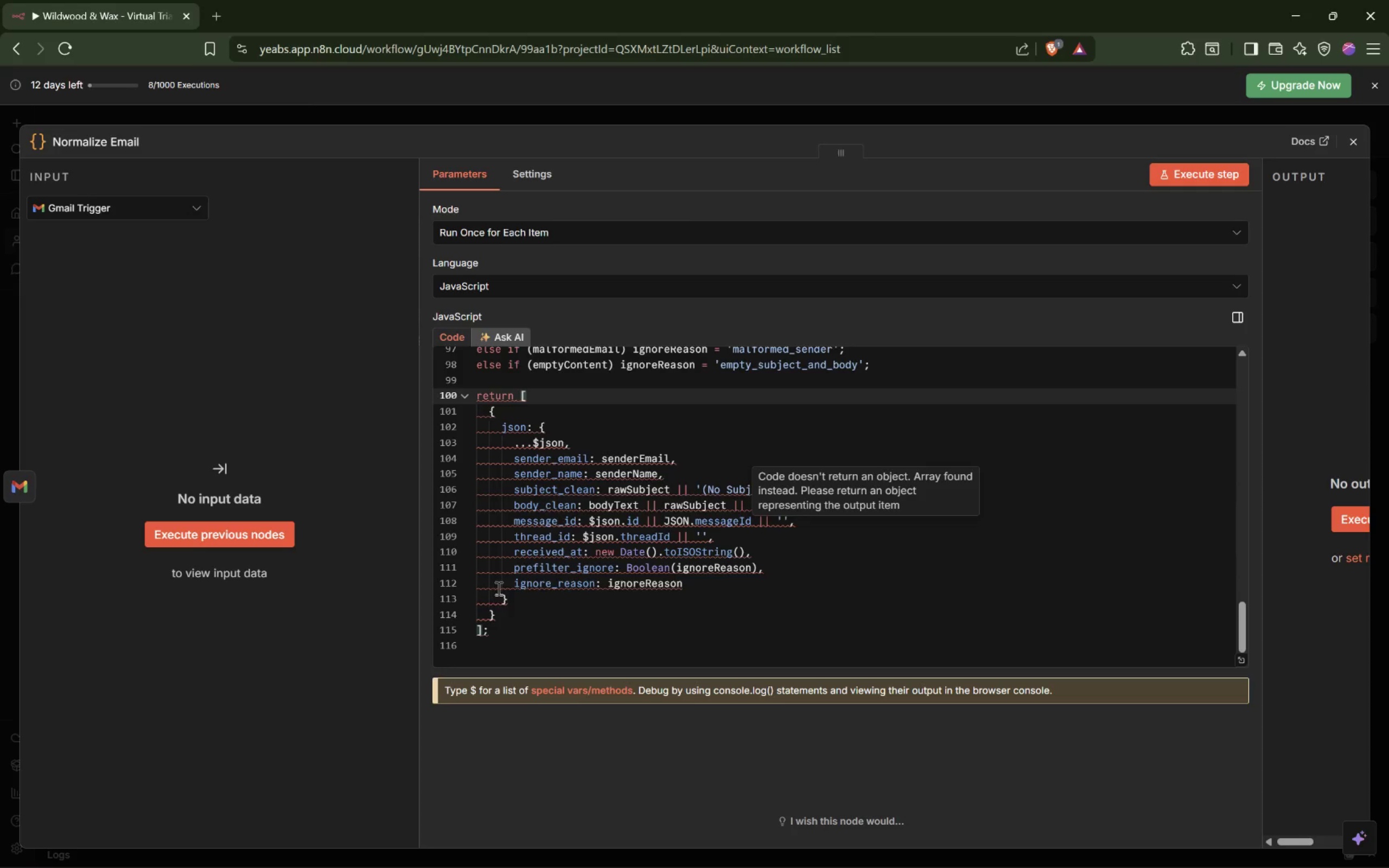 
wait(7.87)
 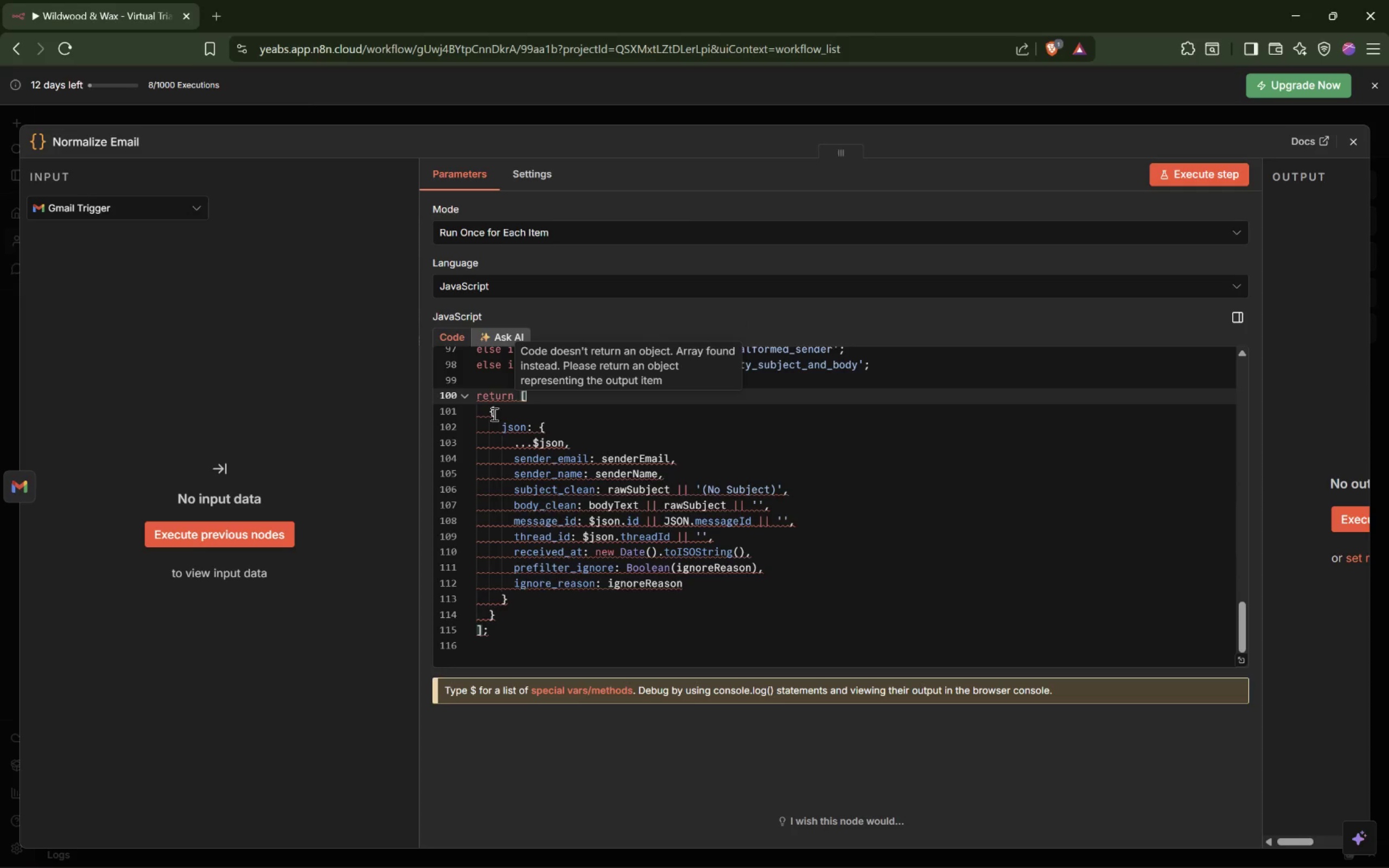 
left_click_drag(start_coordinate=[532, 430], to_coordinate=[523, 430])
 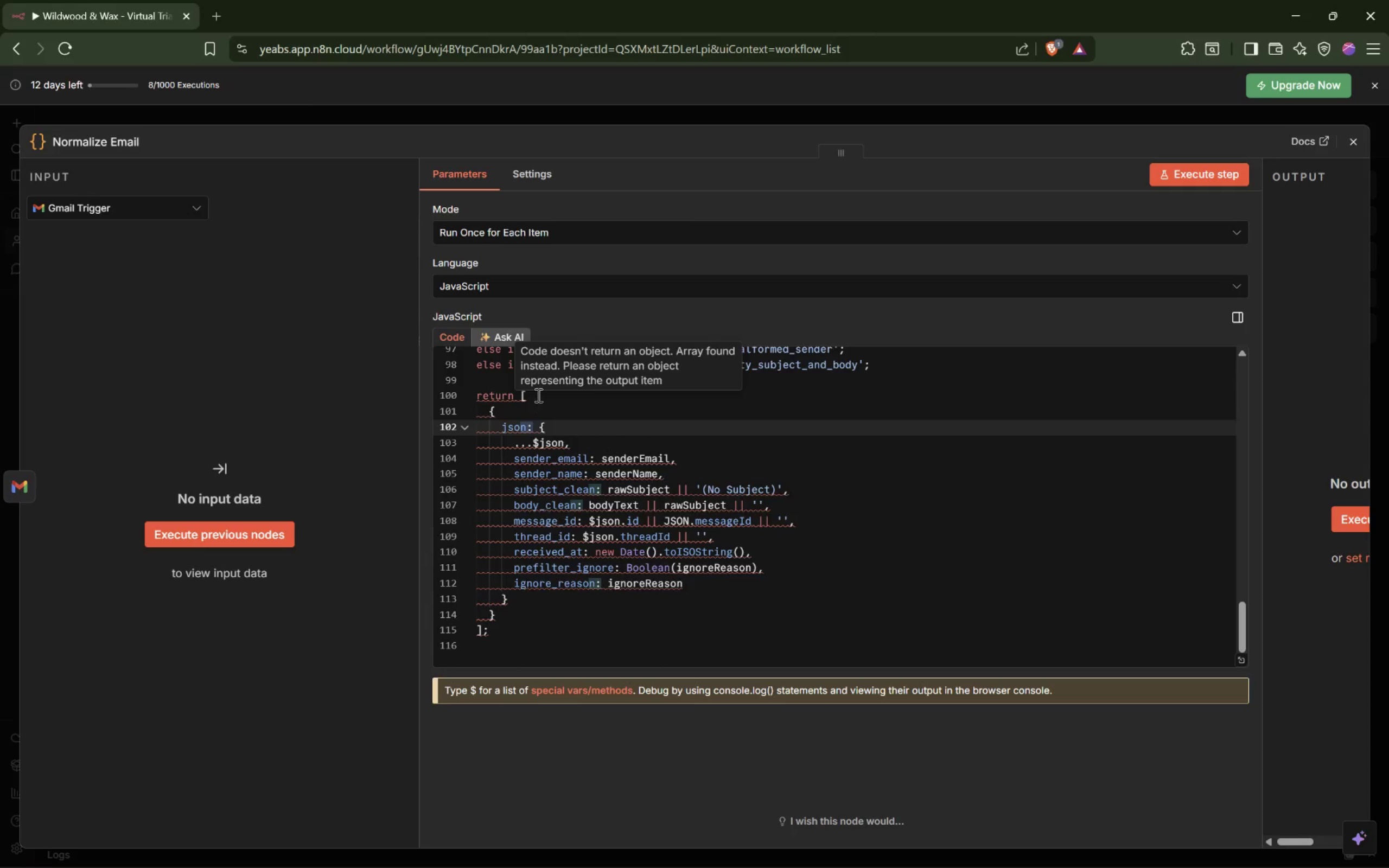 
left_click([537, 393])
 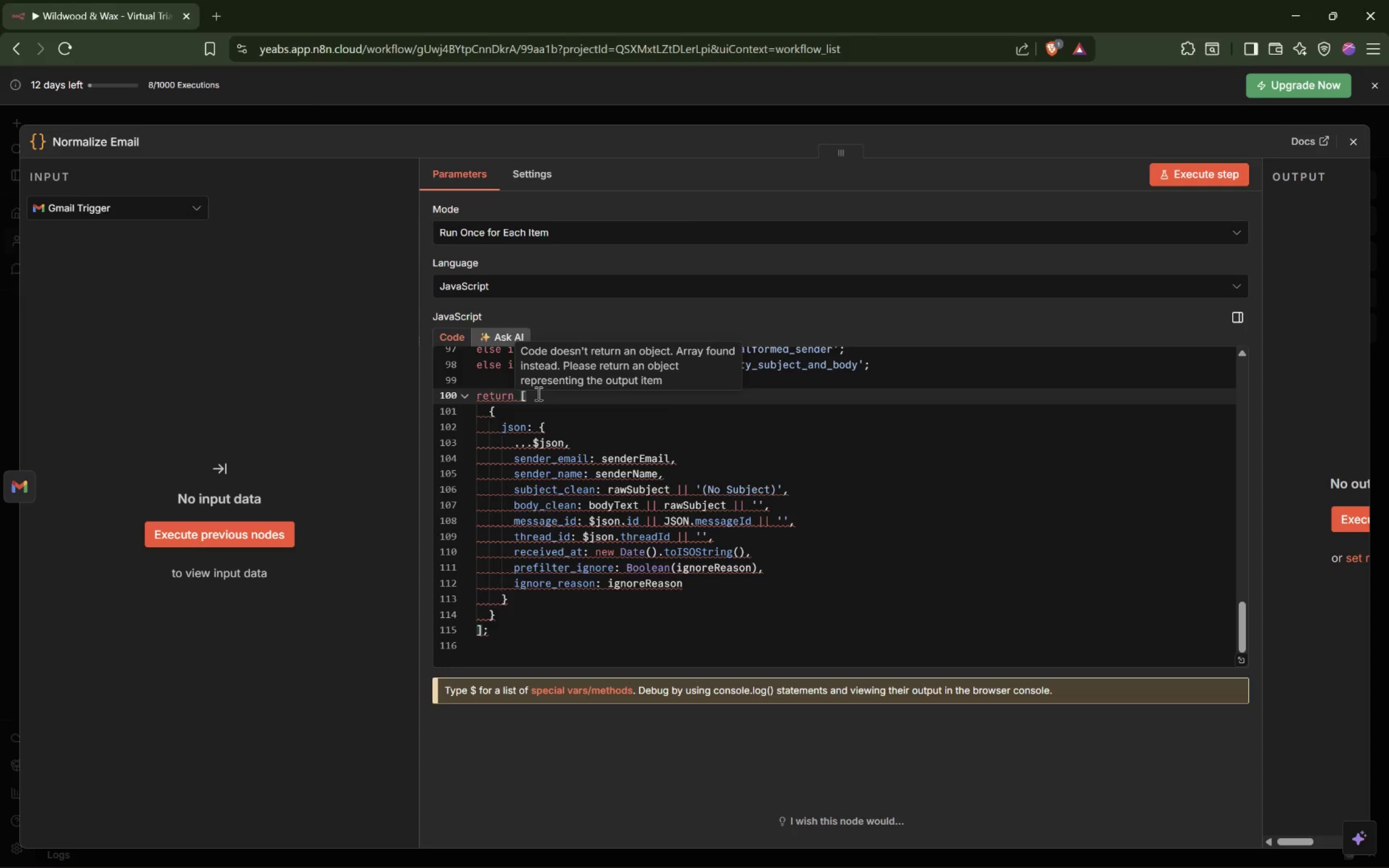 
key(Backspace)
 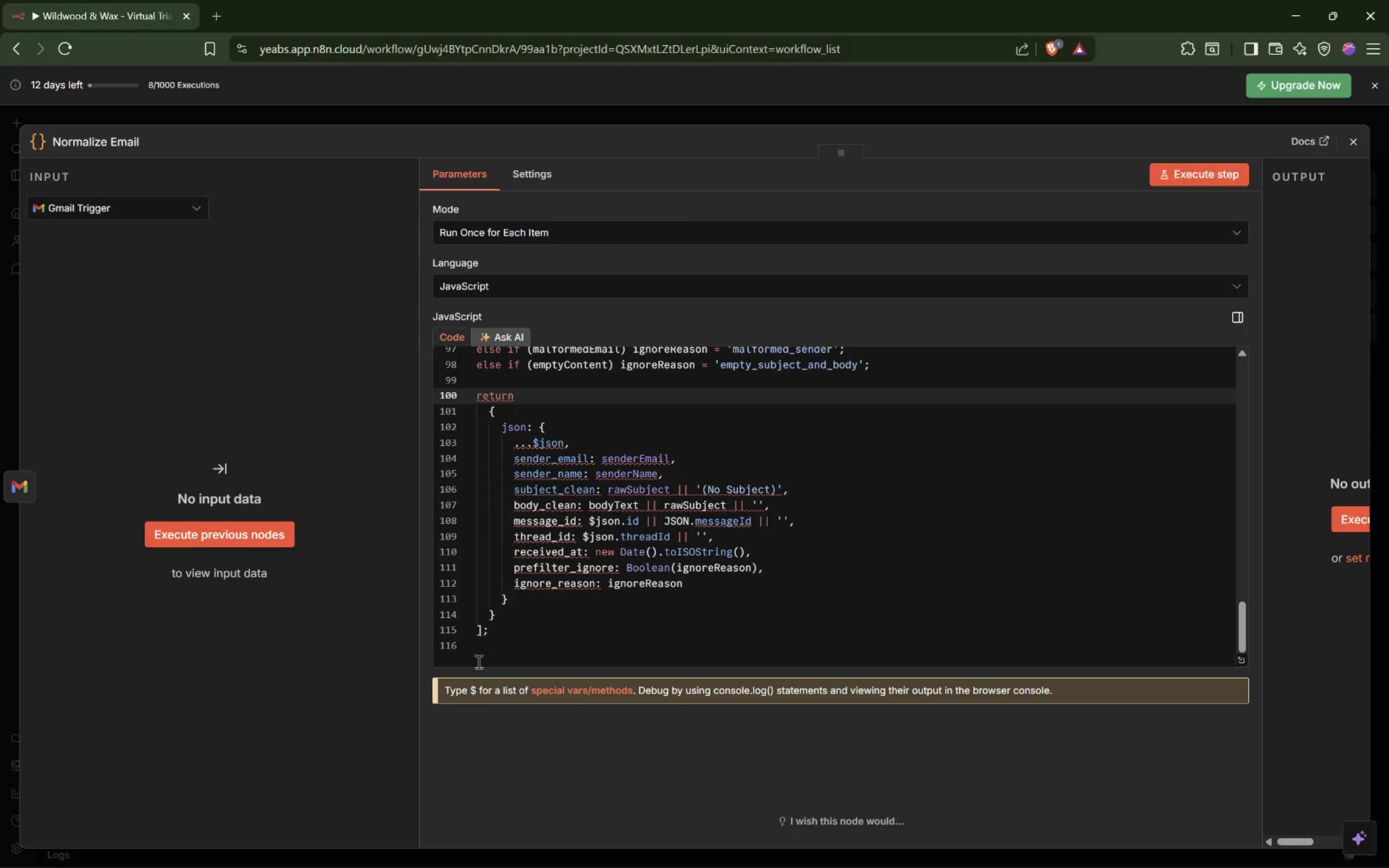 
left_click([494, 637])
 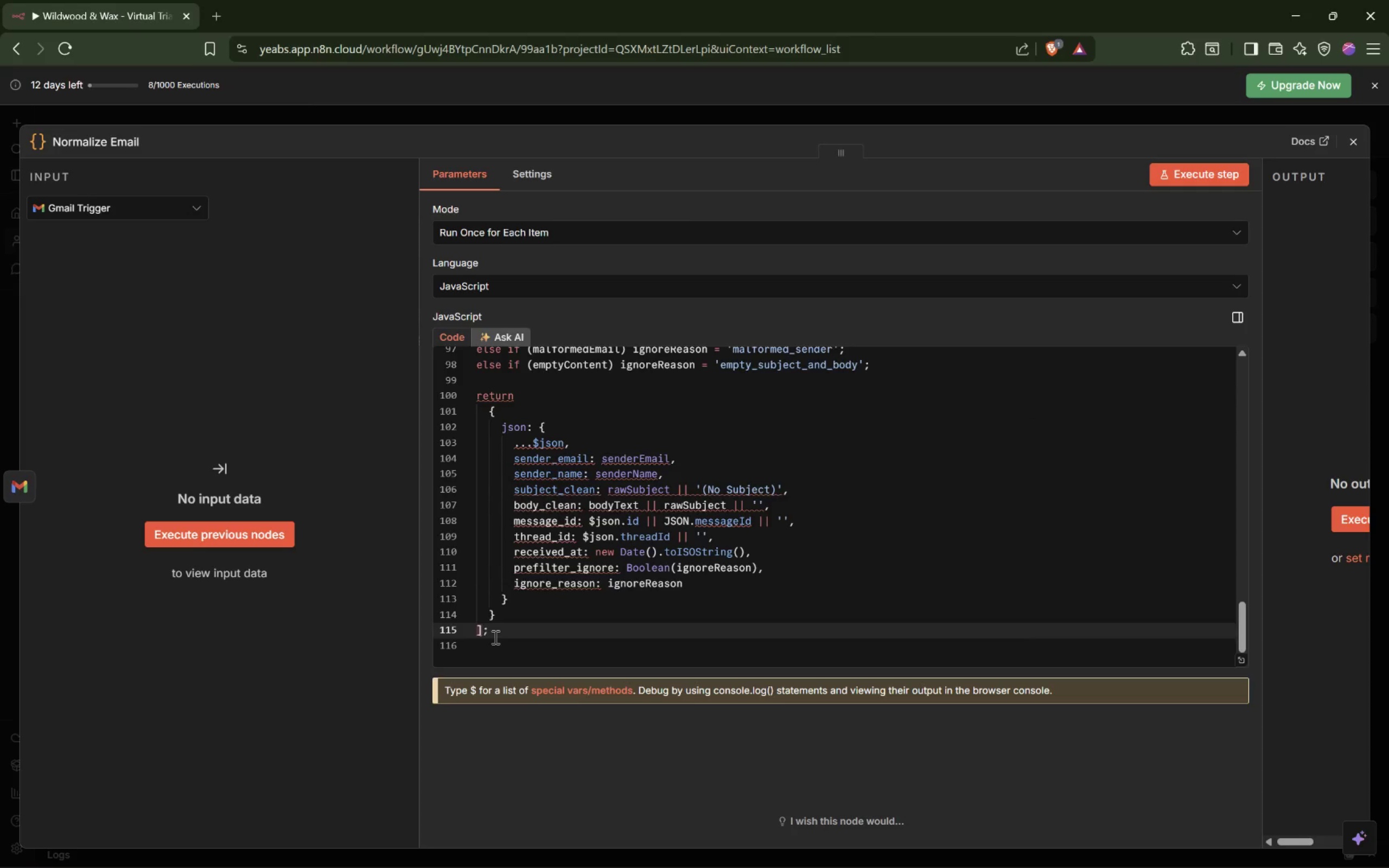 
key(Backspace)
 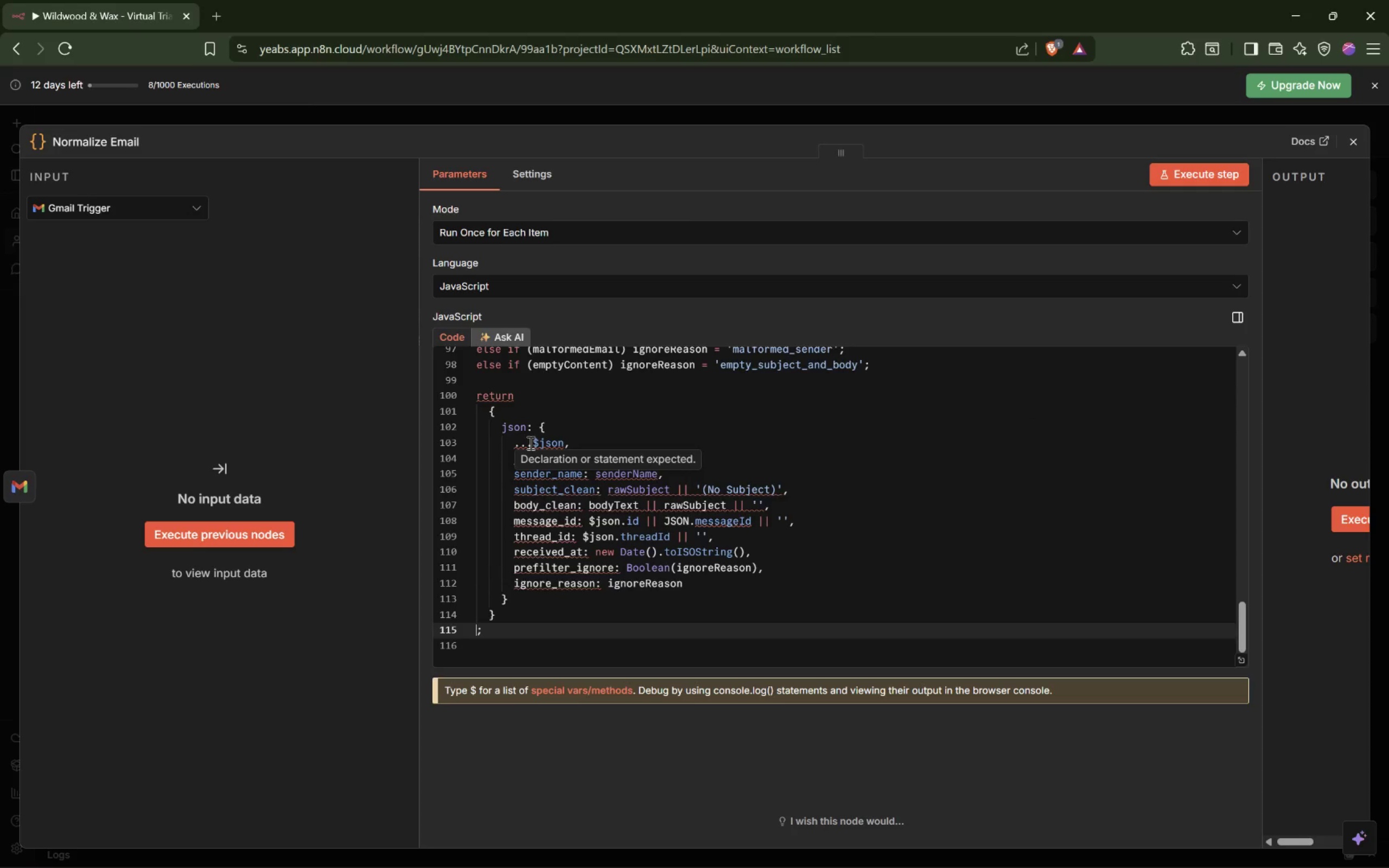 
left_click([488, 628])
 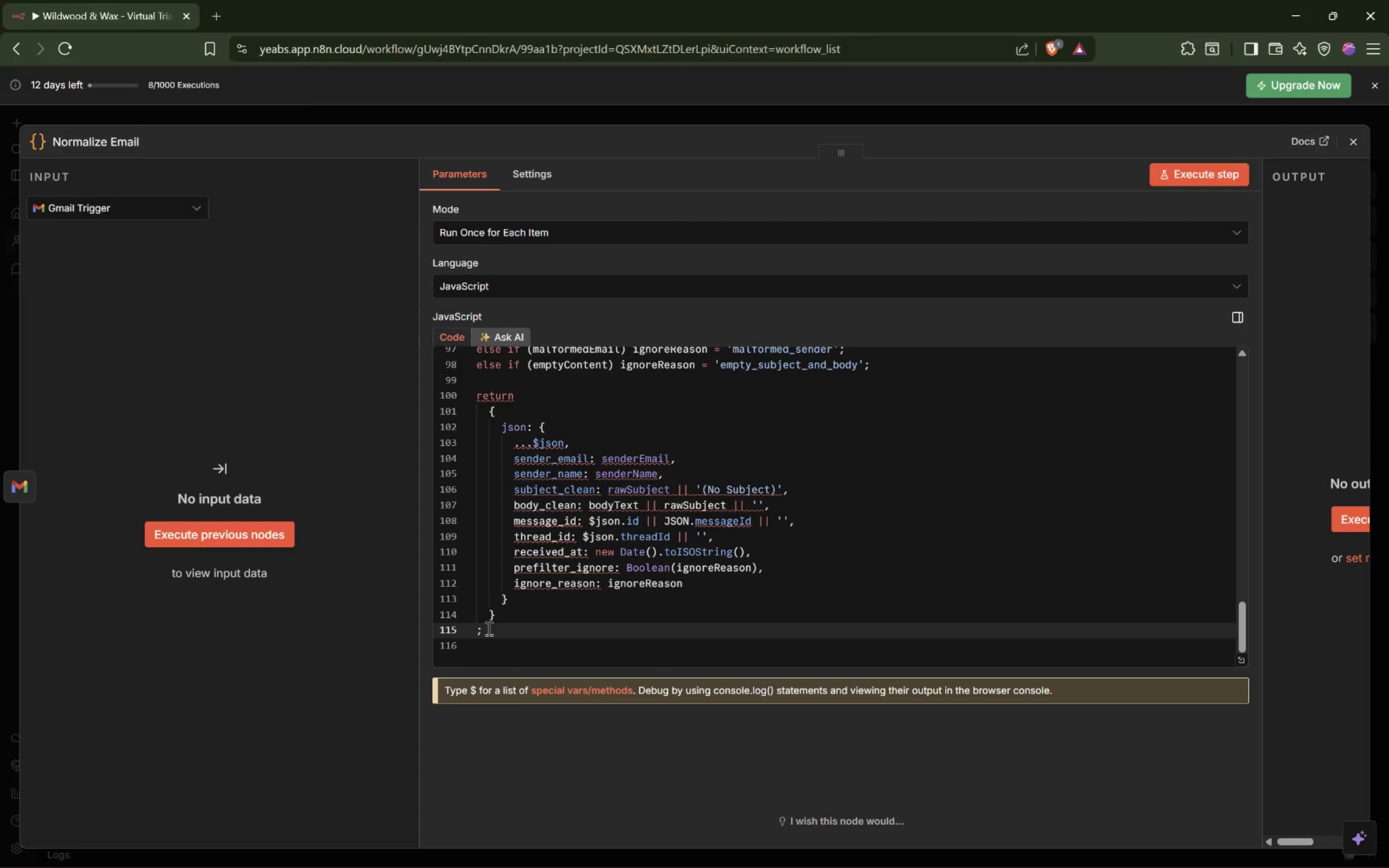 
key(Backspace)
 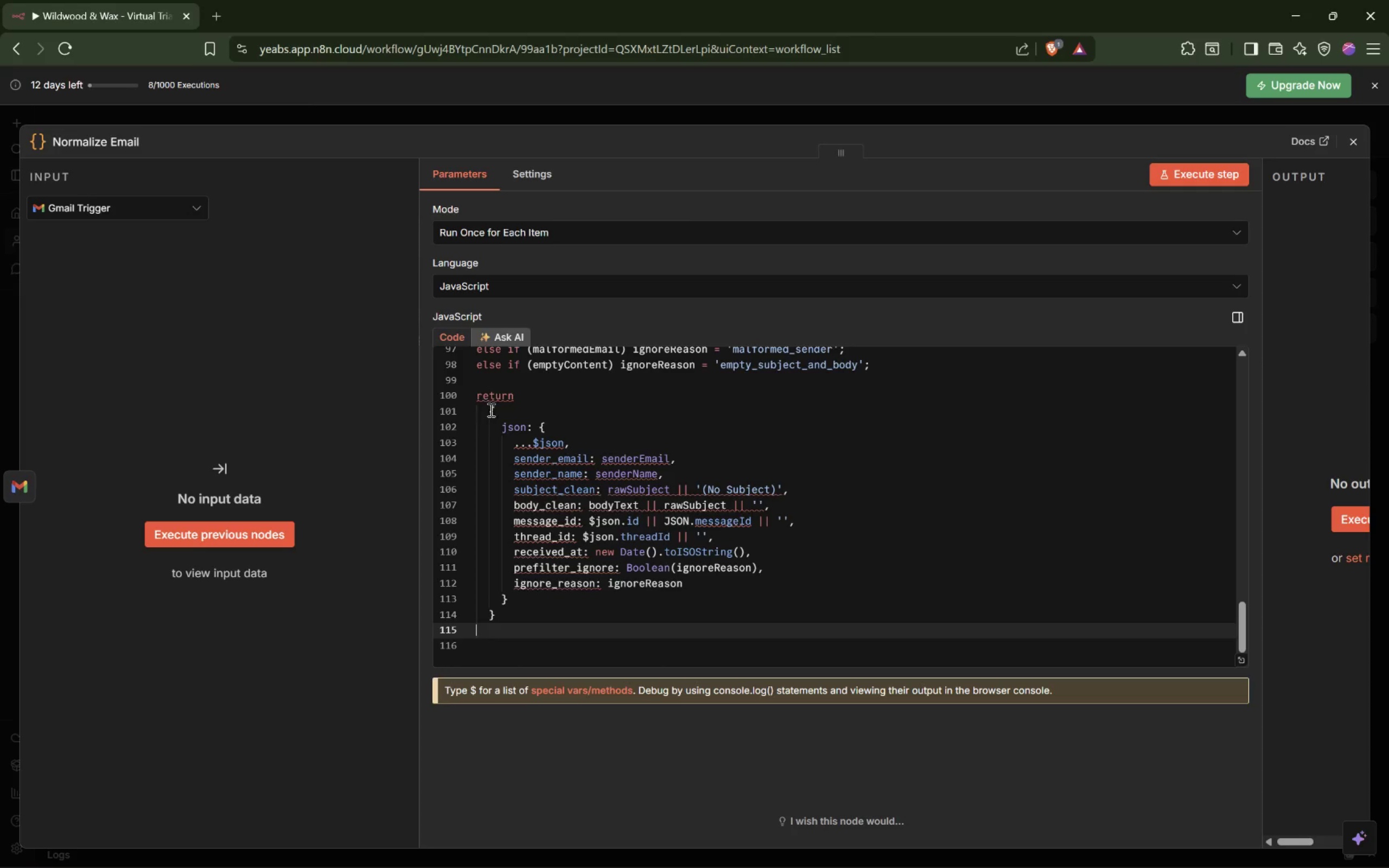 
key(Control+Z)
 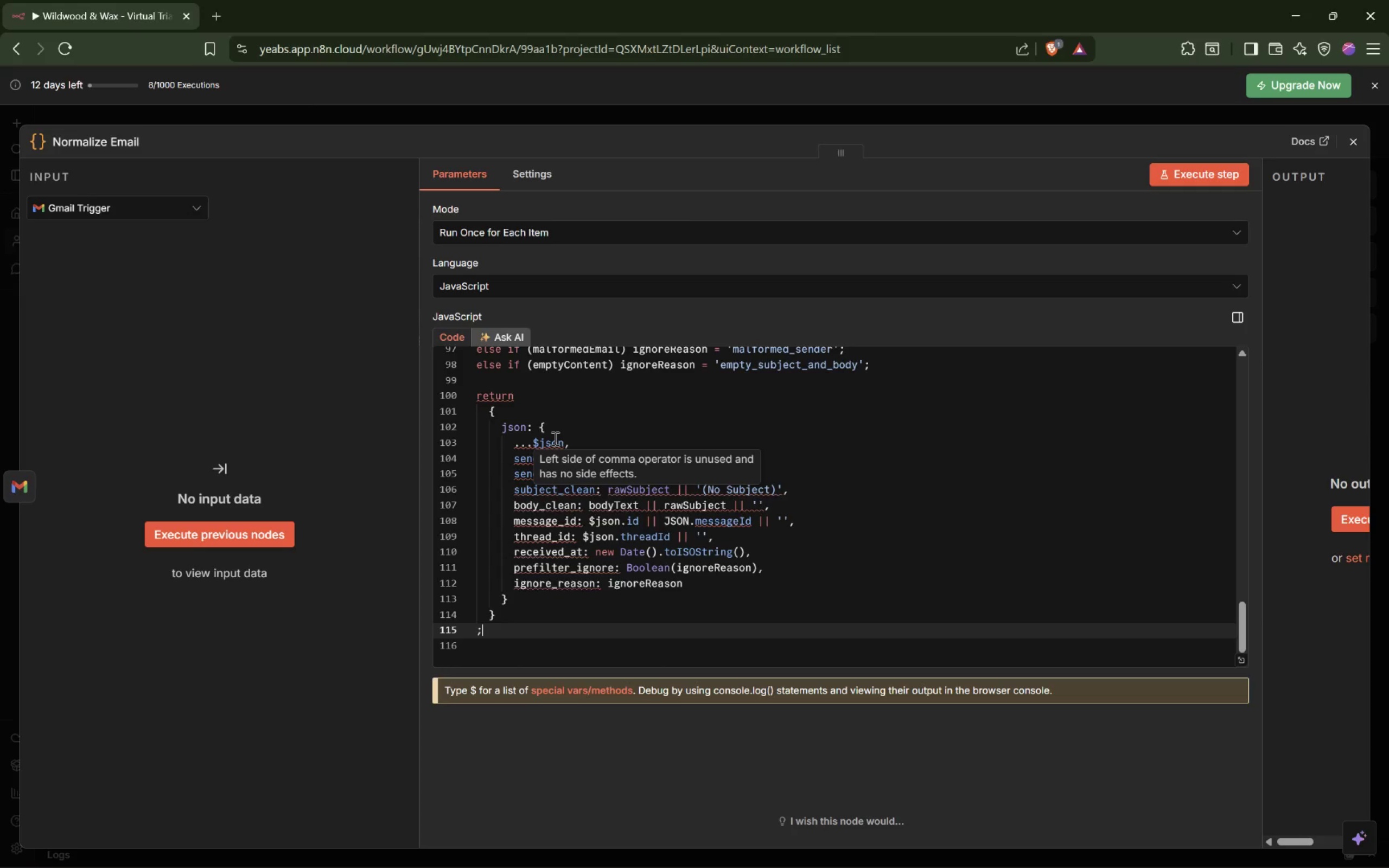 
key(Control+Z)
 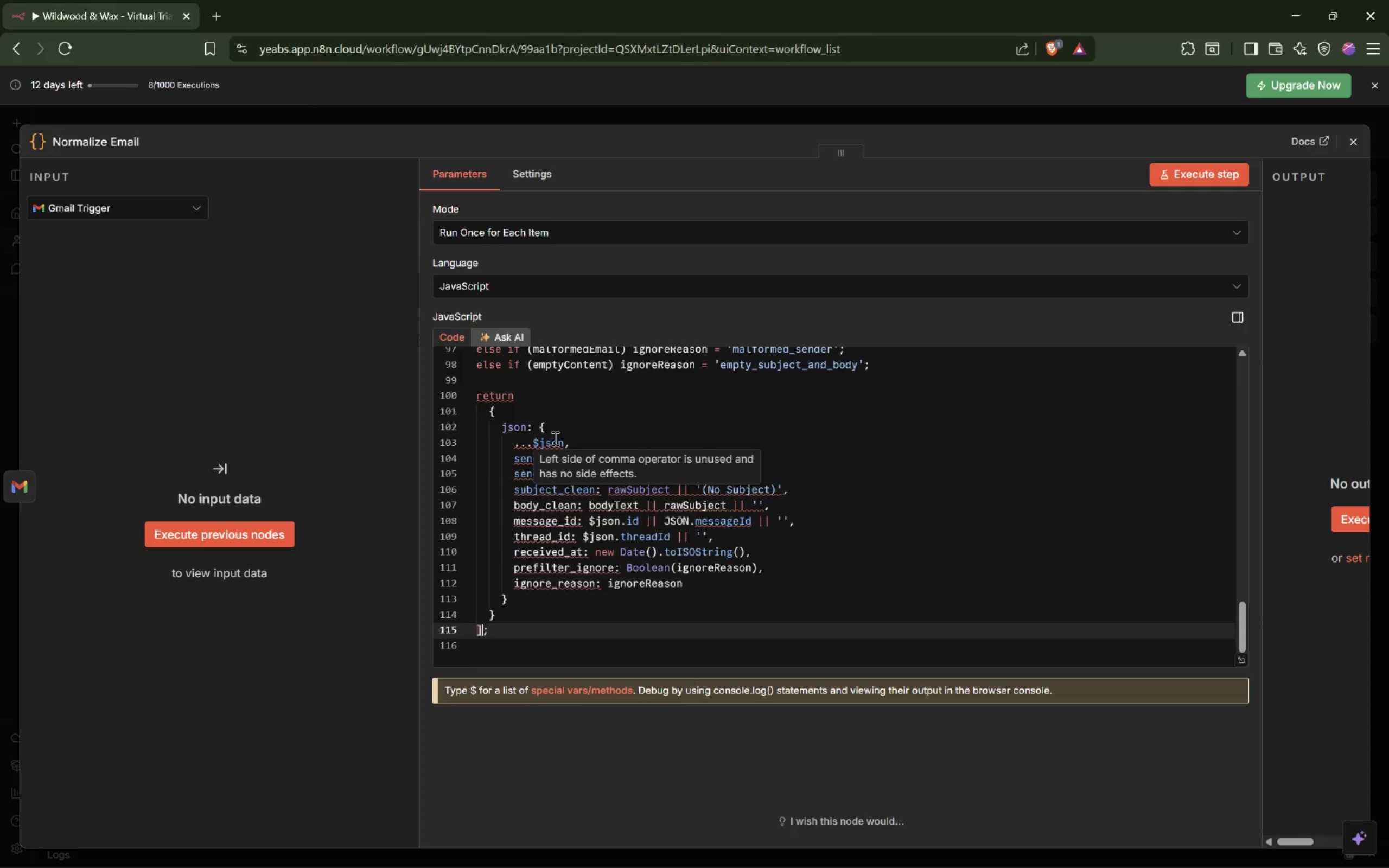 
key(Control+Z)
 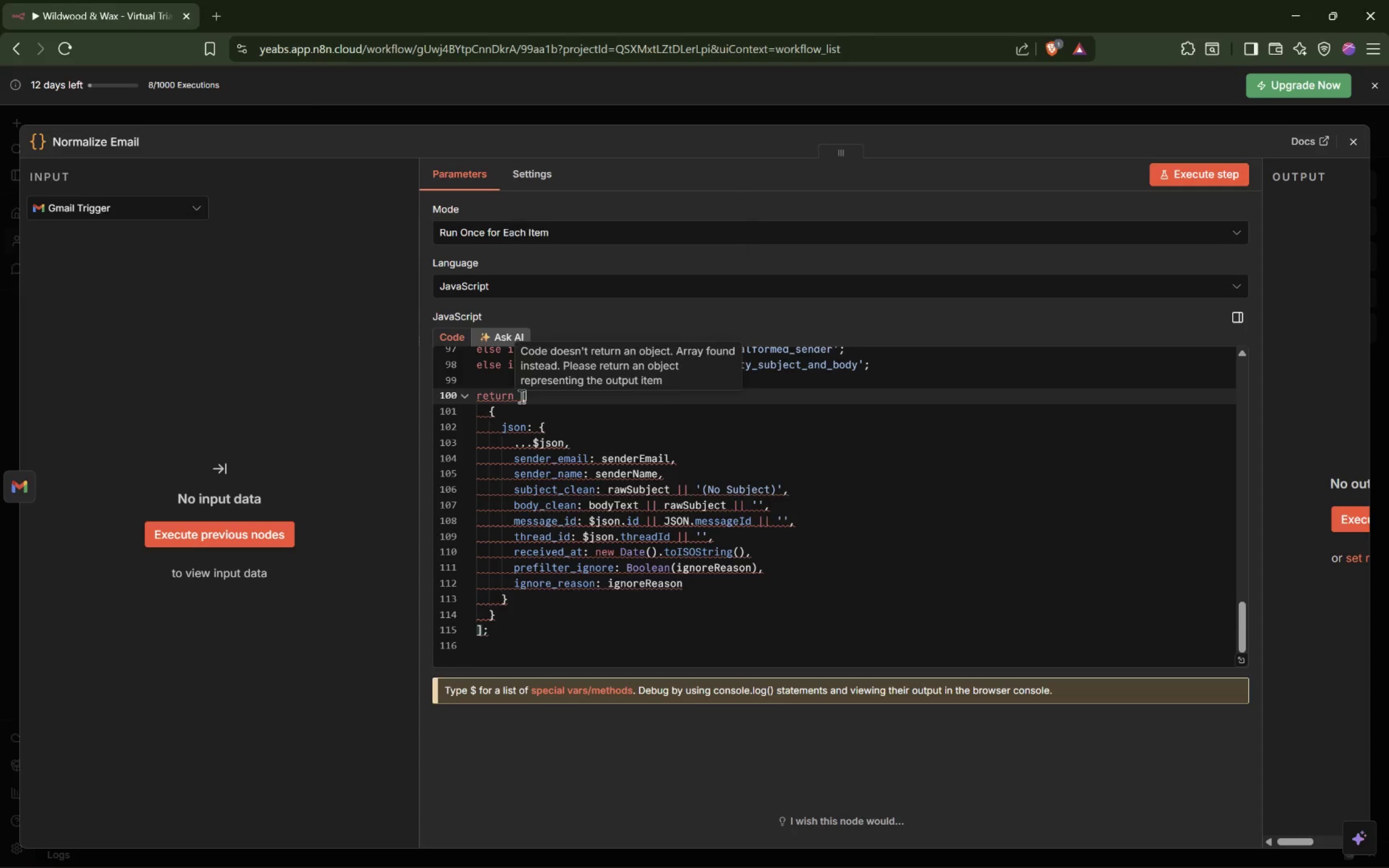 
left_click([541, 392])
 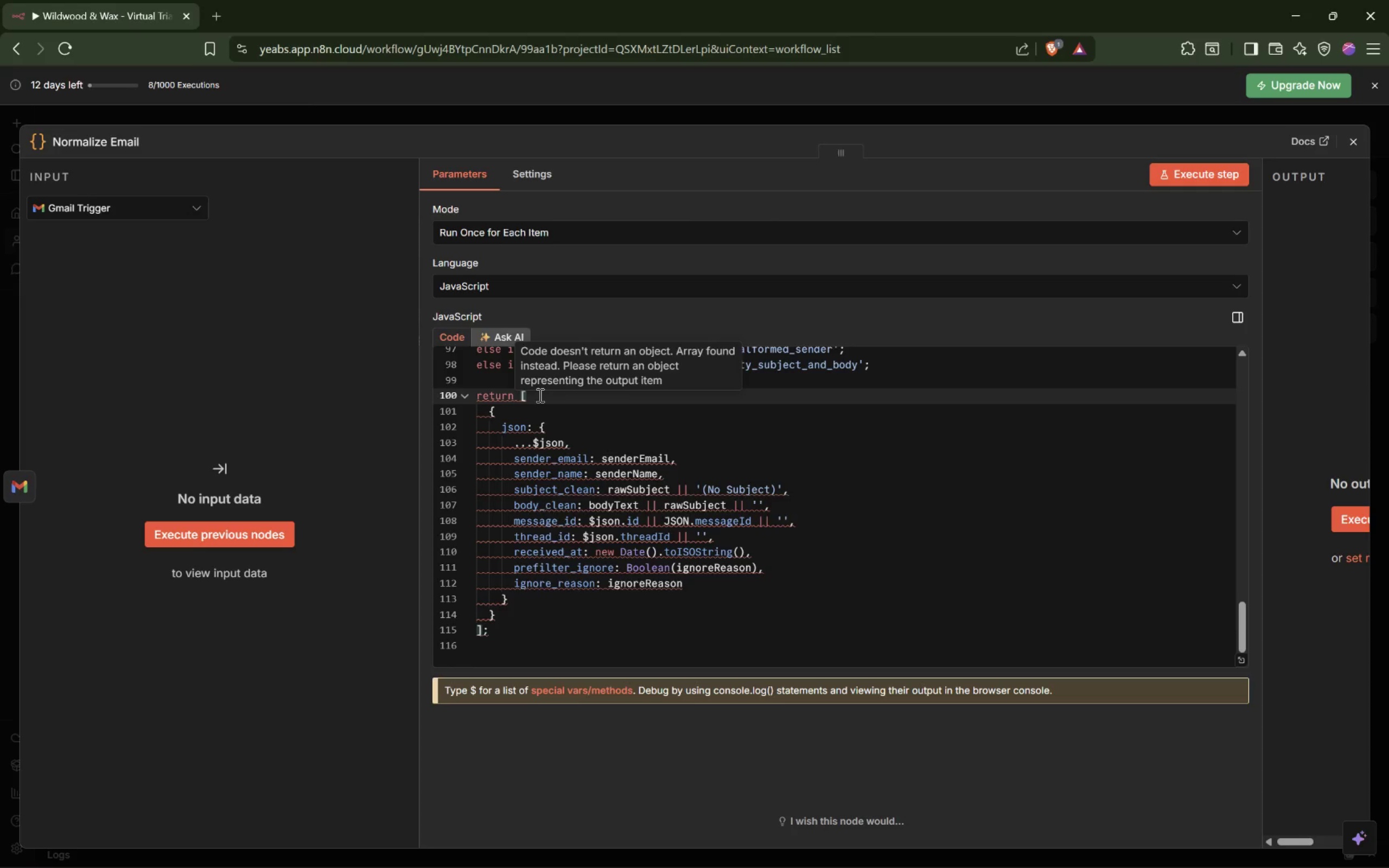 
key(Backspace)
 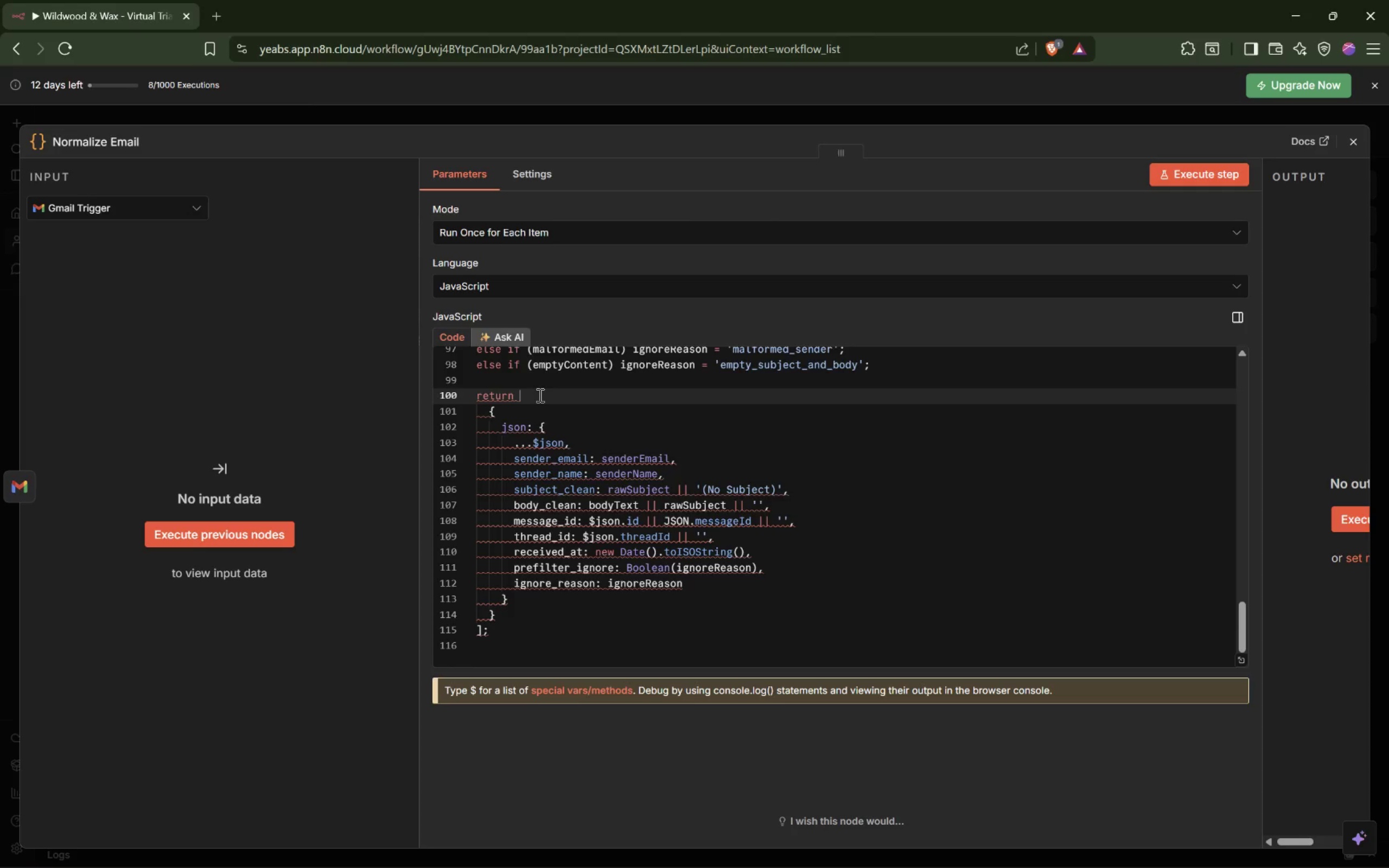 
key(Shift+ShiftLeft)
 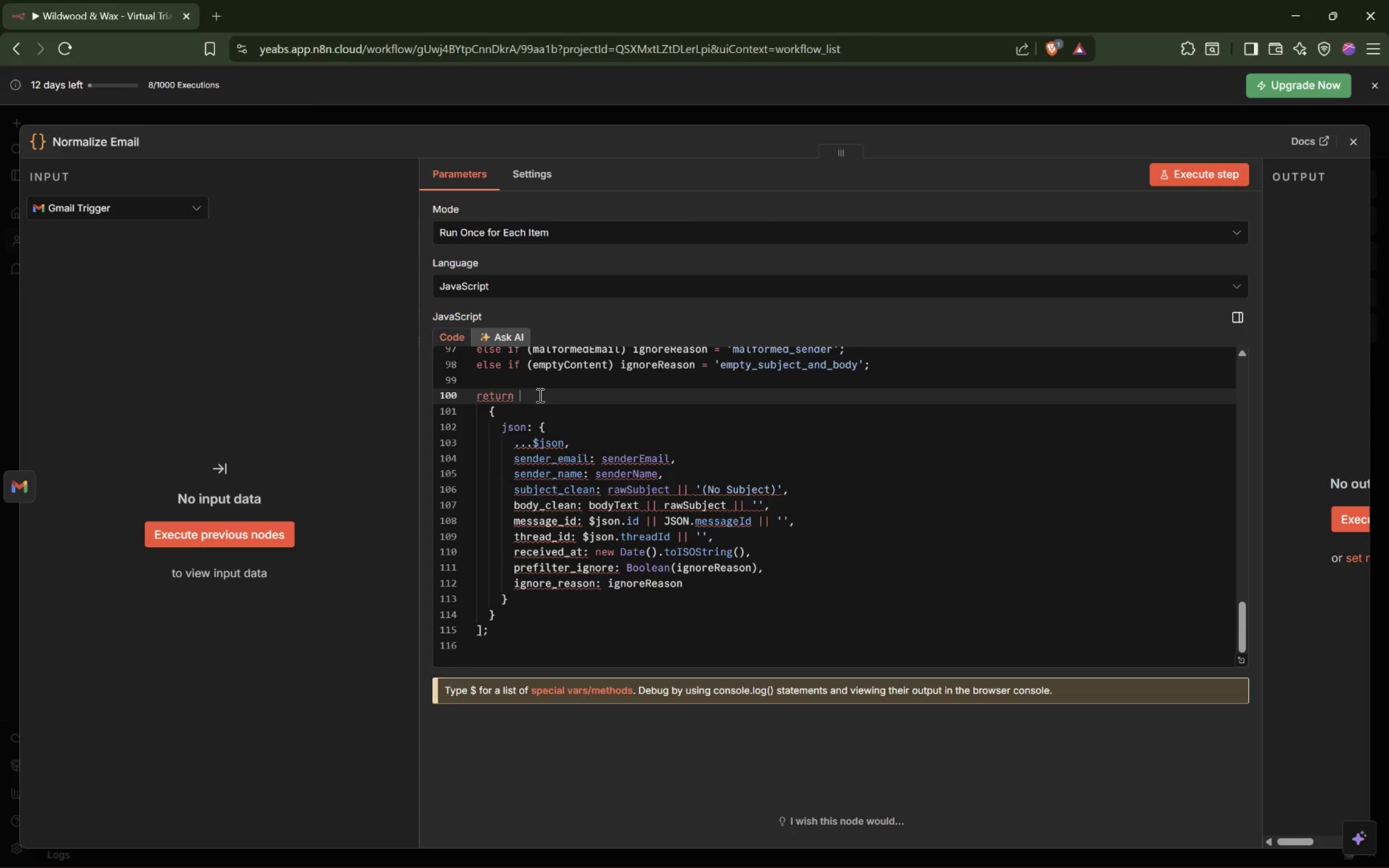 
key(Shift+BracketLeft)
 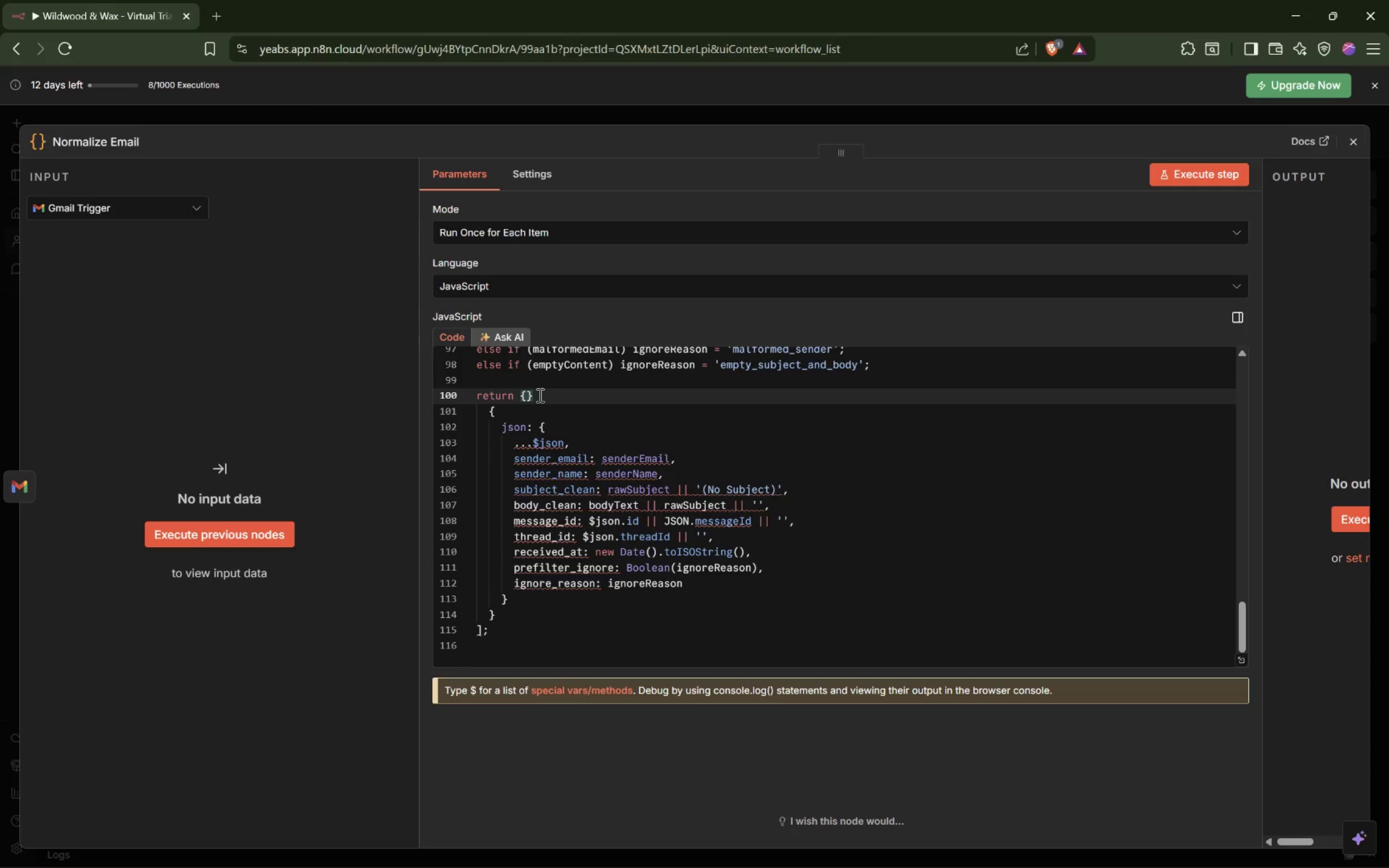 
key(Delete)
 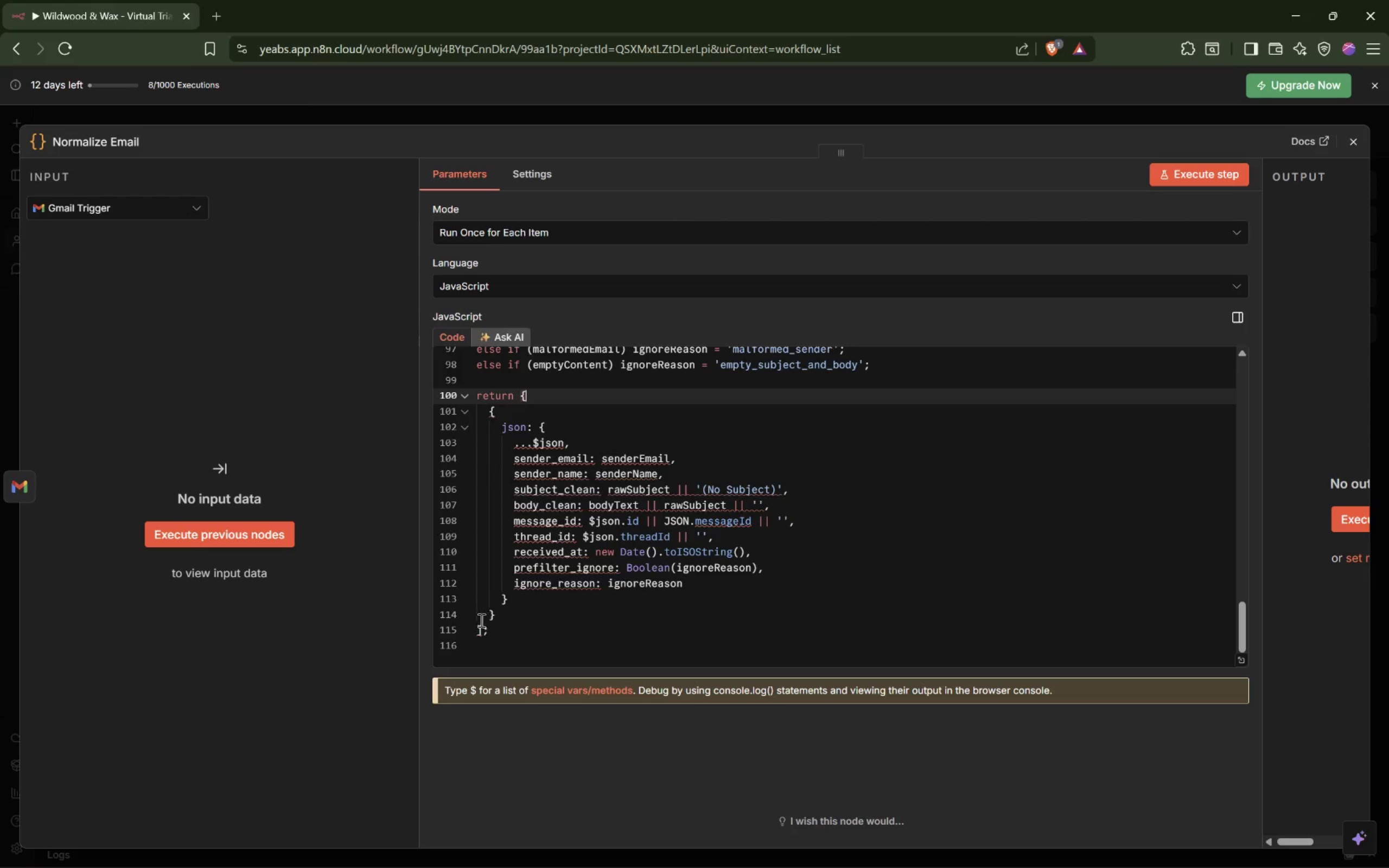 
left_click([492, 629])
 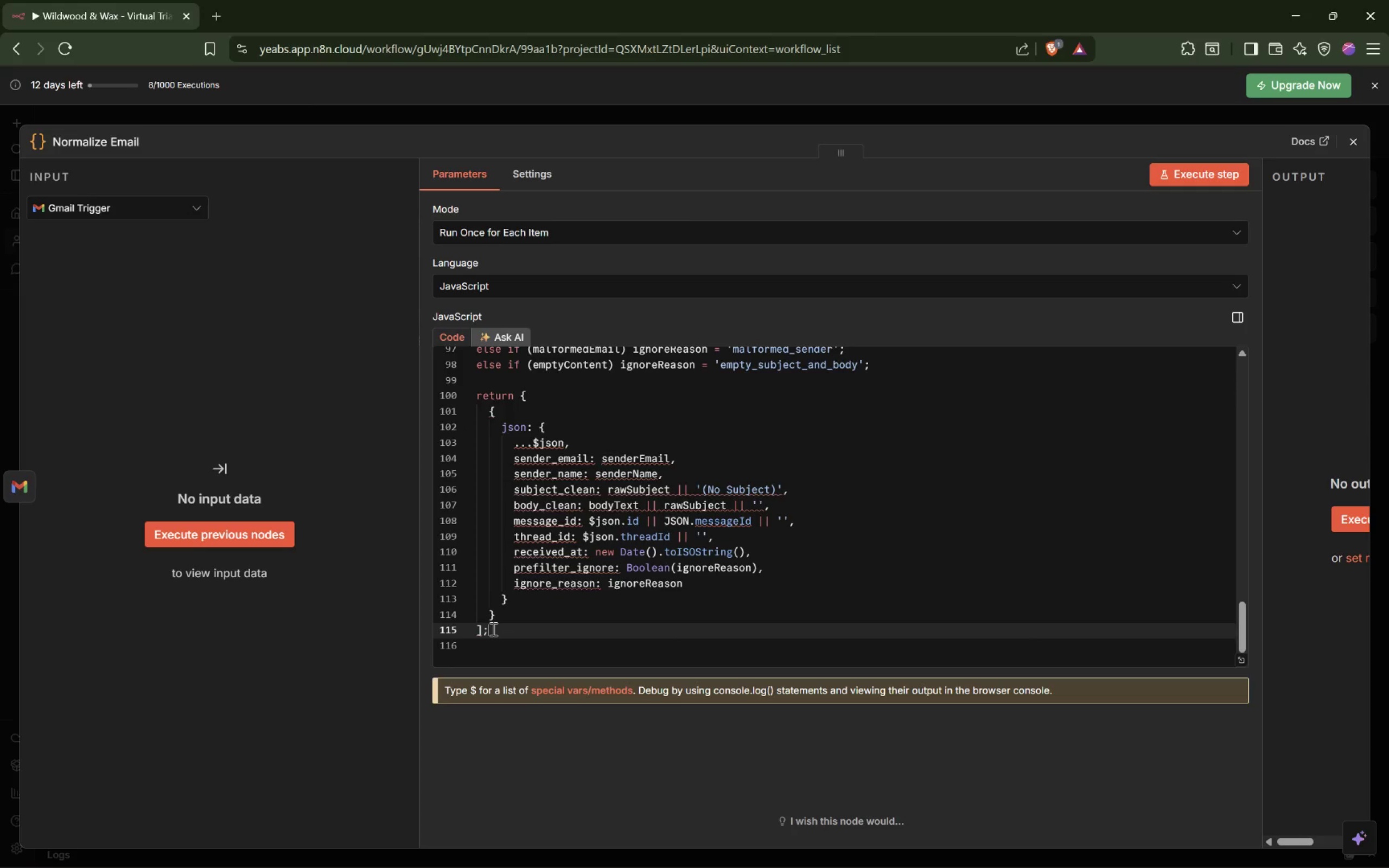 
key(Backspace)
 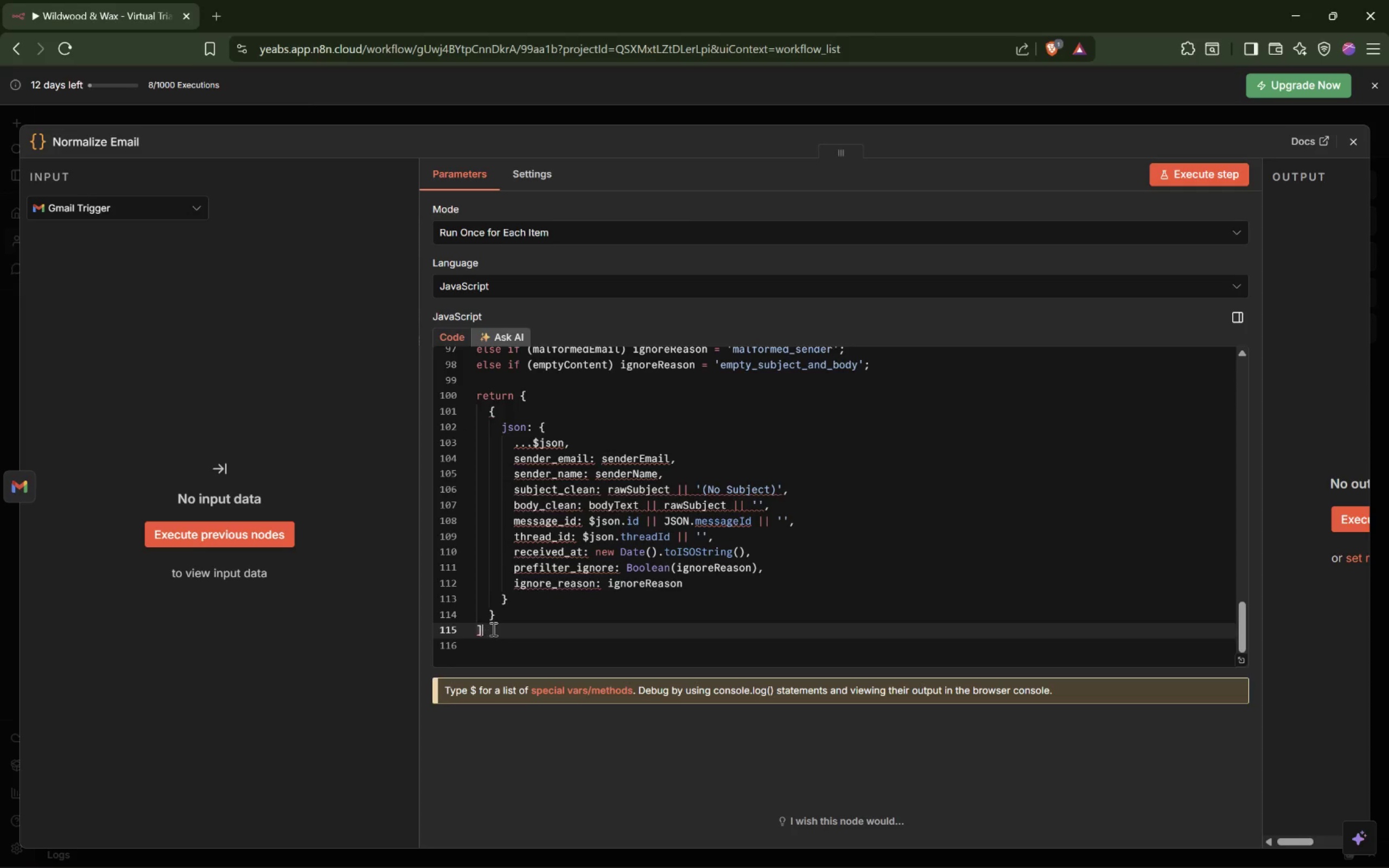 
key(Backspace)
 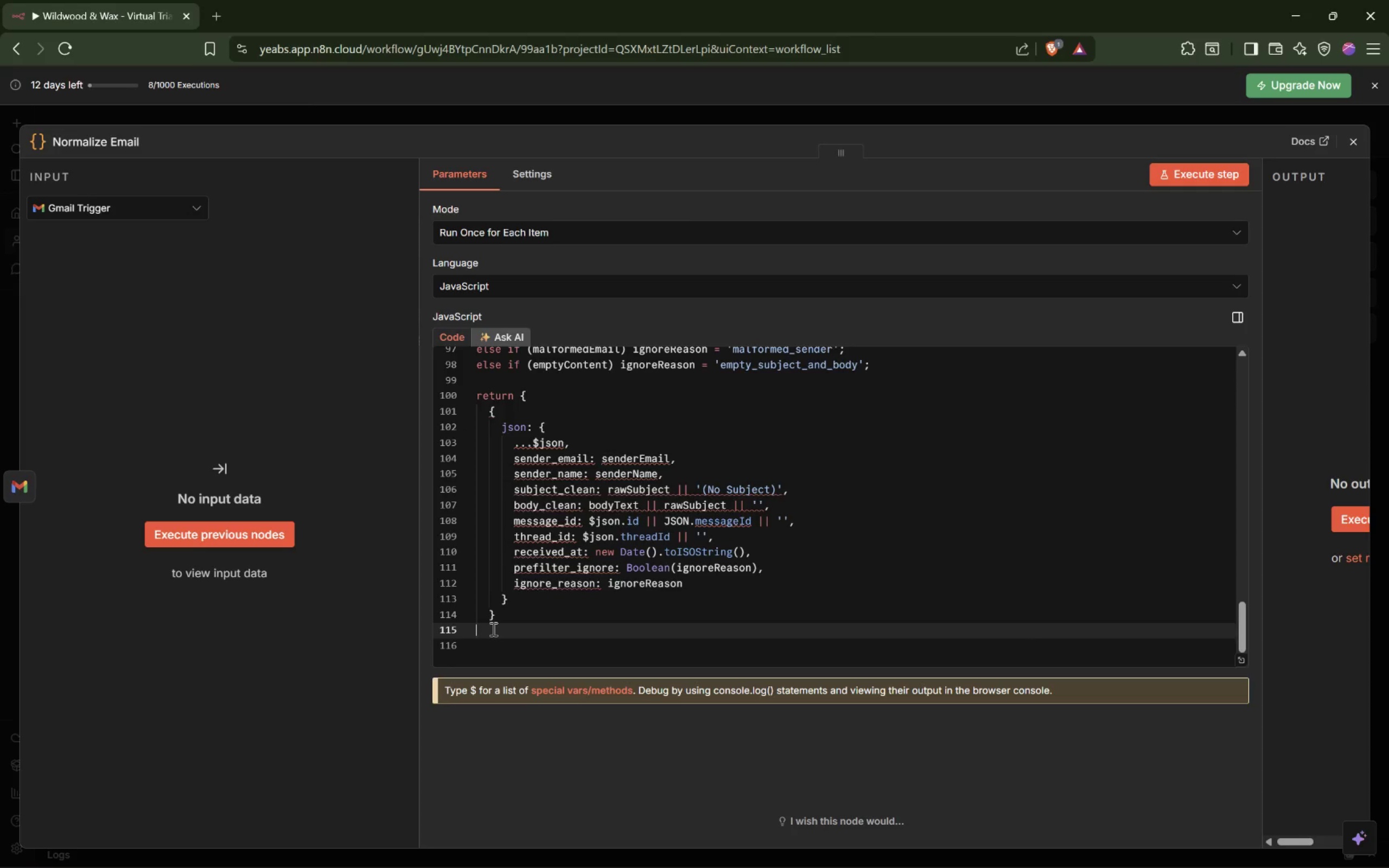 
key(Shift+BracketRight)
 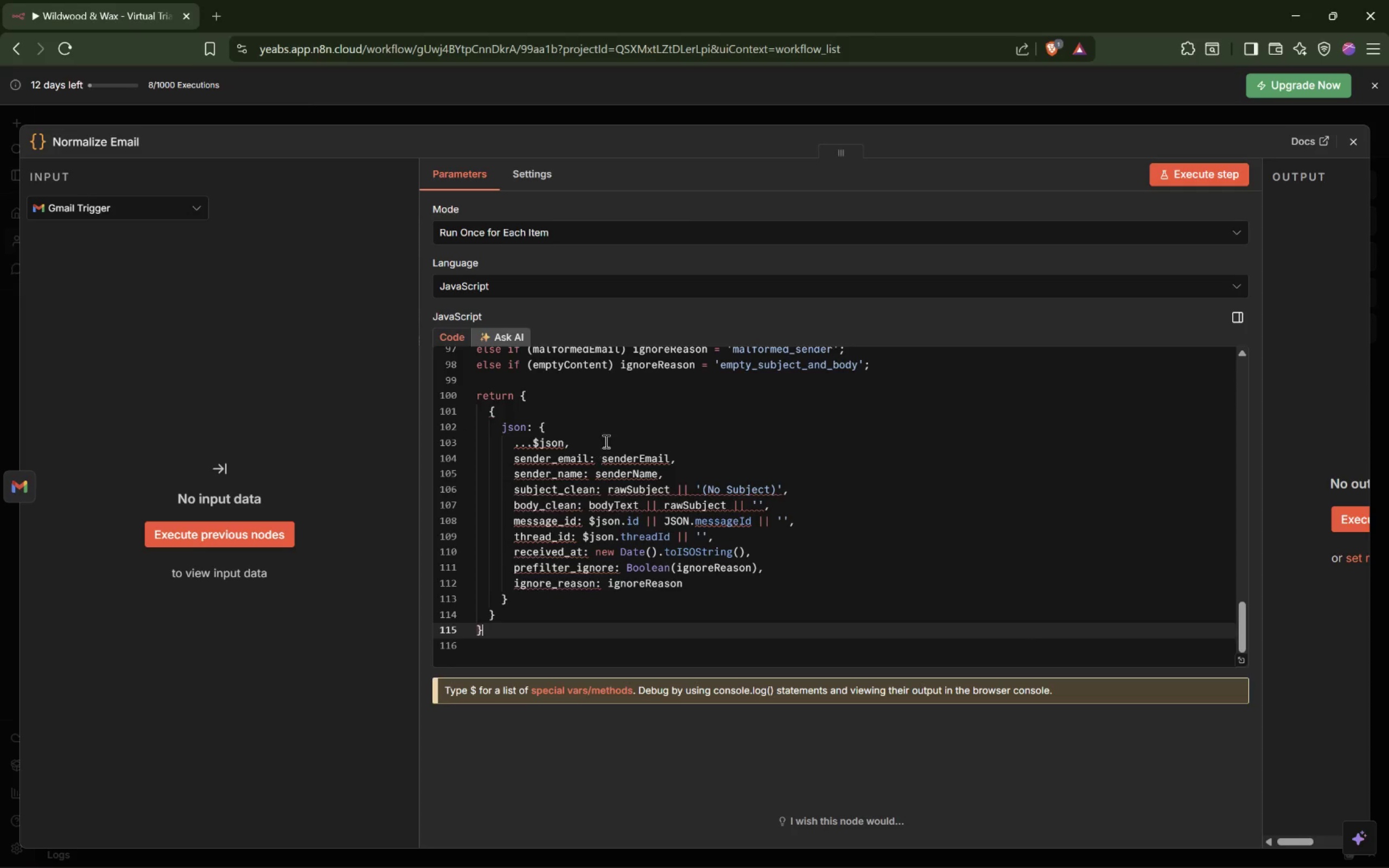 
left_click([591, 444])
 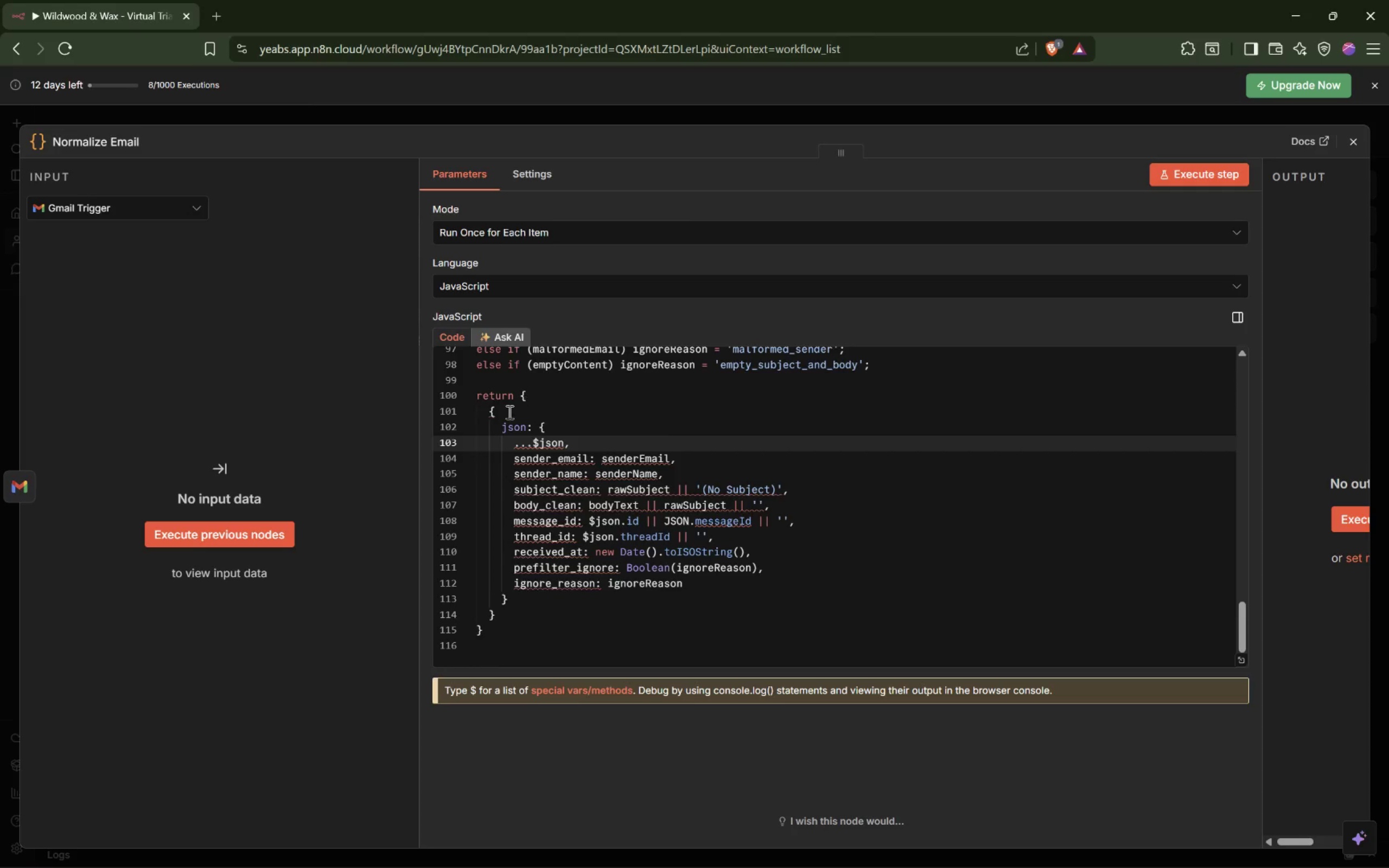 
left_click([489, 411])
 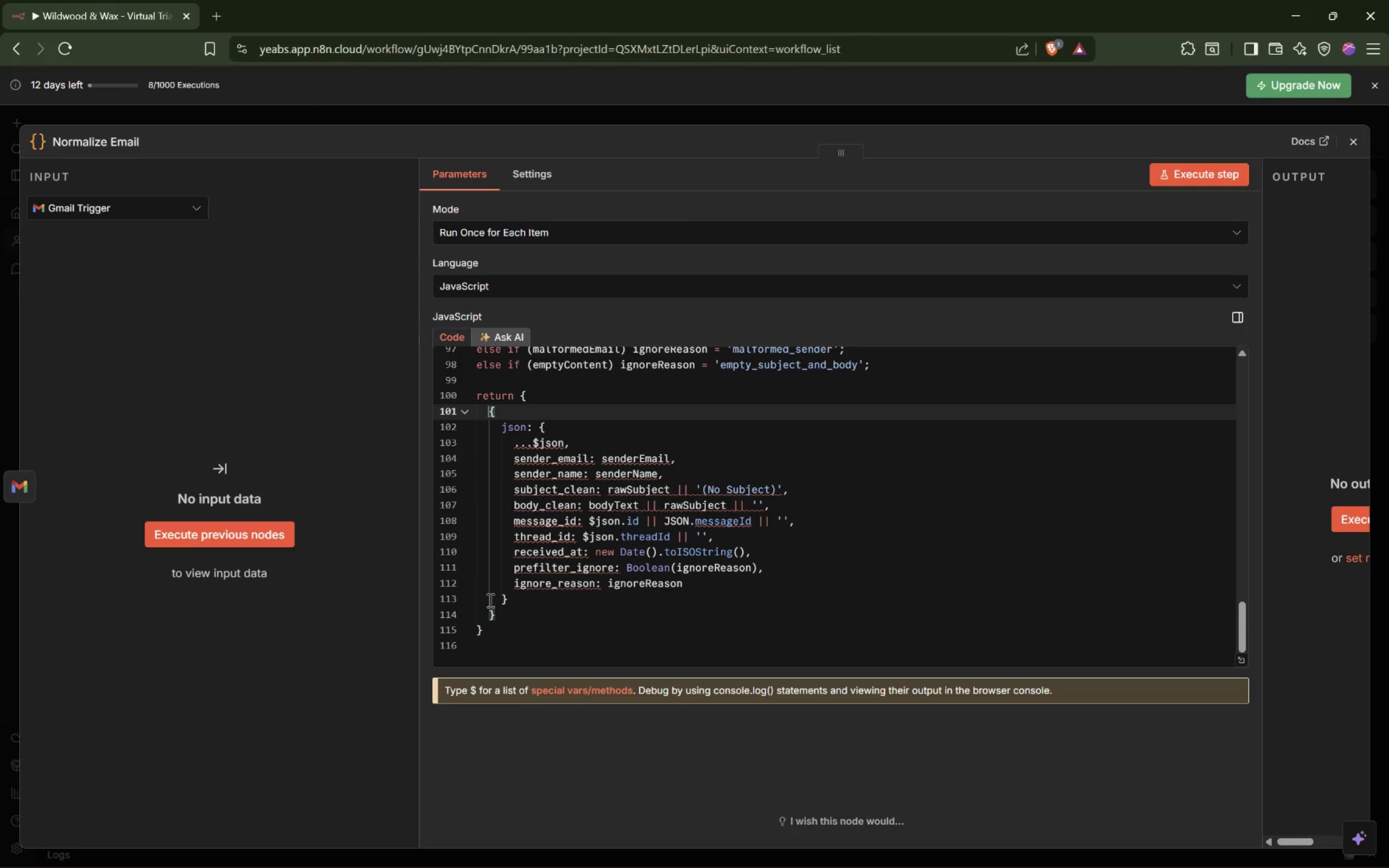 
left_click([495, 620])
 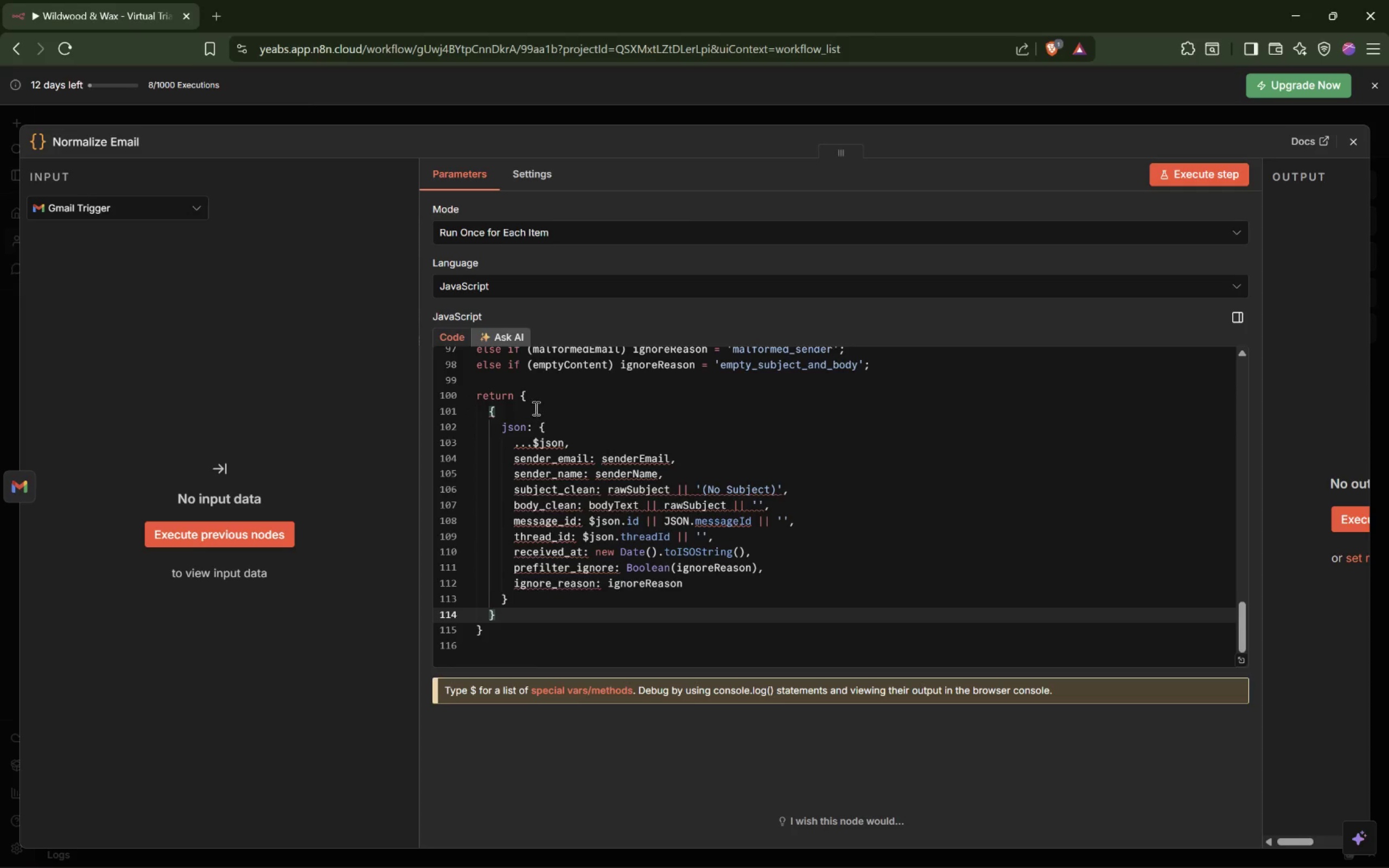 
left_click([532, 398])
 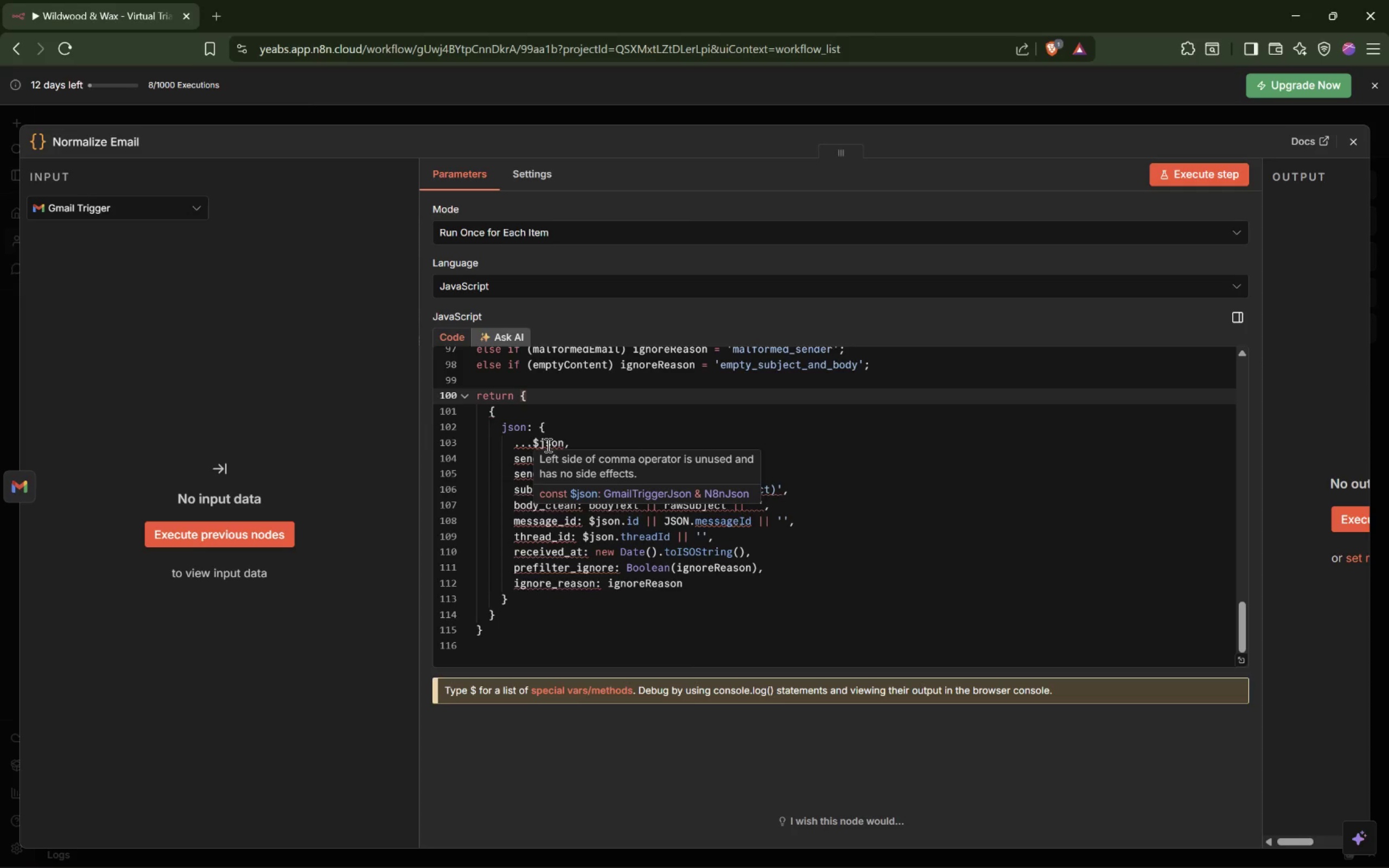 
wait(11.75)
 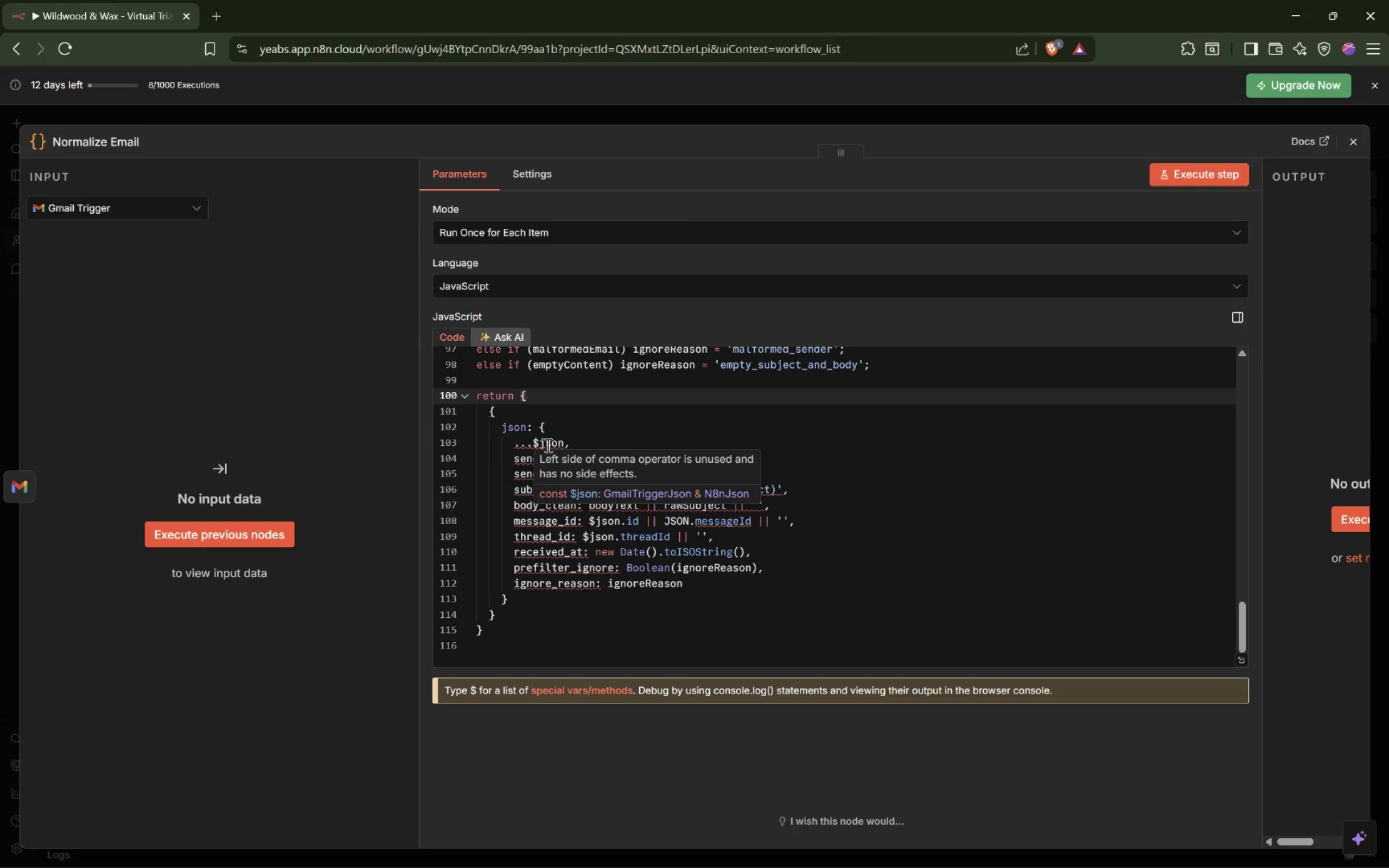 
left_click([568, 557])
 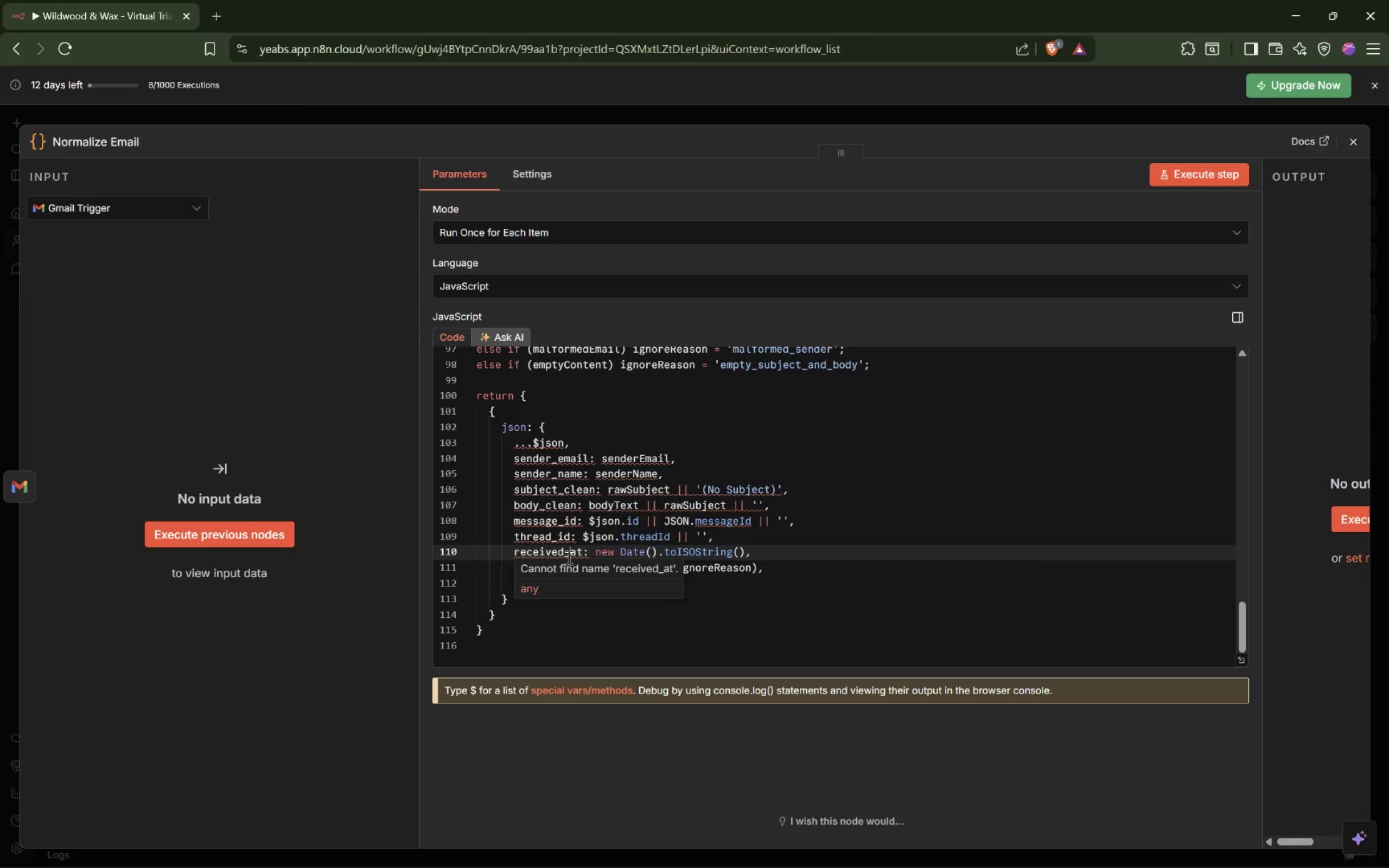 
key(Control+Z)
 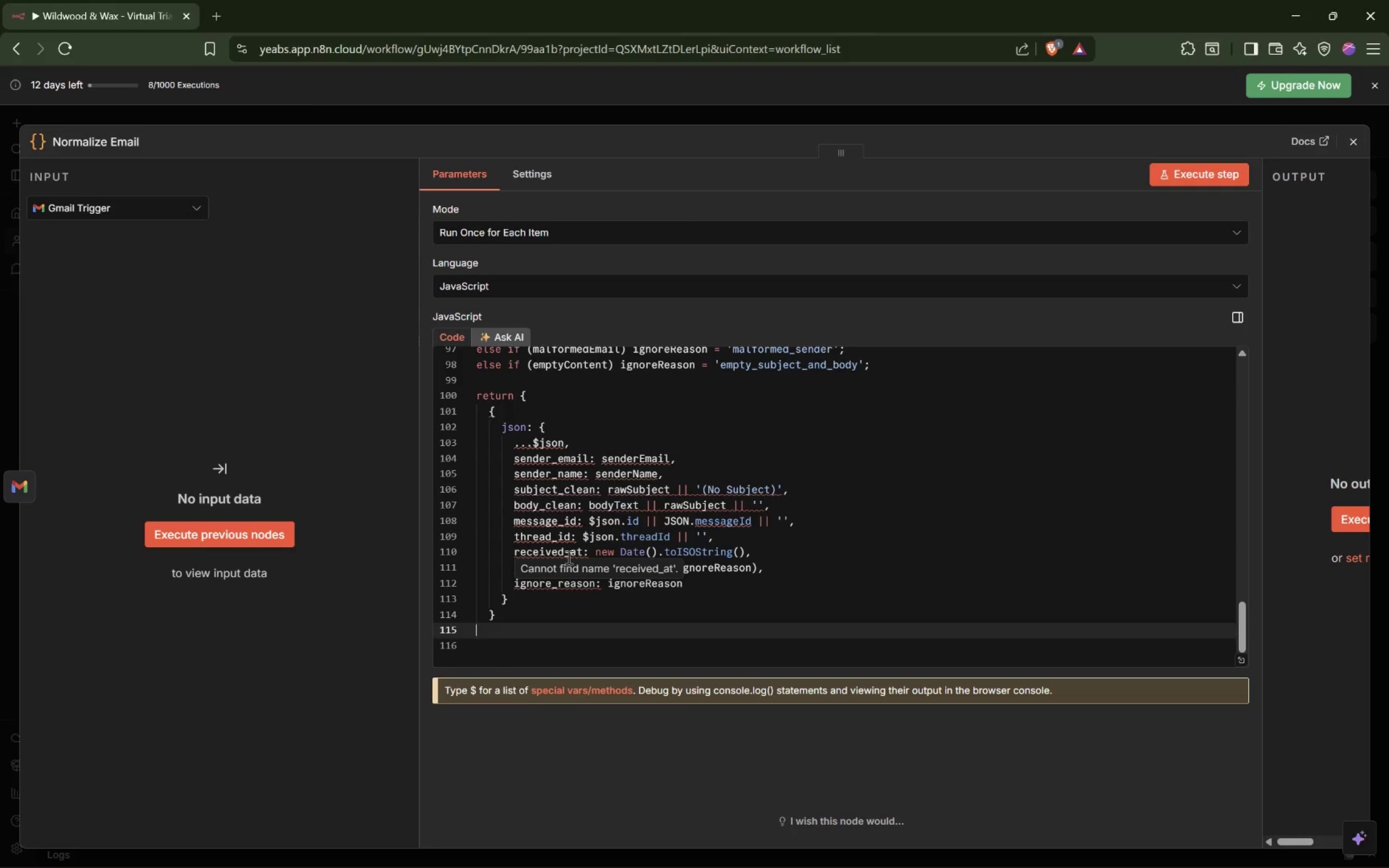 
key(Control+Z)
 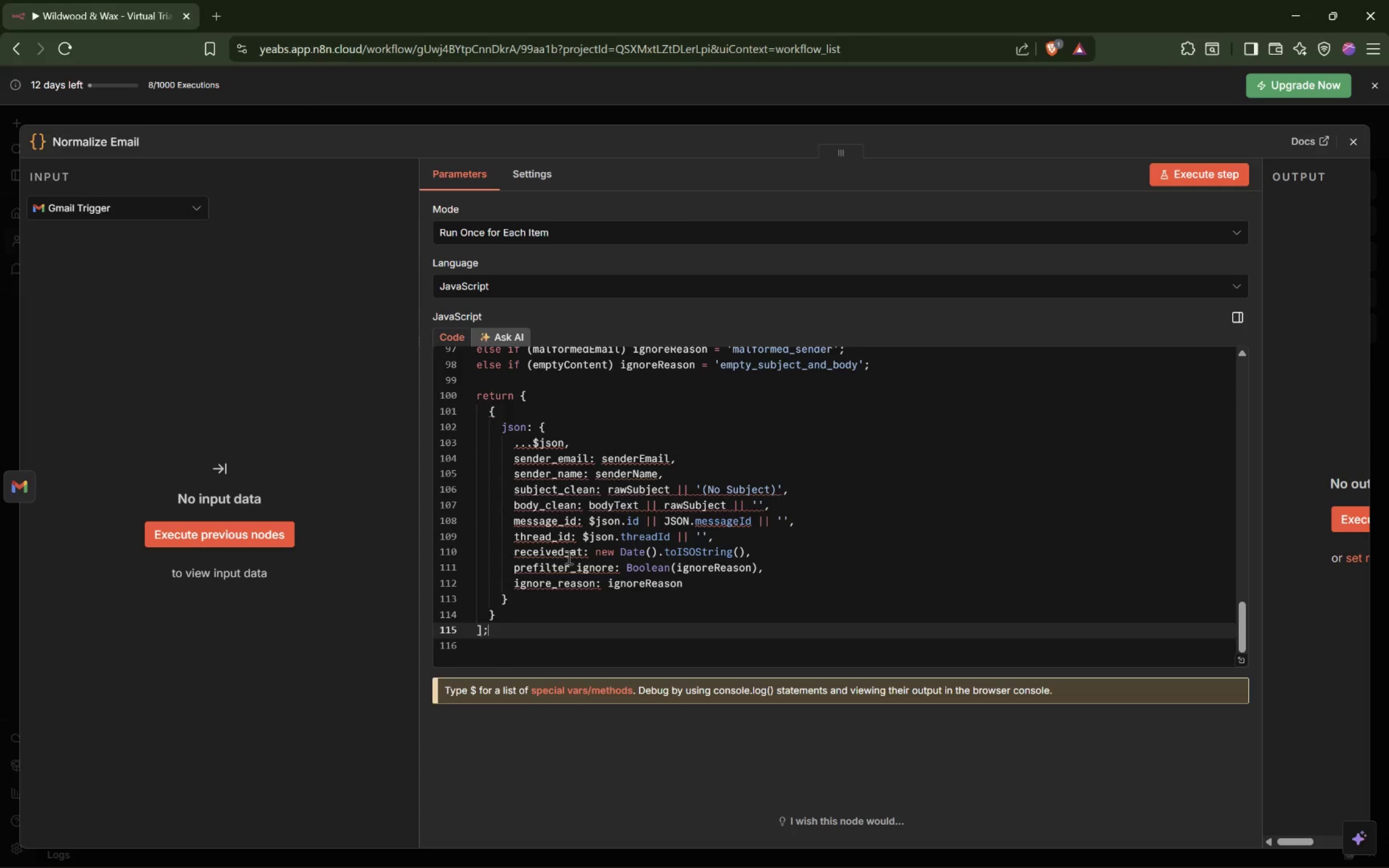 
key(Control+Z)
 